 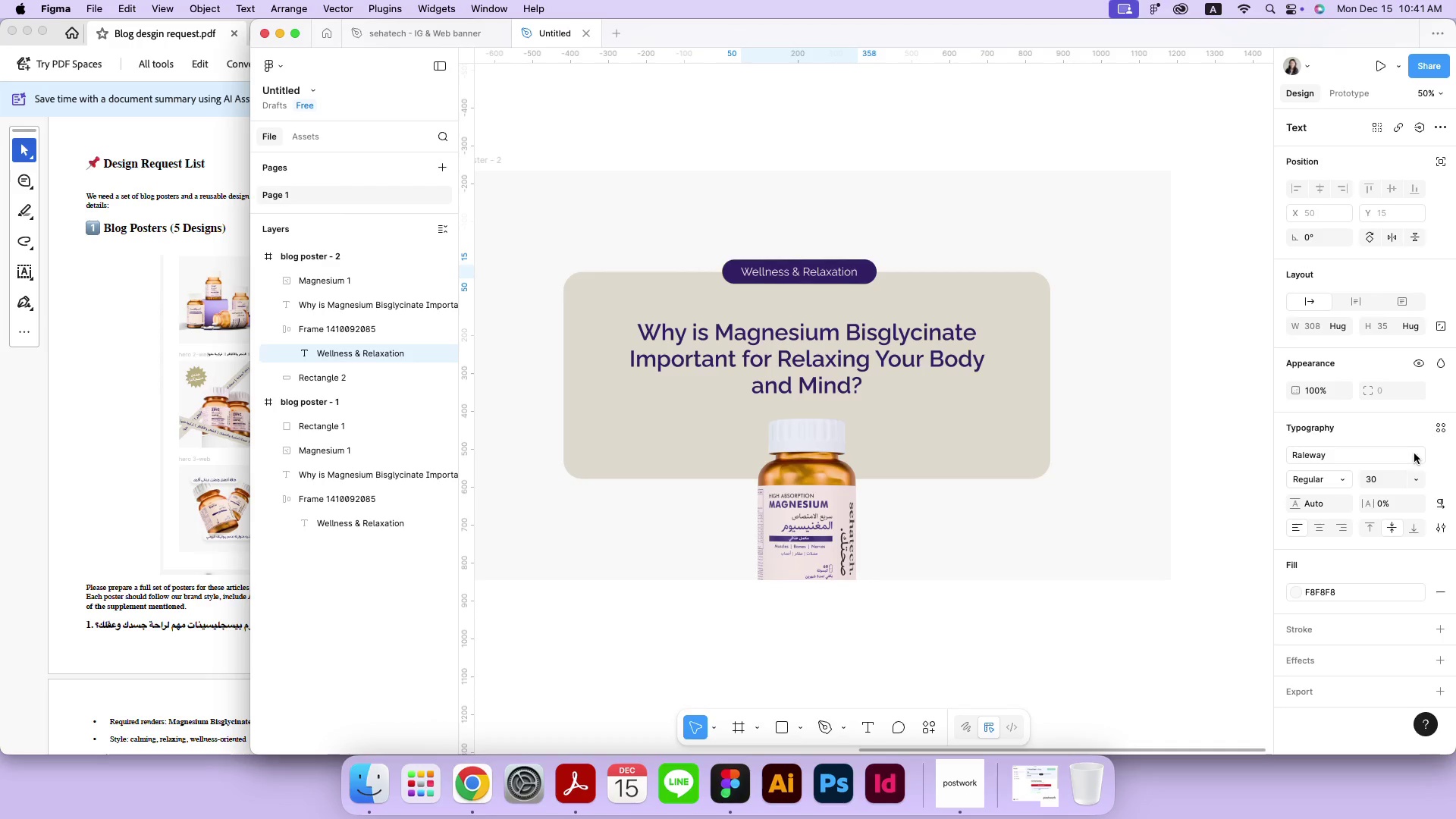 
type(45)
 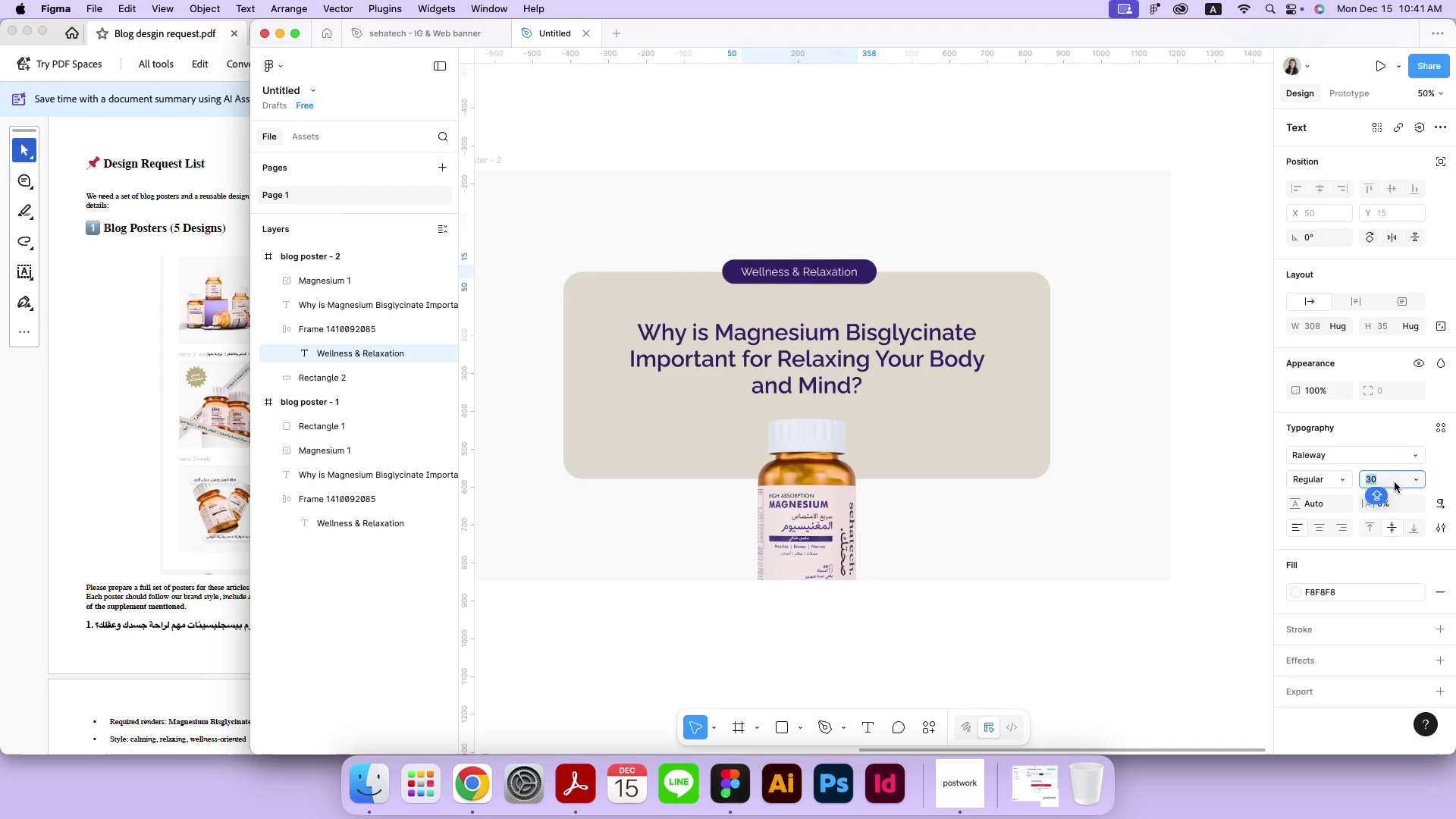 
key(Enter)
 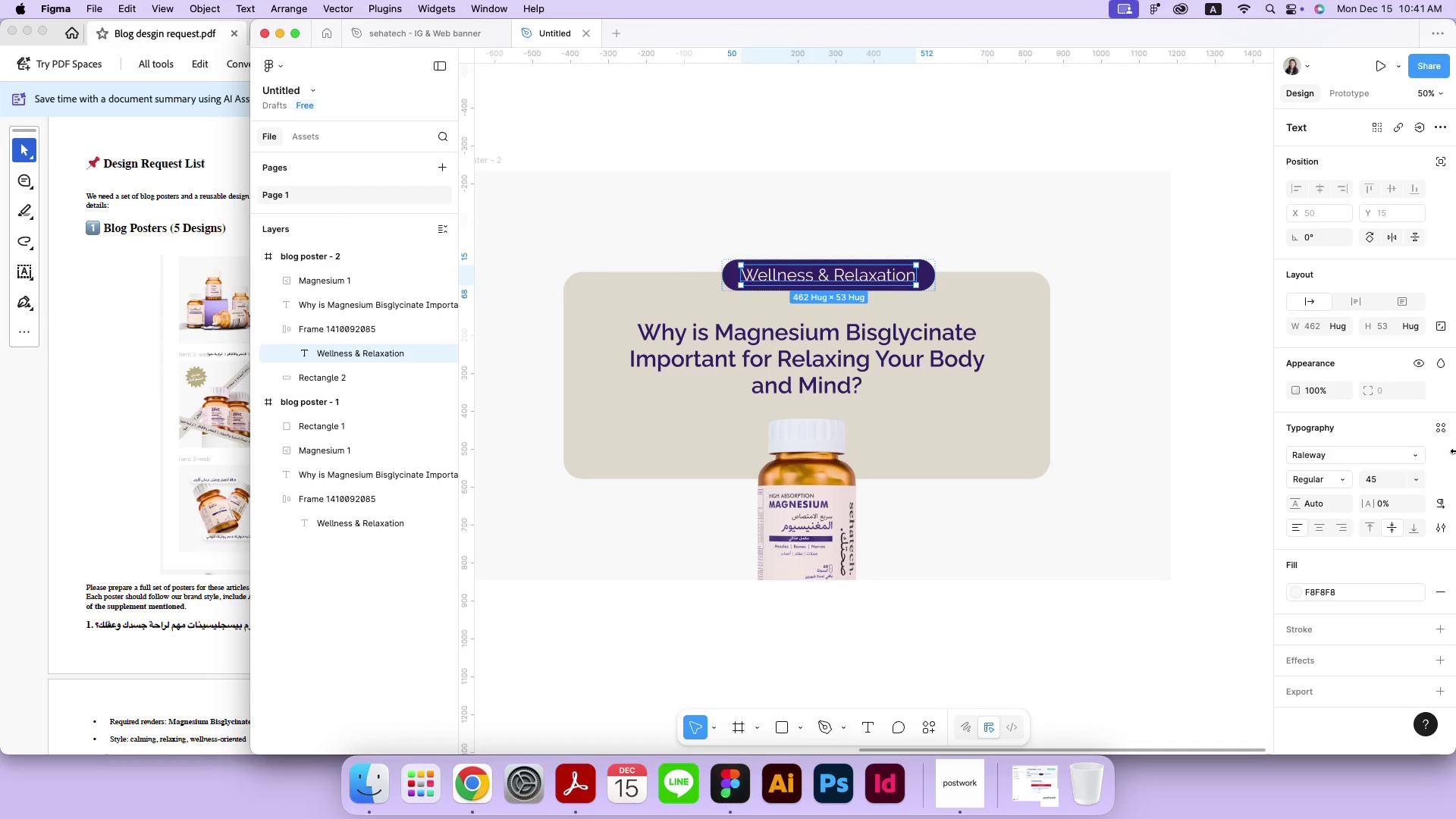 
left_click([1442, 431])
 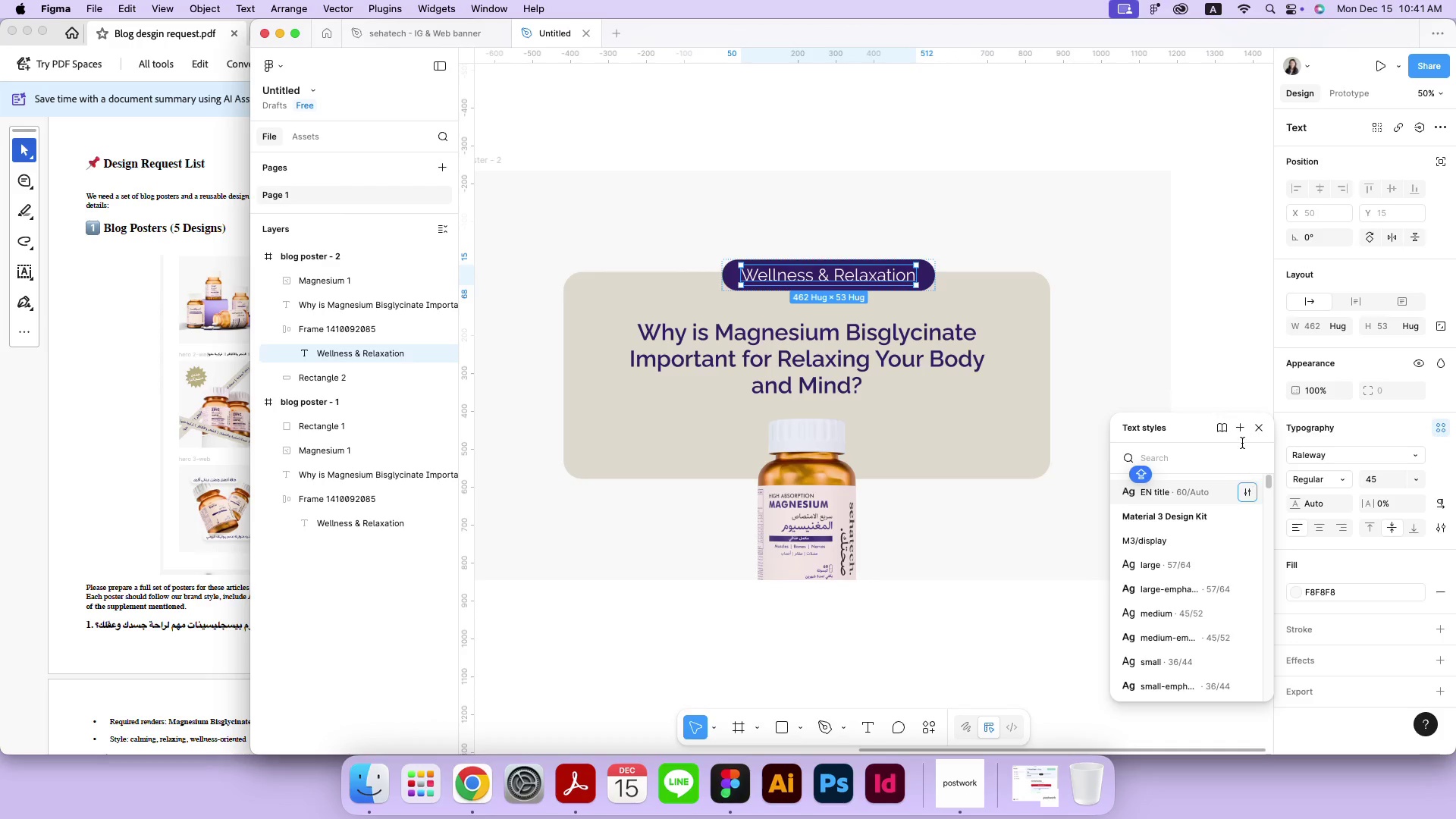 
left_click([1241, 433])
 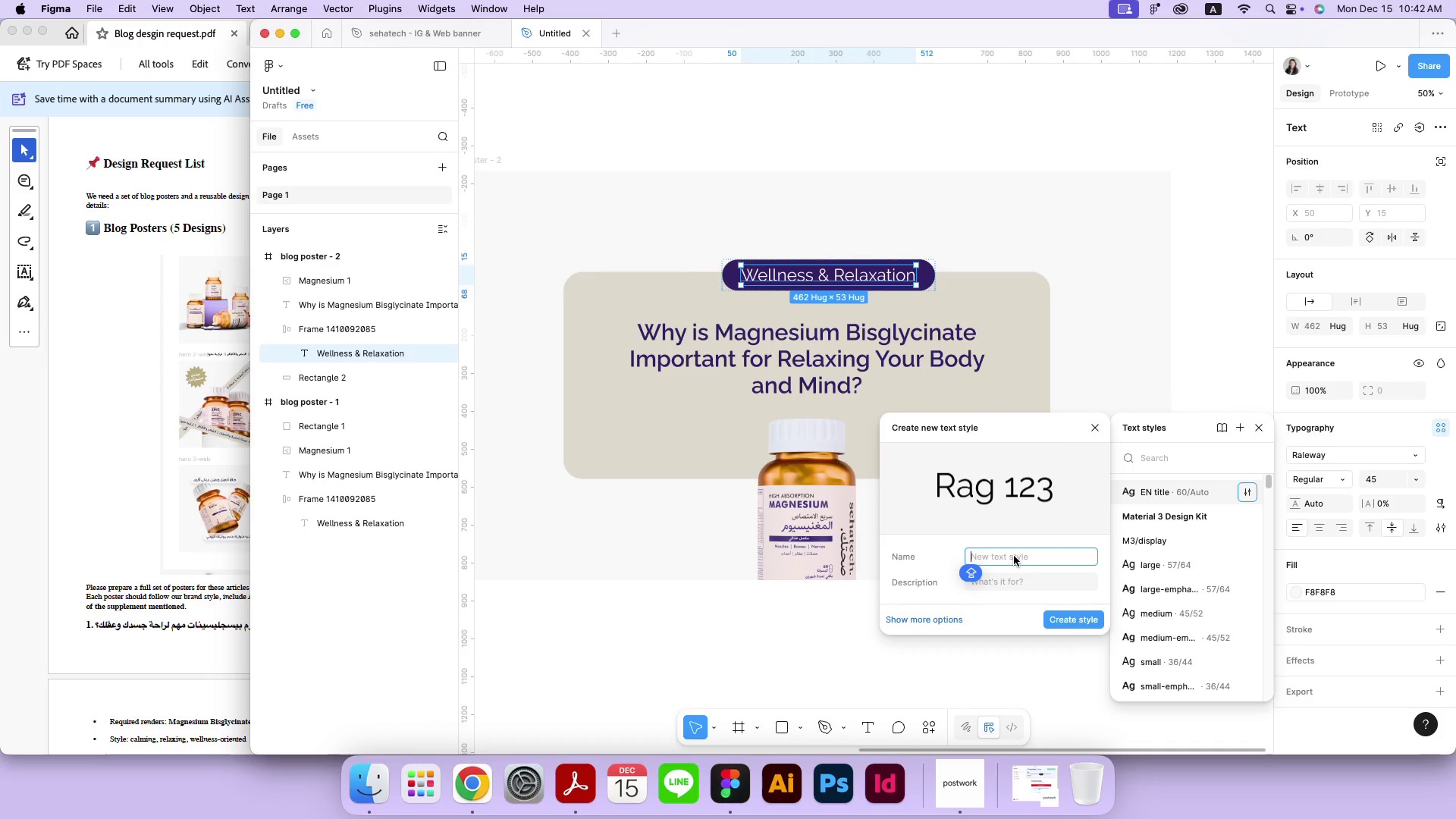 
wait(5.35)
 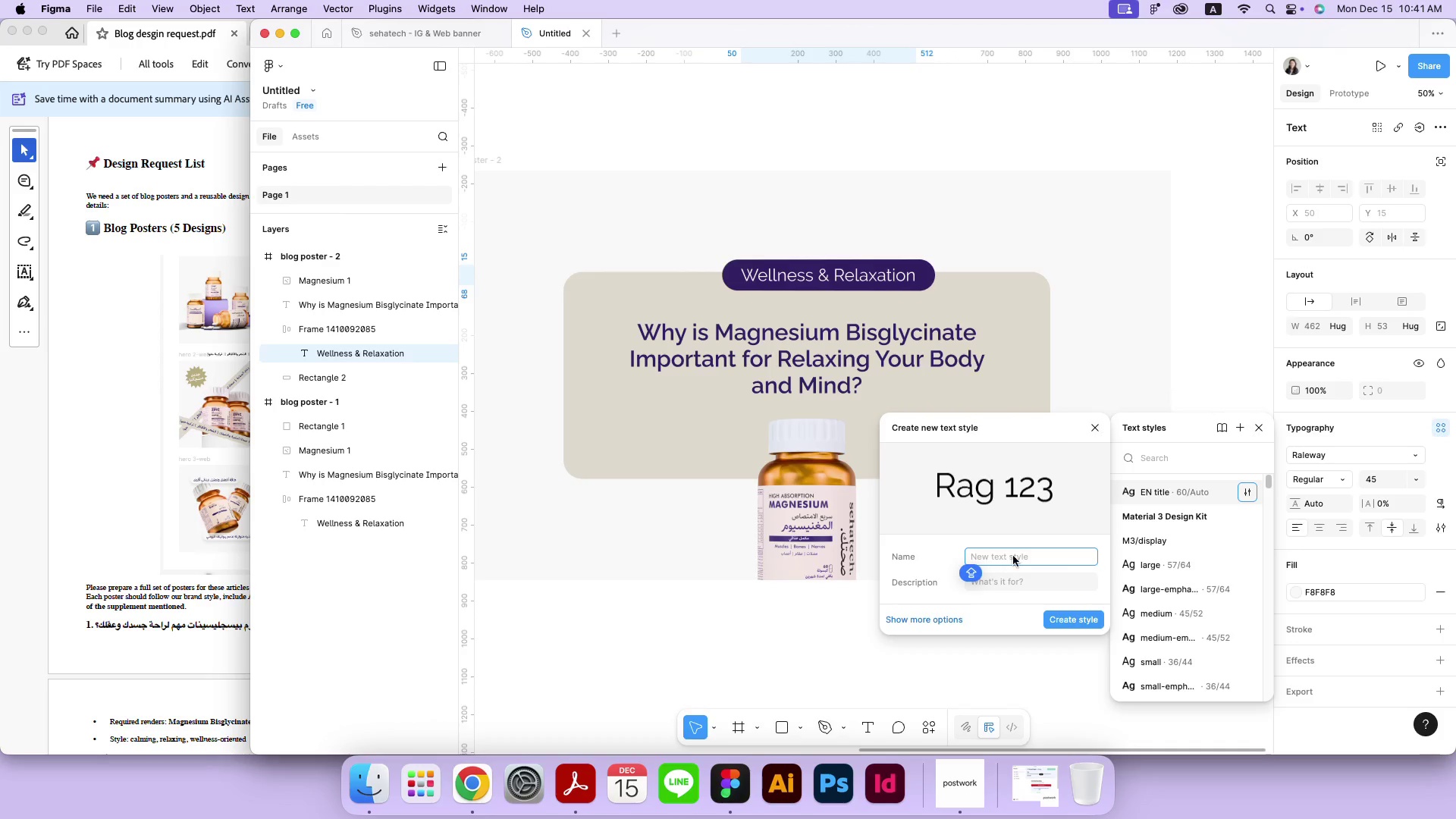 
type(WN)
key(Backspace)
key(Backspace)
key(Backspace)
type(EN sectio)
key(Backspace)
key(Backspace)
key(Backspace)
key(Backspace)
key(Backspace)
key(Backspace)
 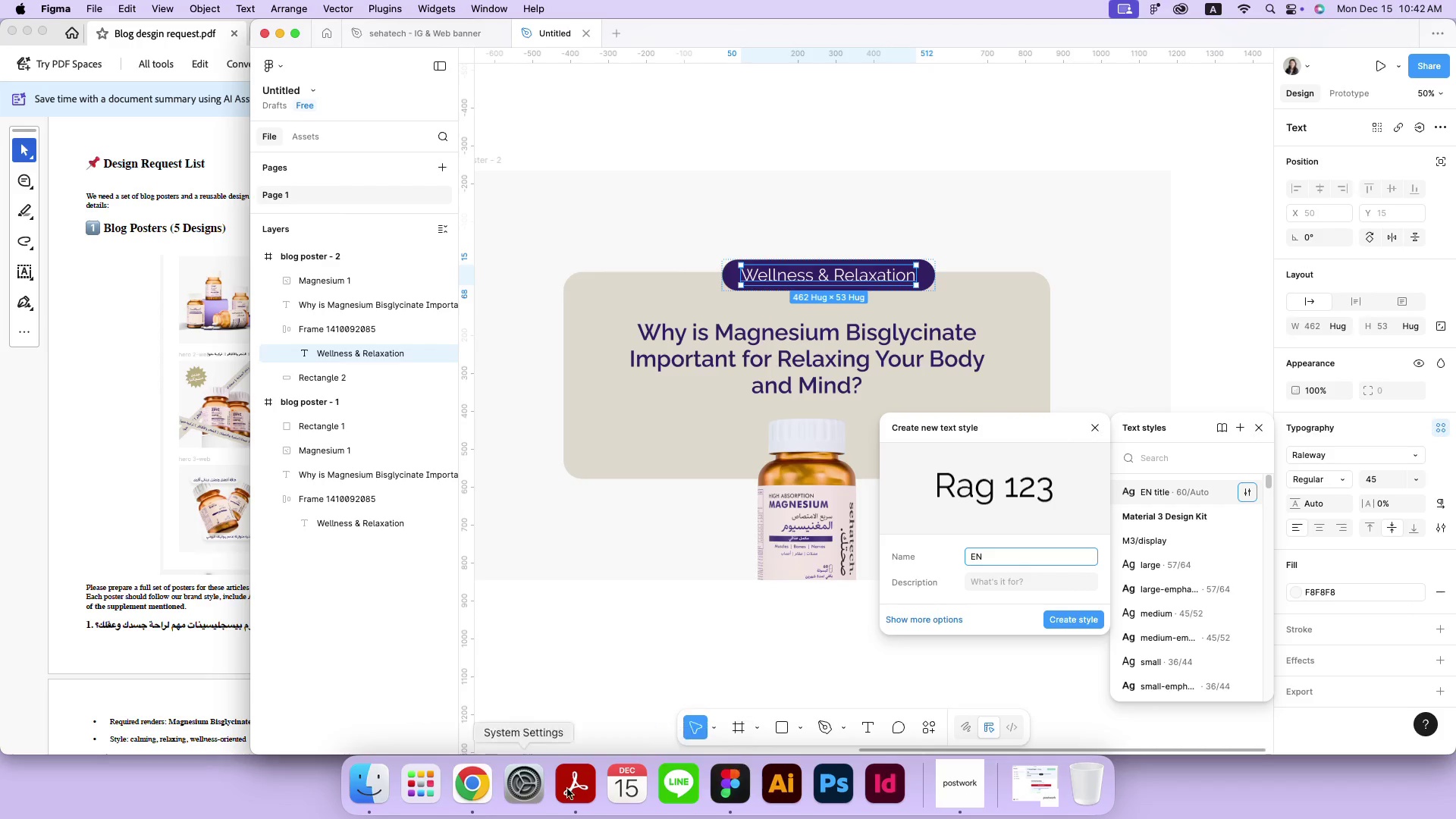 
left_click([480, 782])
 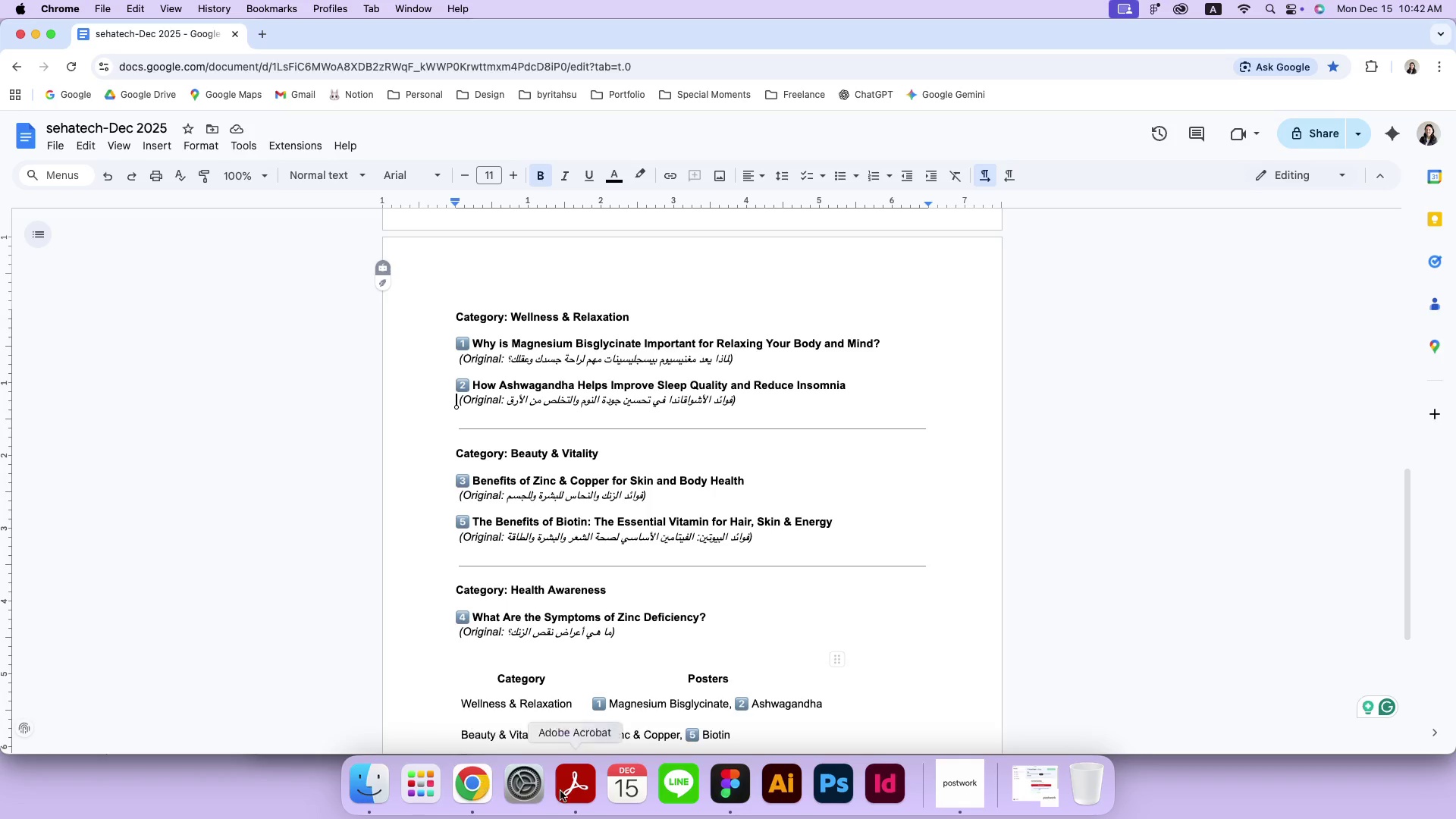 
left_click([734, 791])
 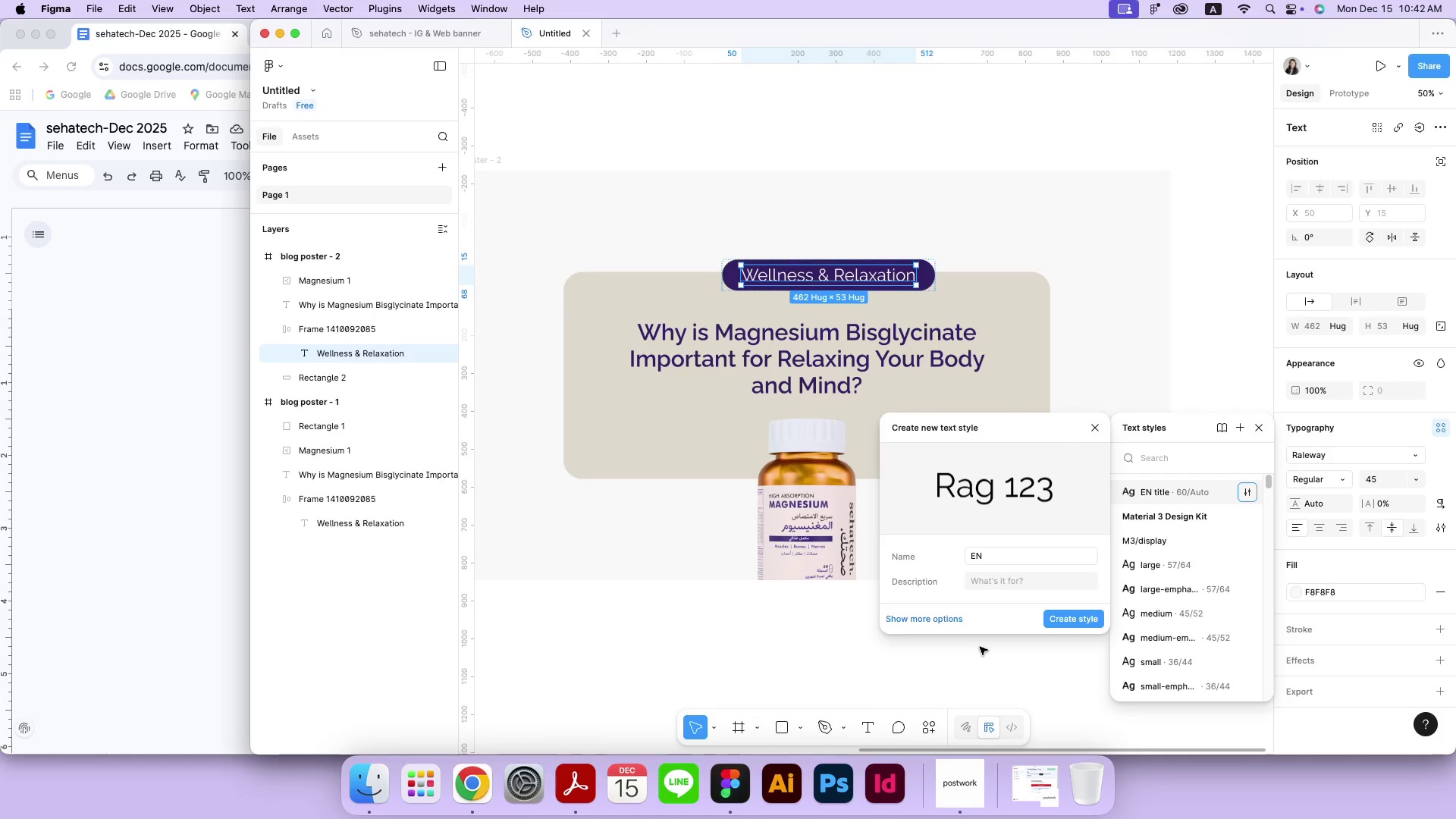 
key(C)
 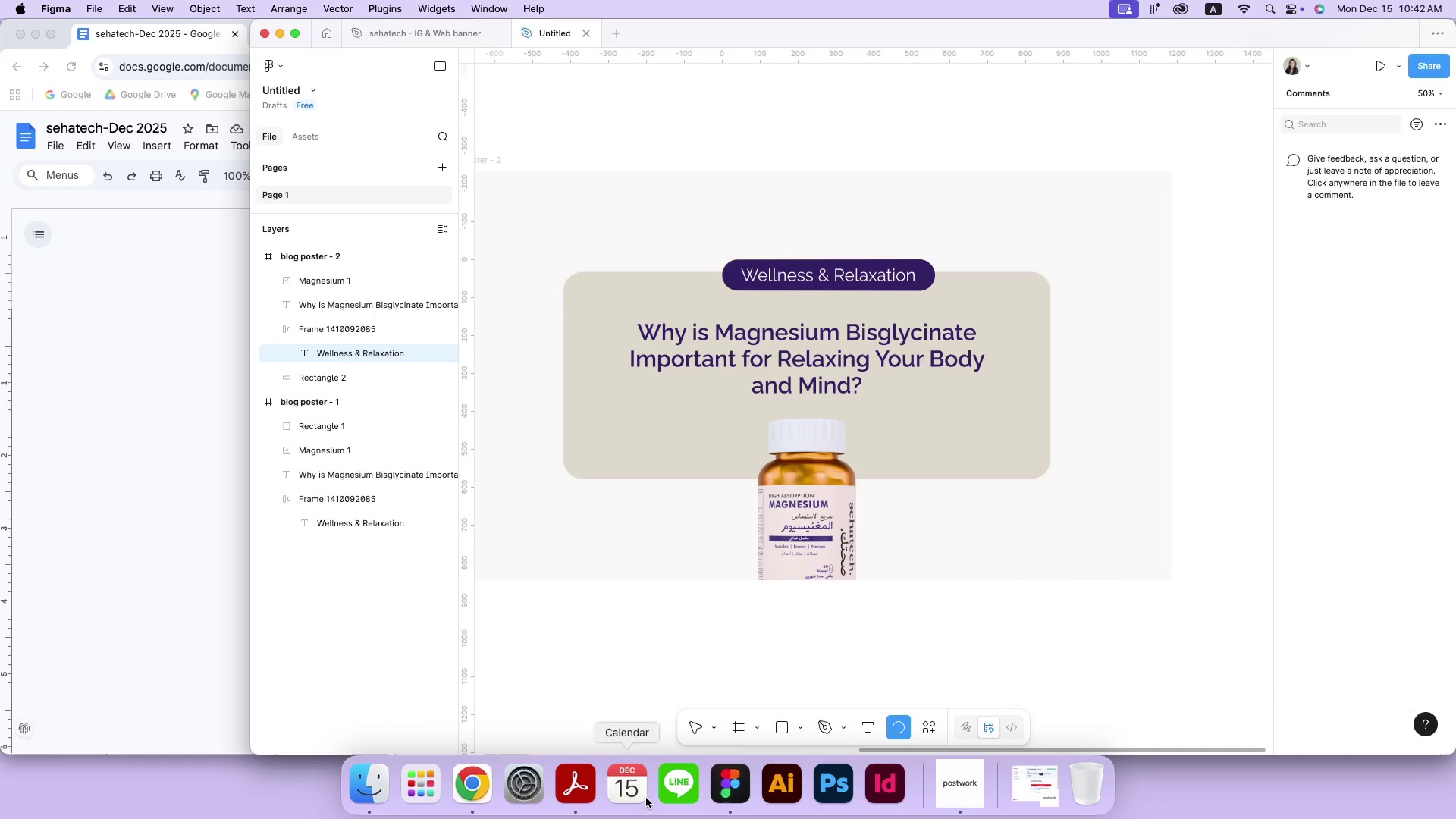 
left_click([700, 727])
 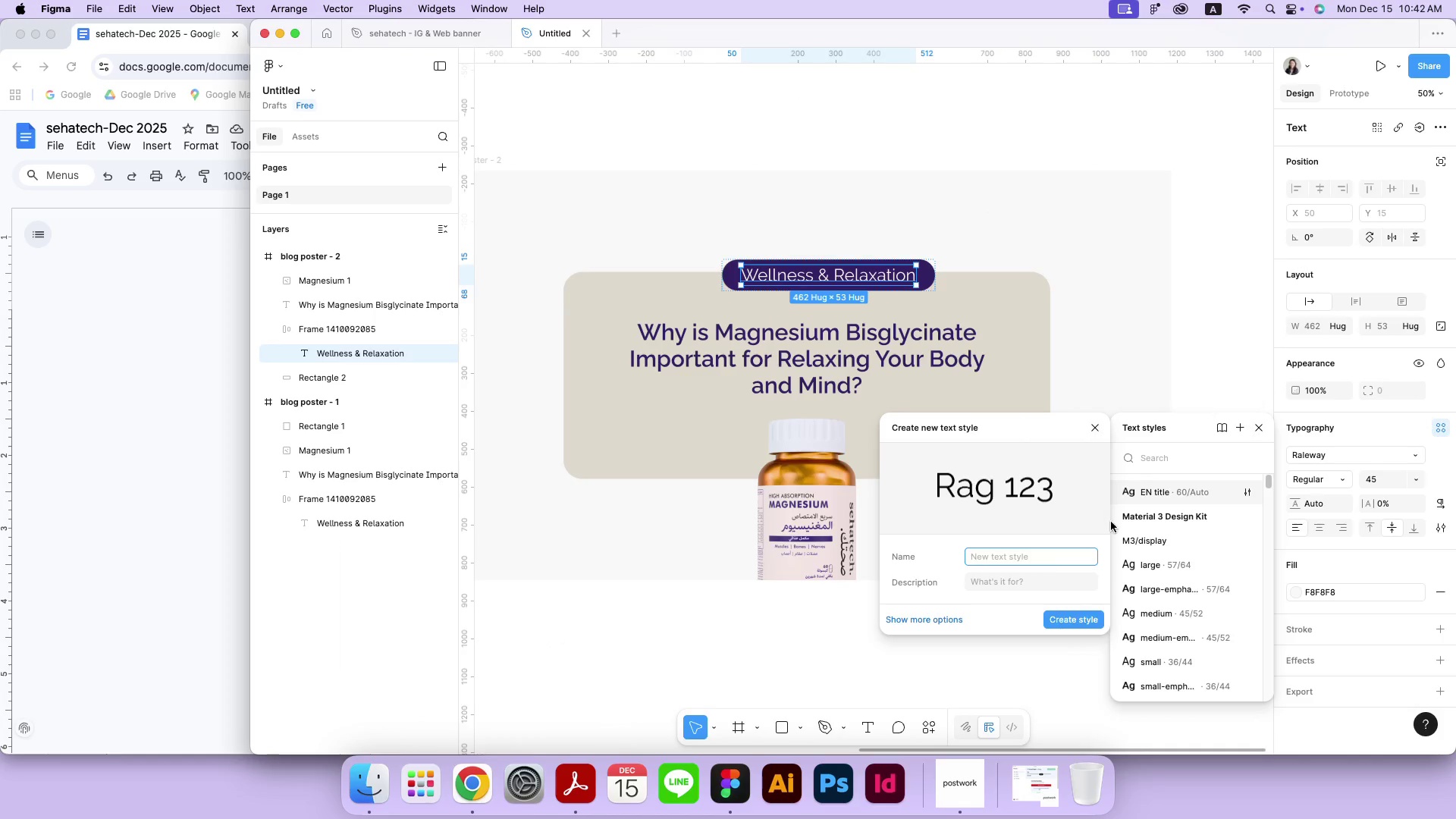 
left_click([1048, 562])
 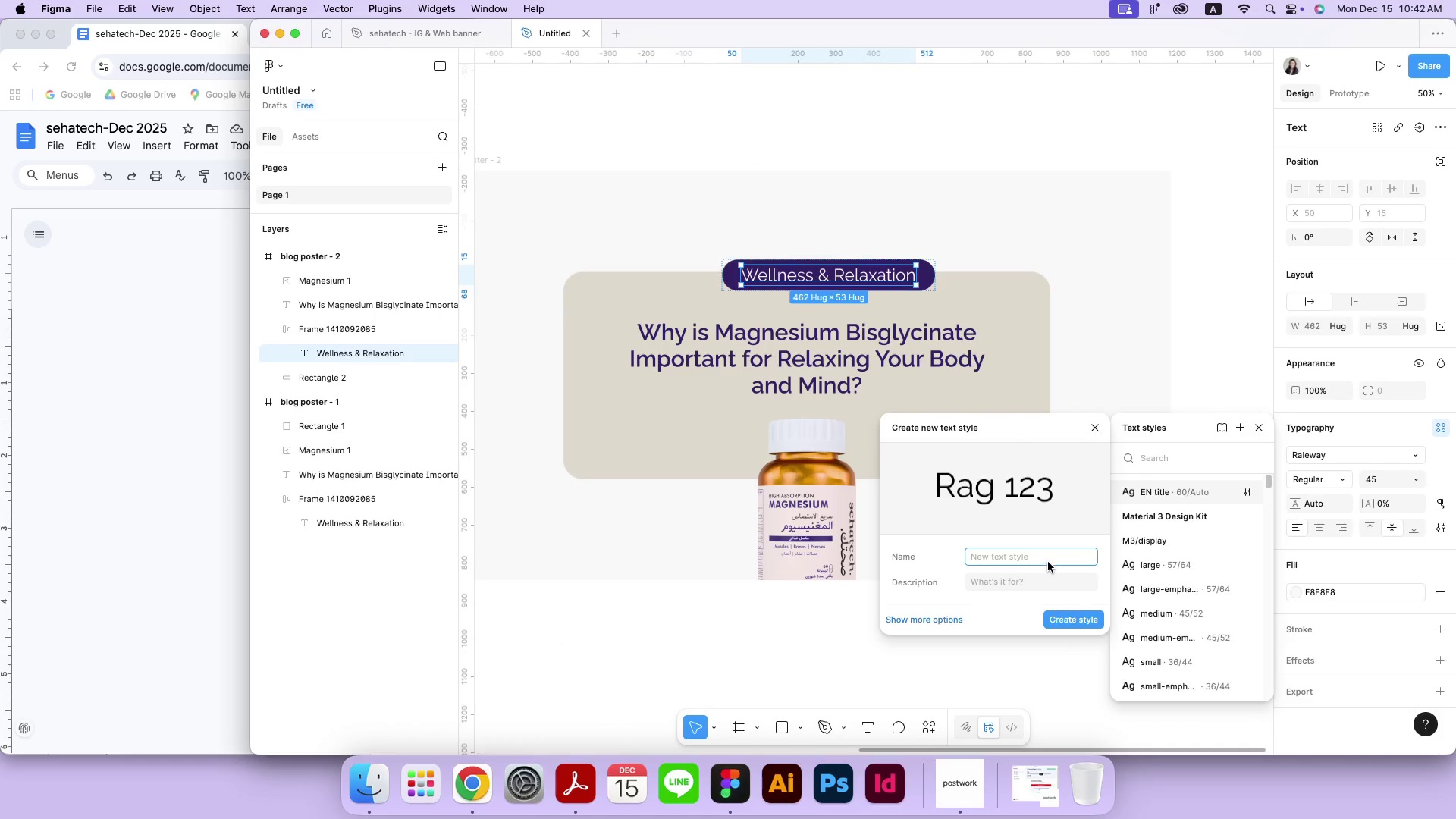 
type(categoryen )
 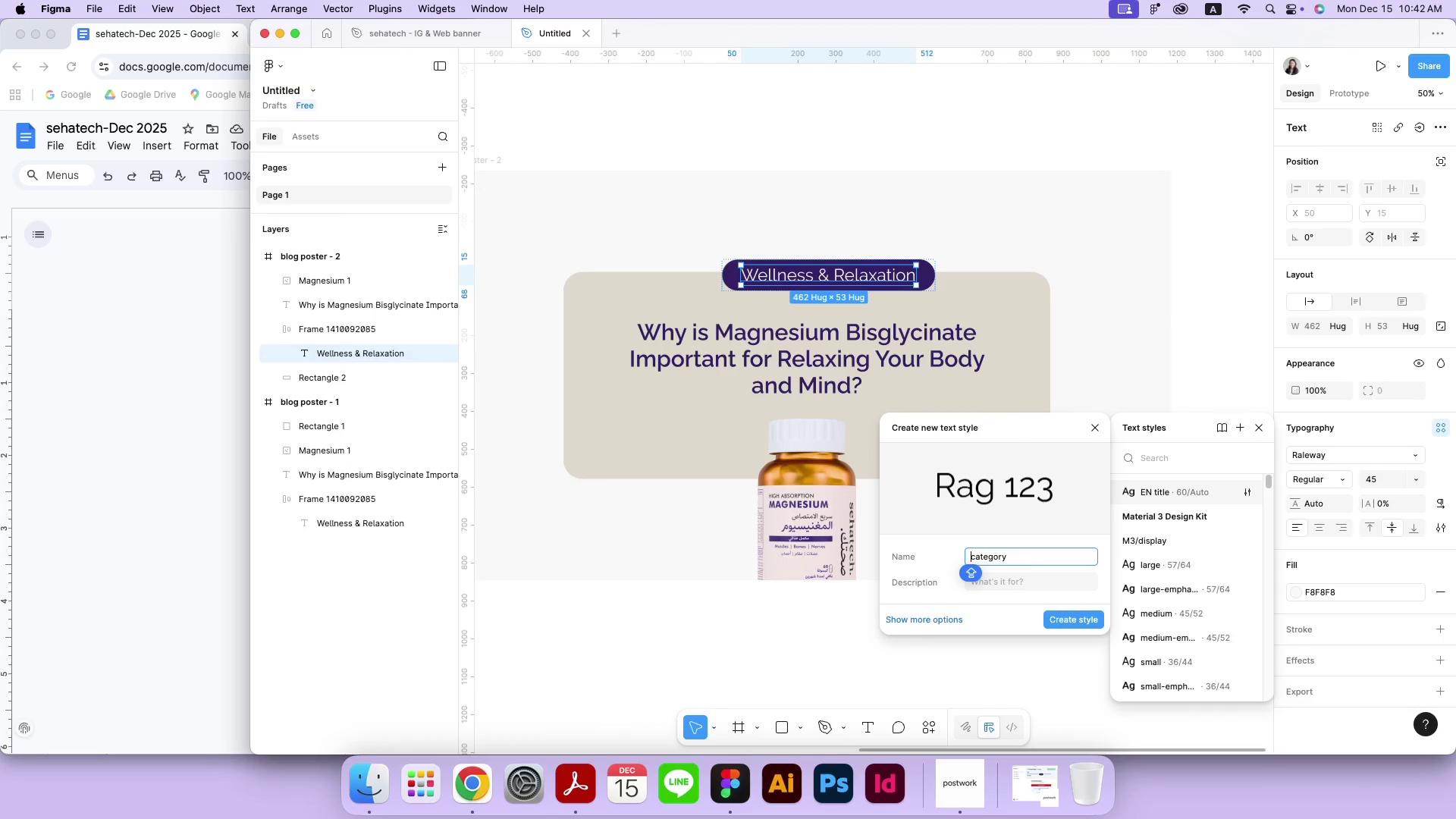 
hold_key(key=ArrowLeft, duration=1.26)
 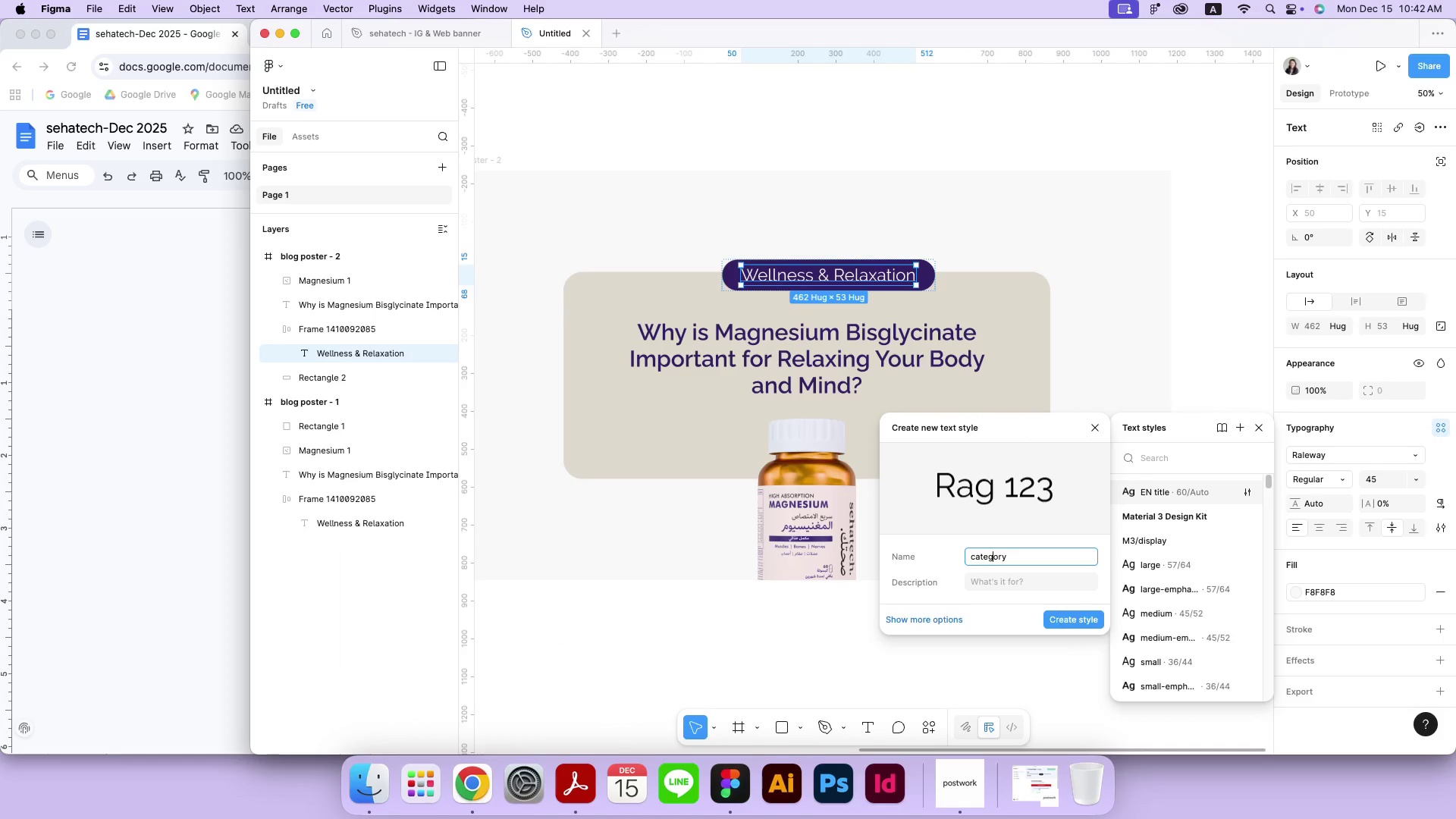 
hold_key(key=CapsLock, duration=0.68)
 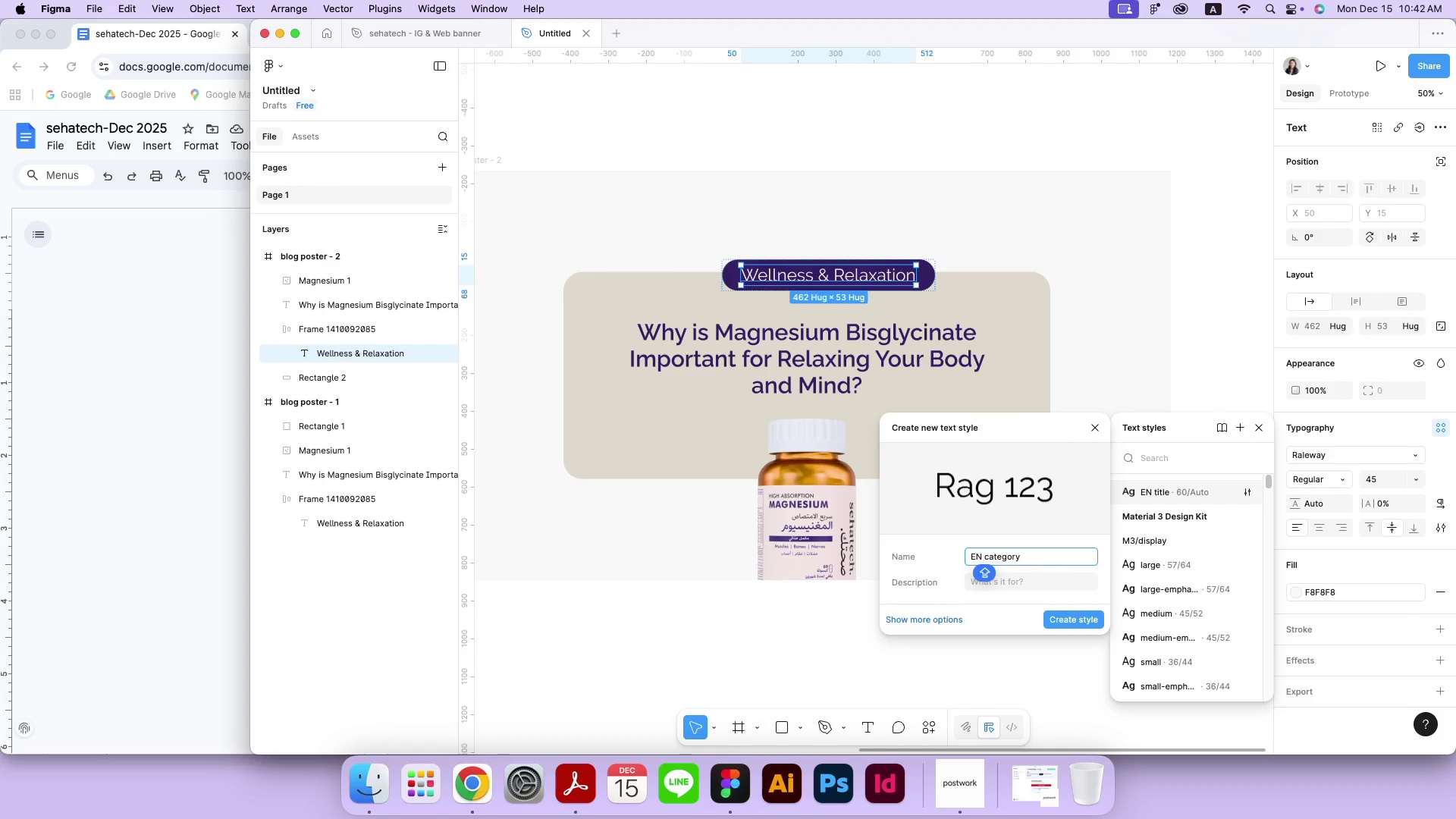 
left_click([1081, 620])
 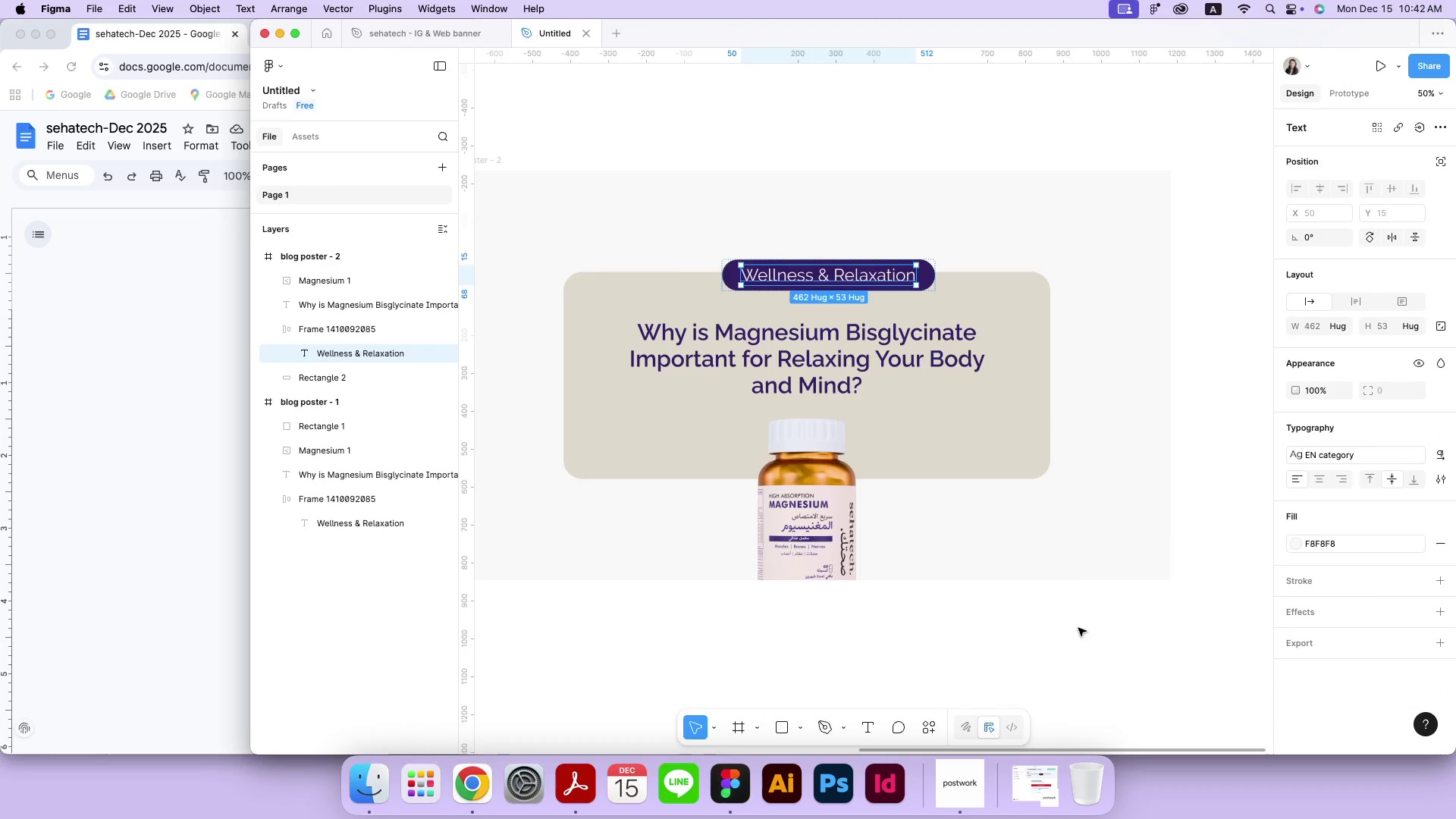 
left_click([1078, 628])
 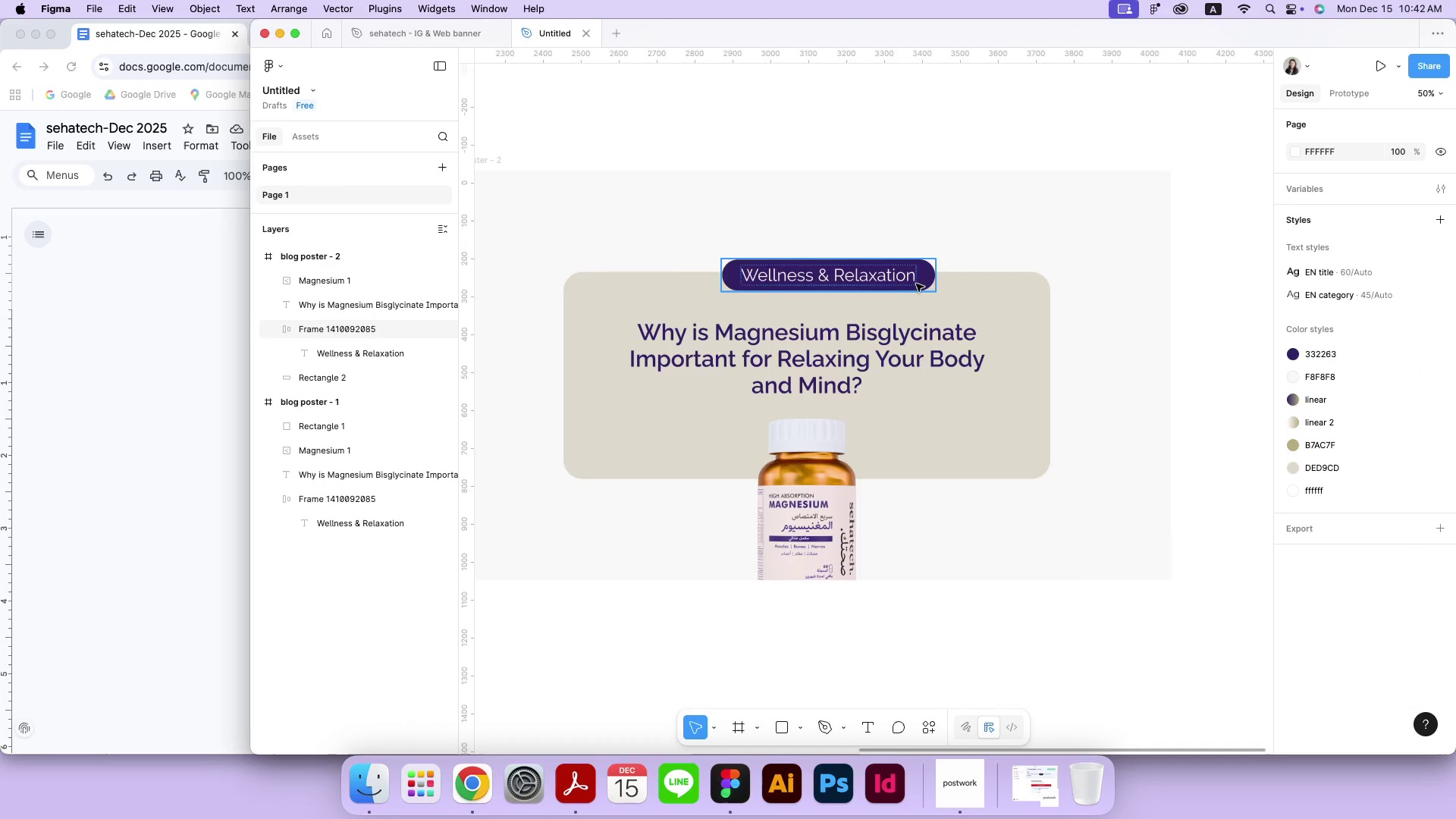 
double_click([879, 281])
 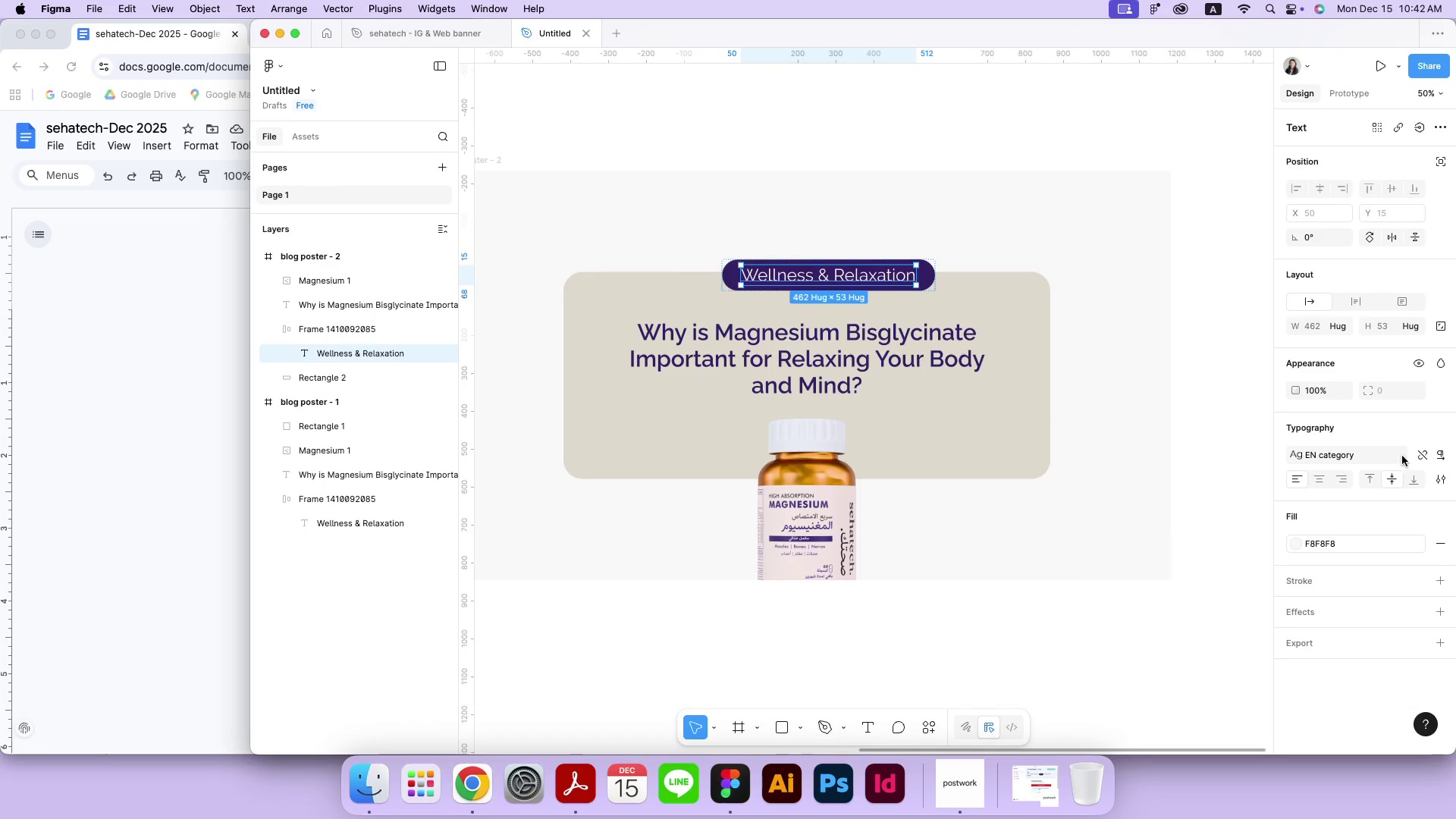 
left_click([1361, 453])
 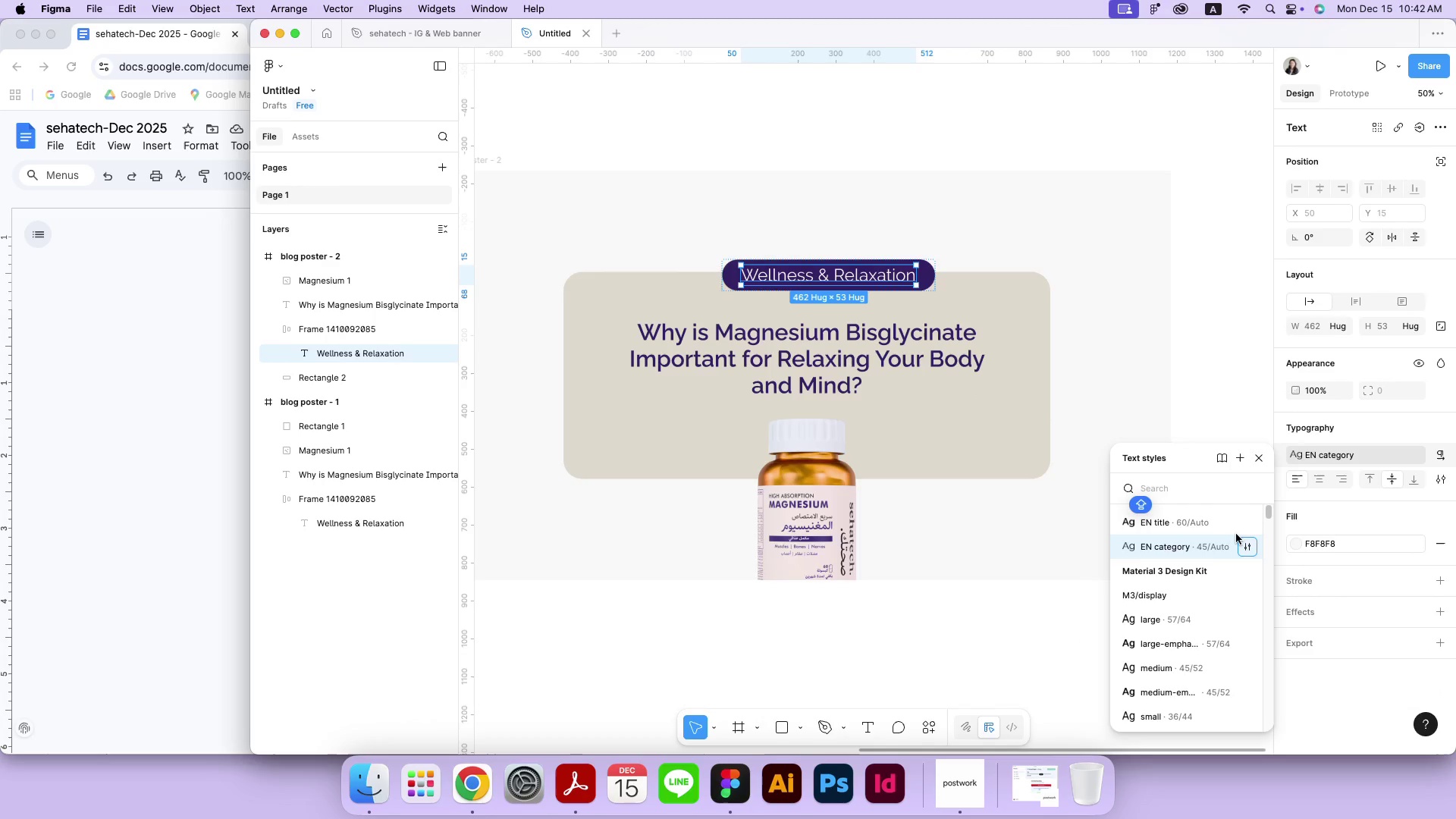 
left_click([1239, 542])
 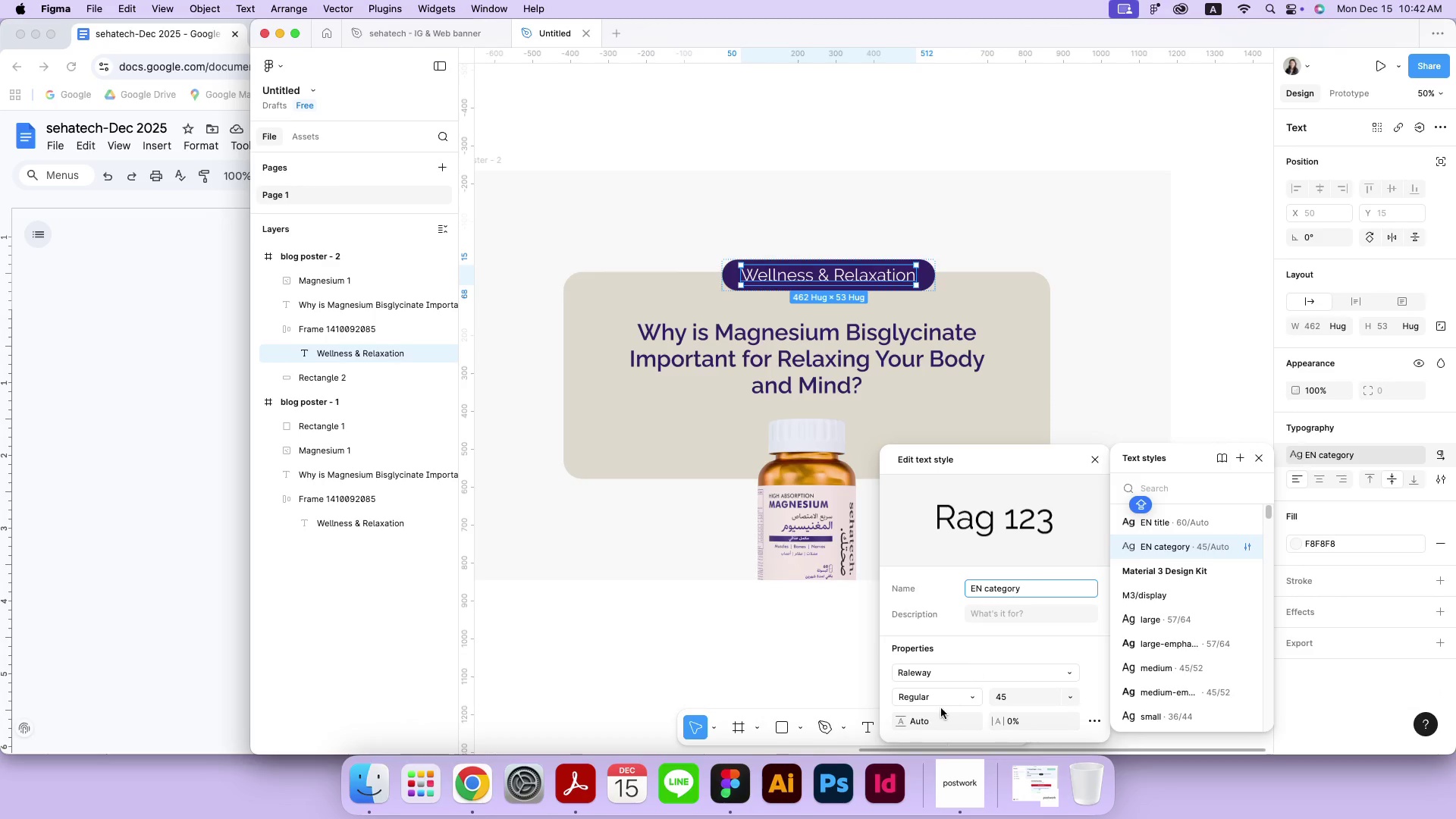 
left_click([948, 693])
 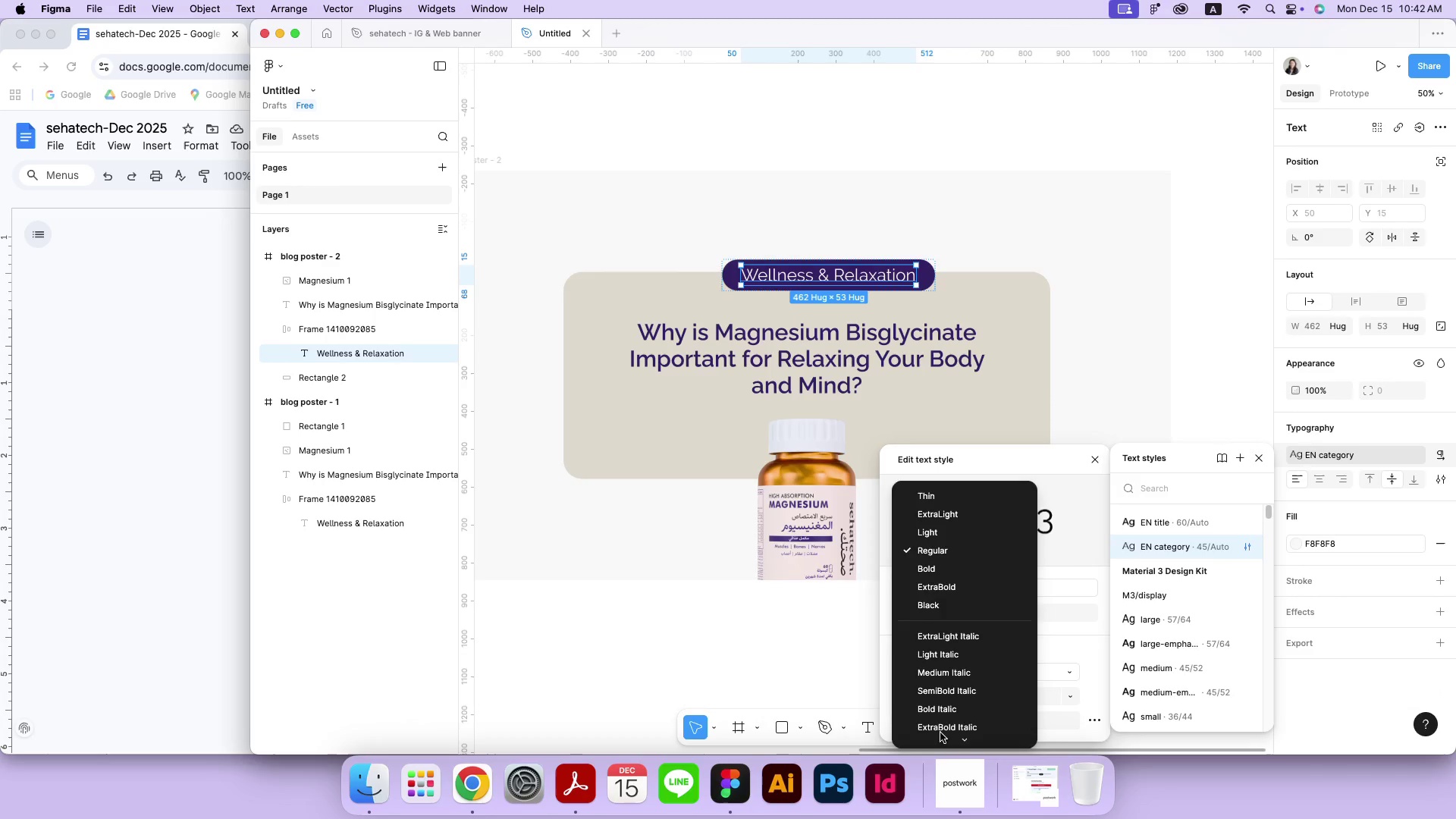 
left_click([934, 565])
 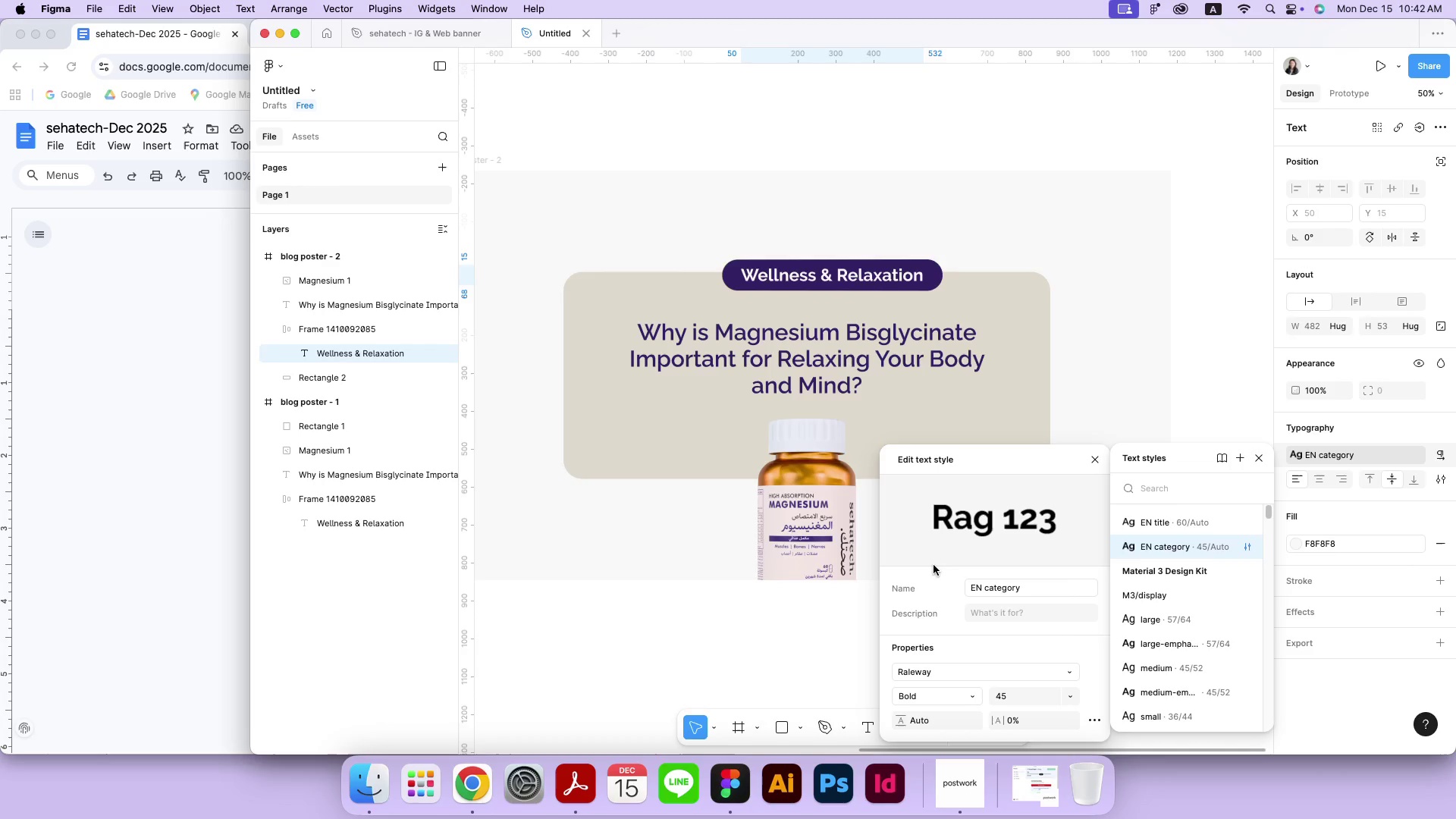 
key(Meta+Z)
 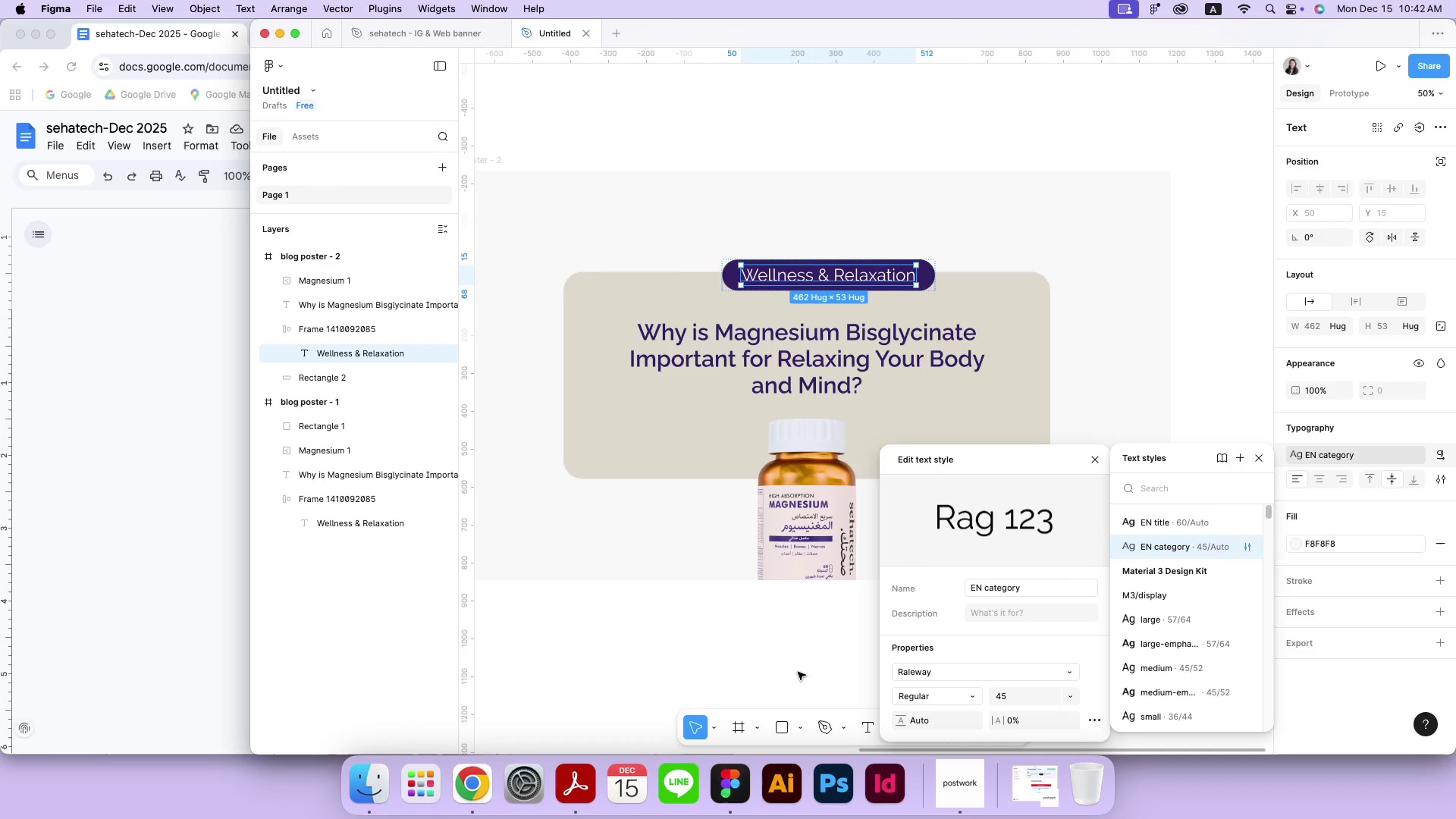 
left_click([803, 665])
 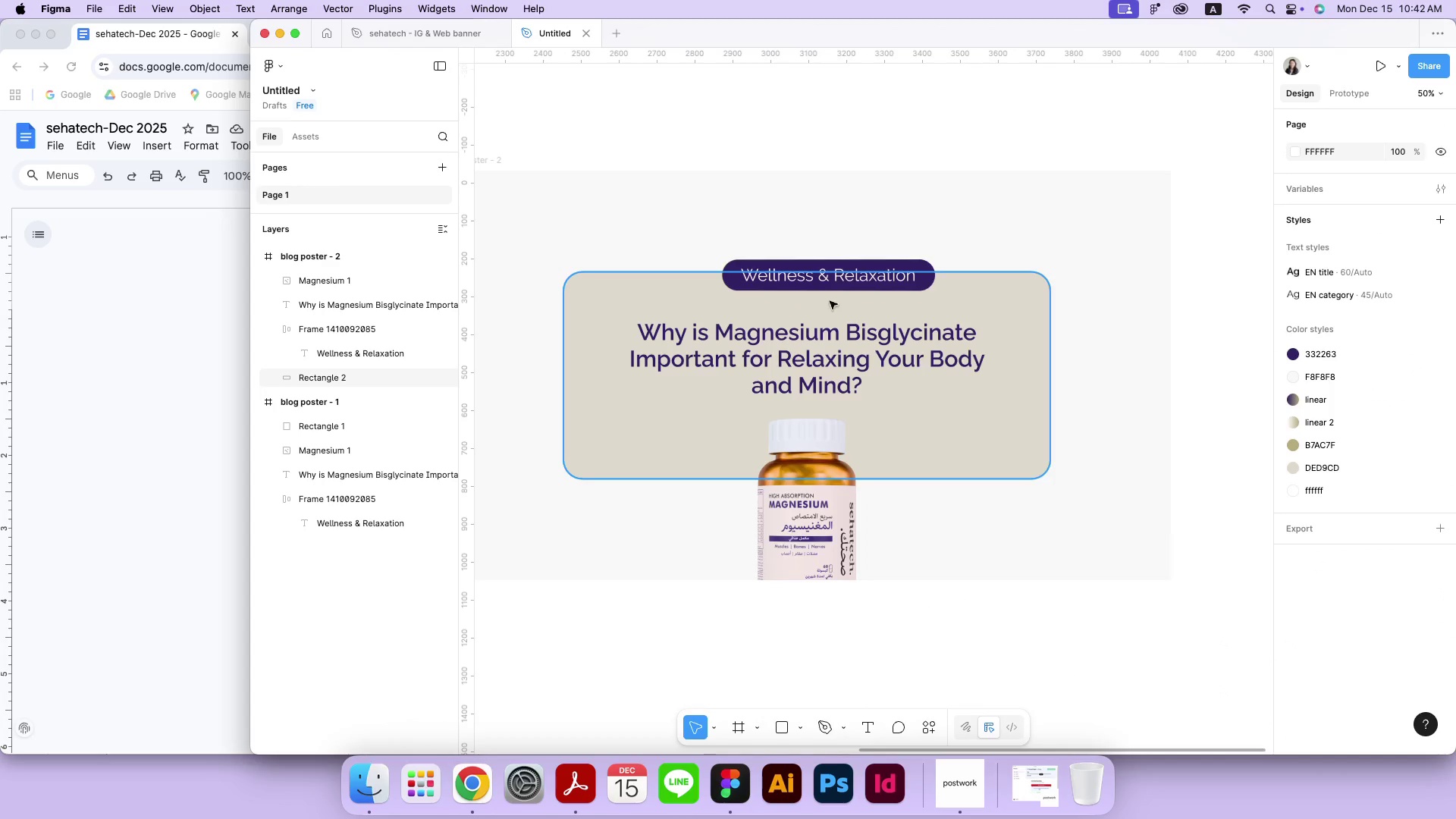 
left_click([818, 270])
 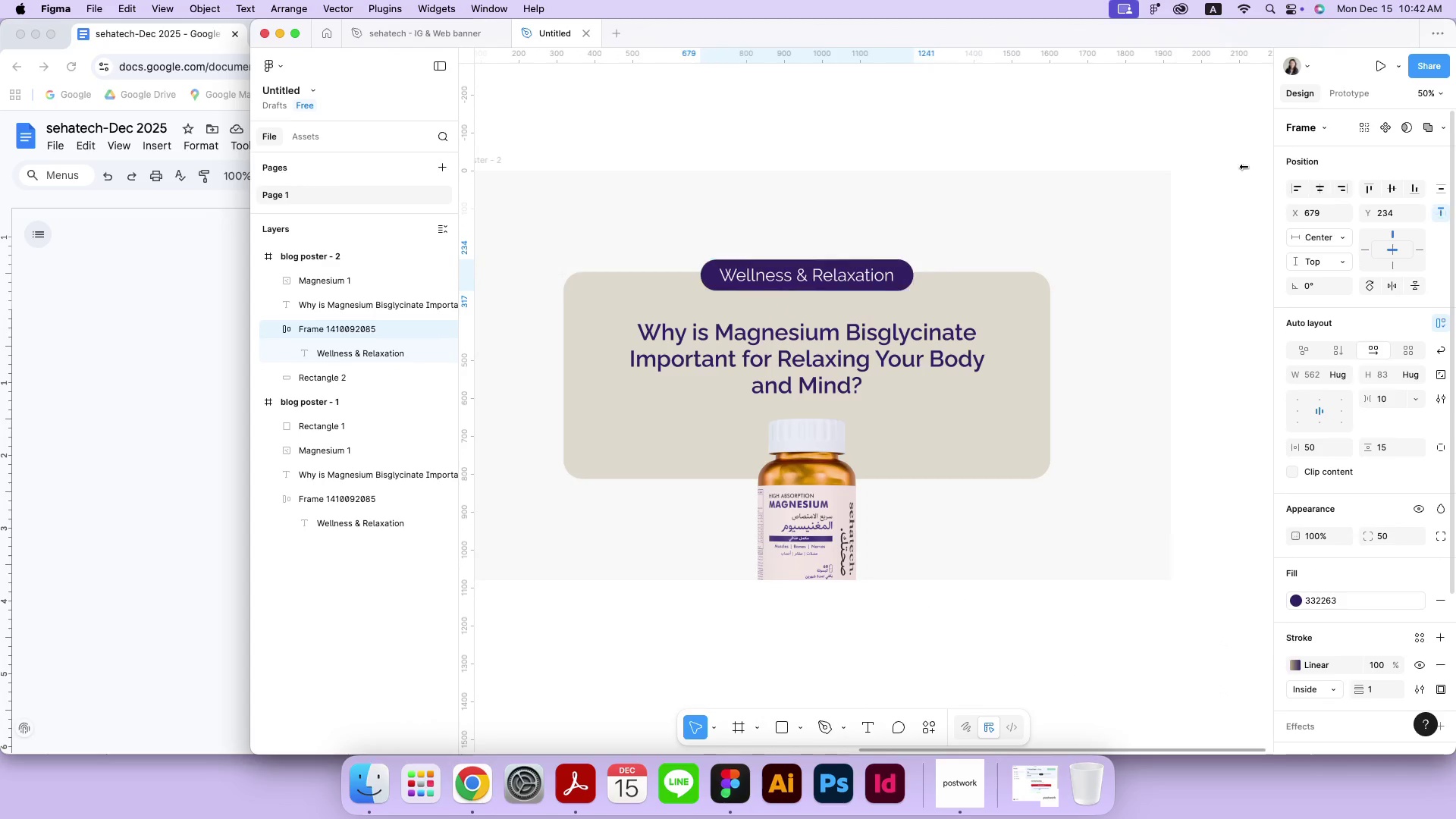 
double_click([1058, 115])
 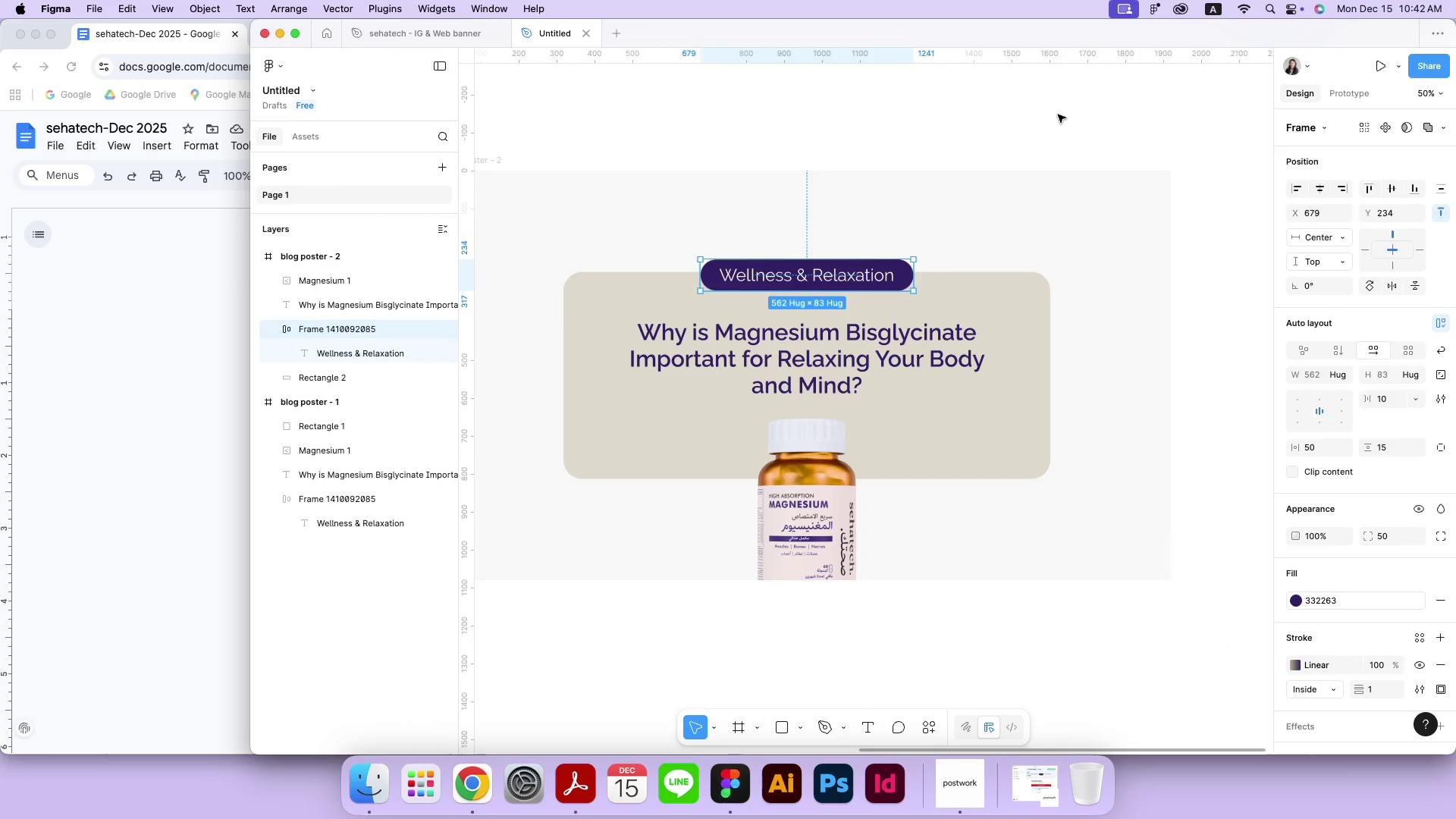 
key(Meta+MetaRight)
 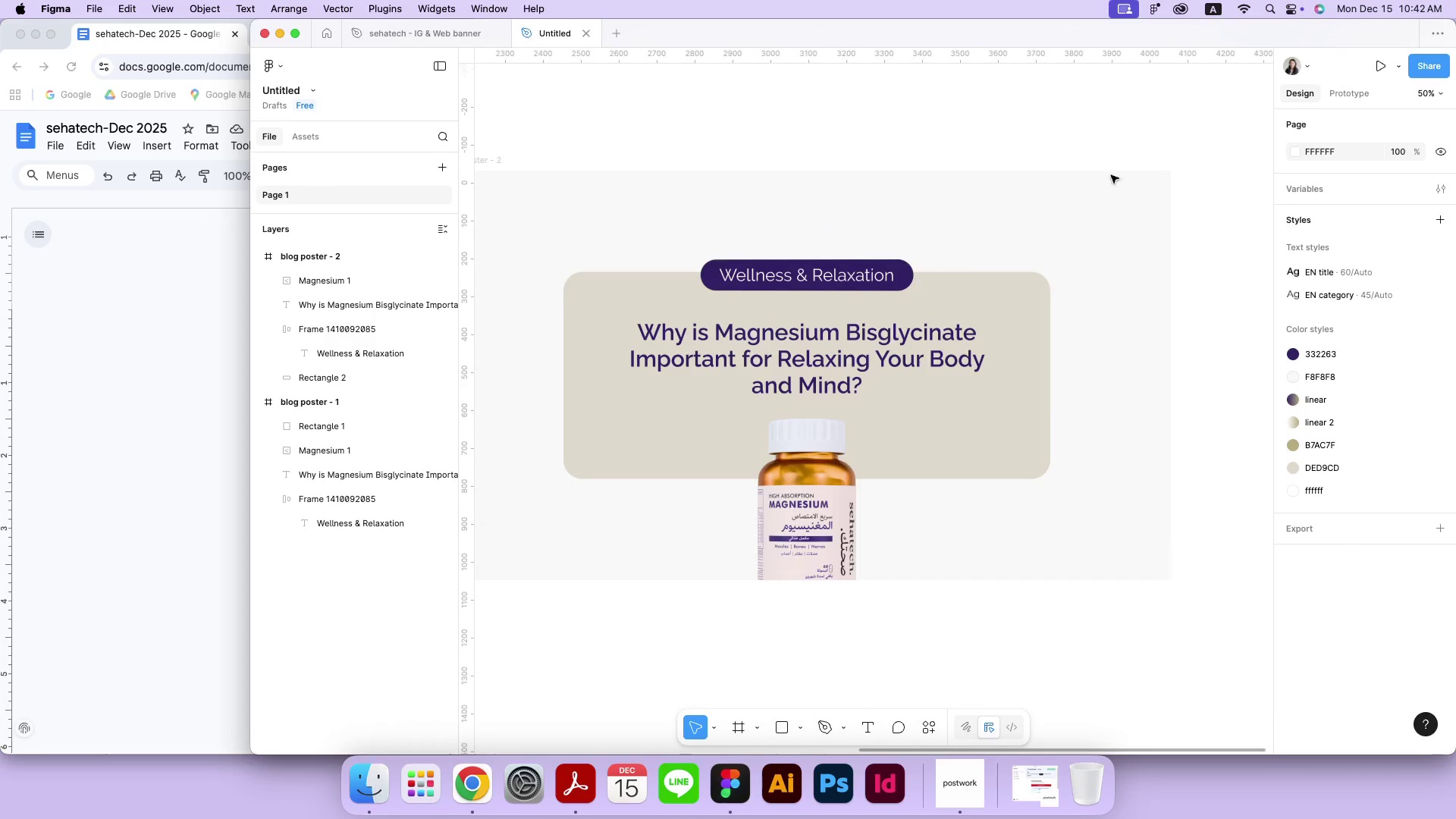 
key(Meta+Minus)
 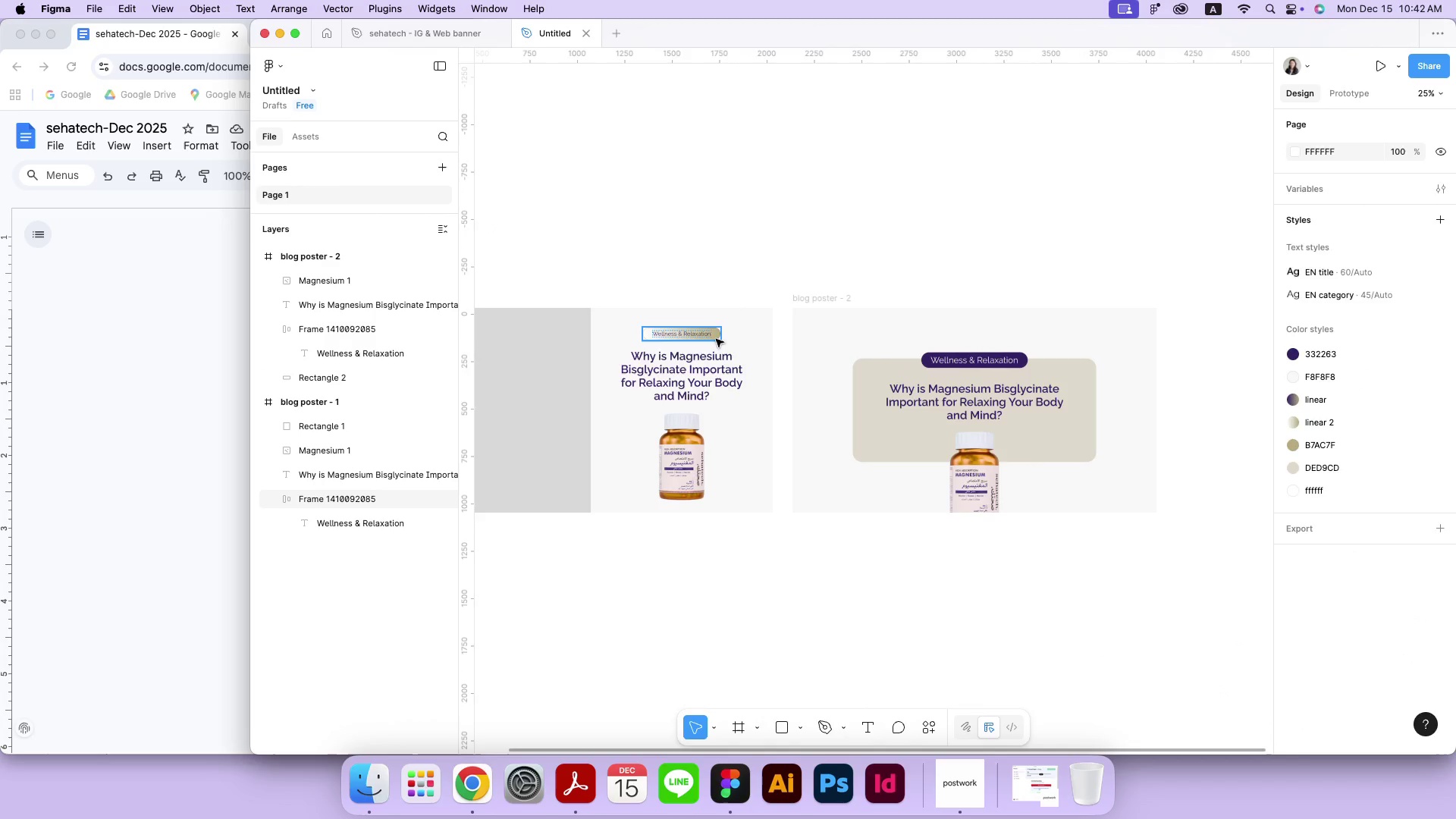 
hold_key(key=Space, duration=0.52)
 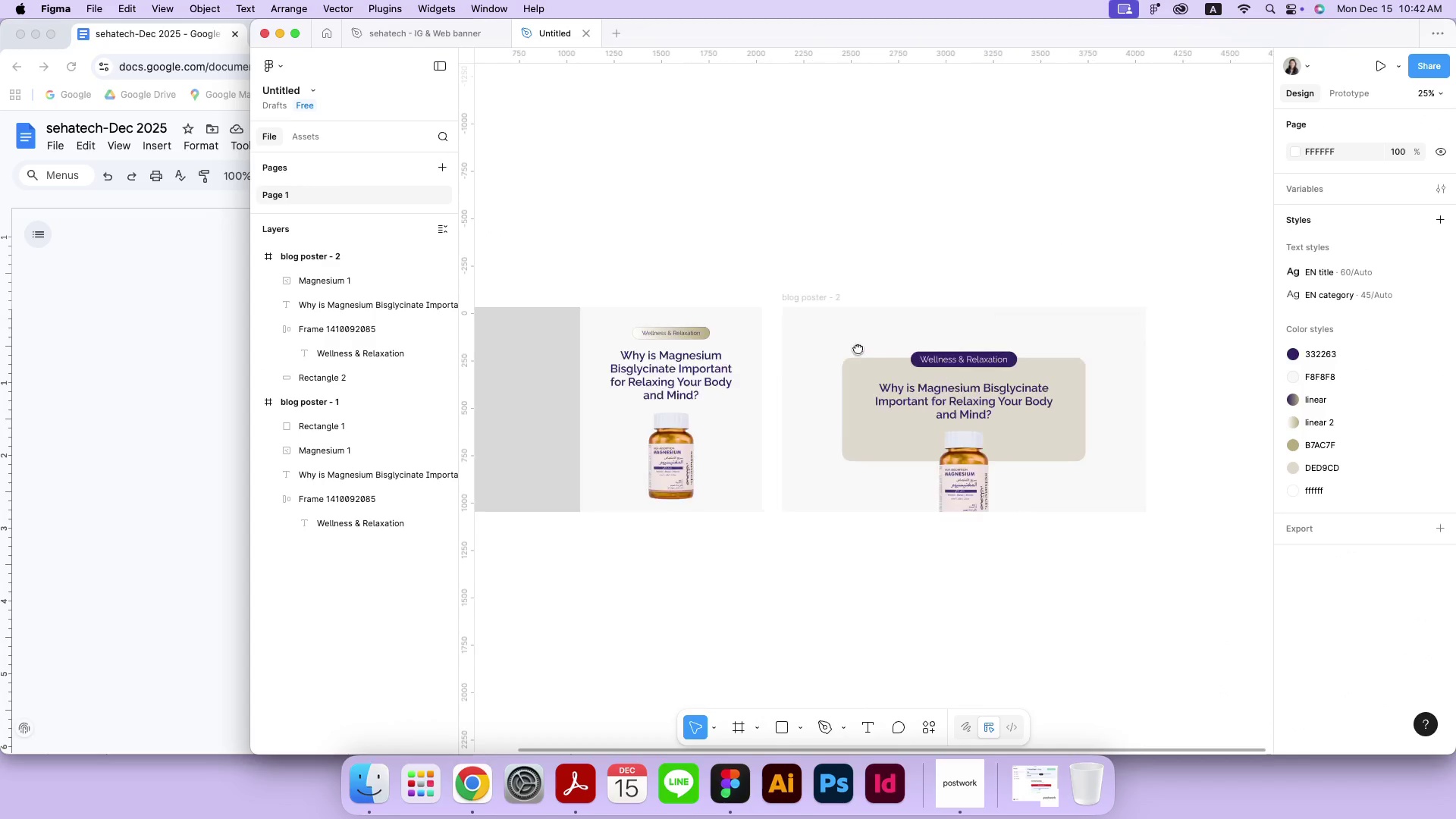 
left_click_drag(start_coordinate=[730, 327], to_coordinate=[868, 349])
 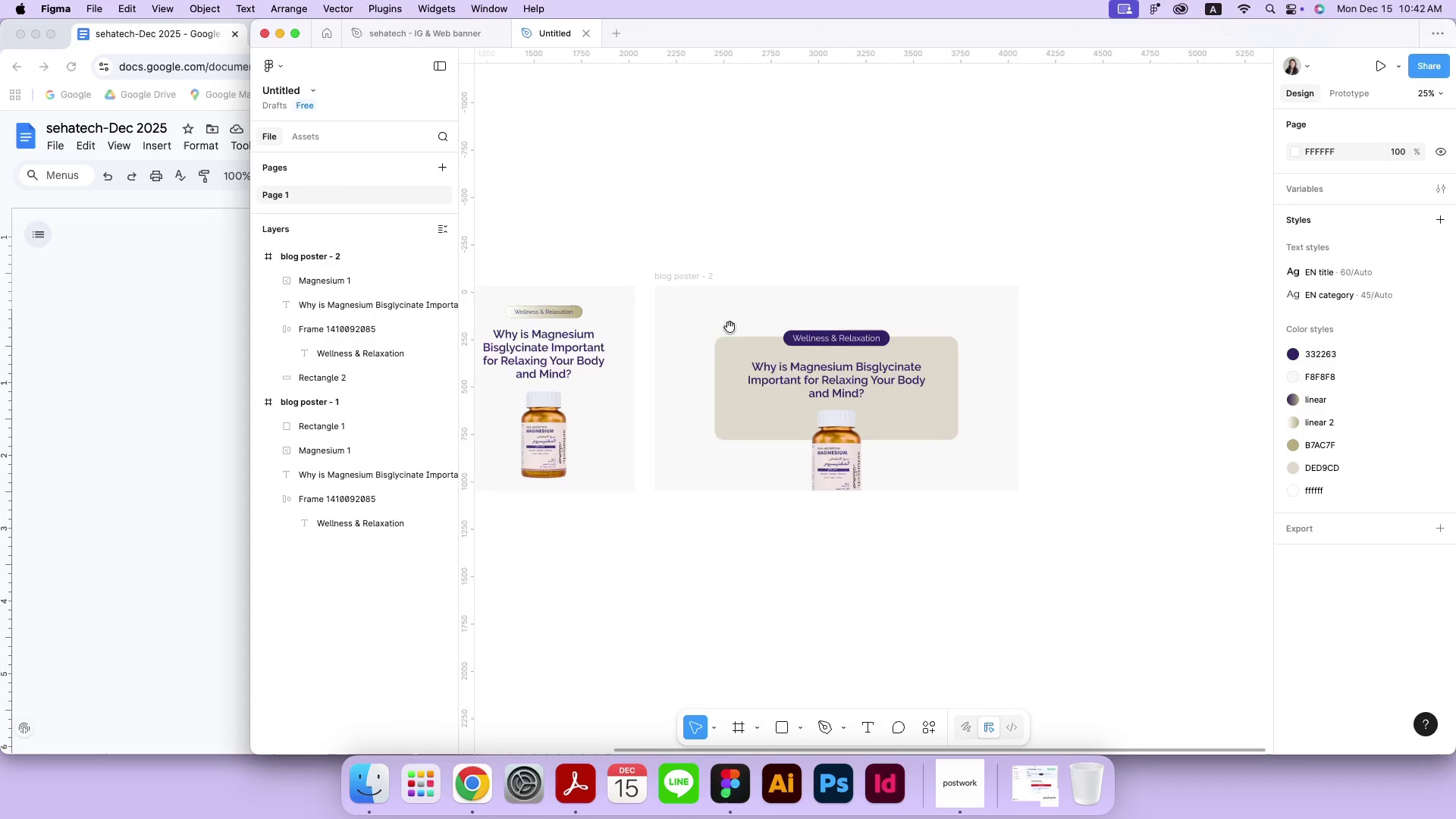 
double_click([689, 330])
 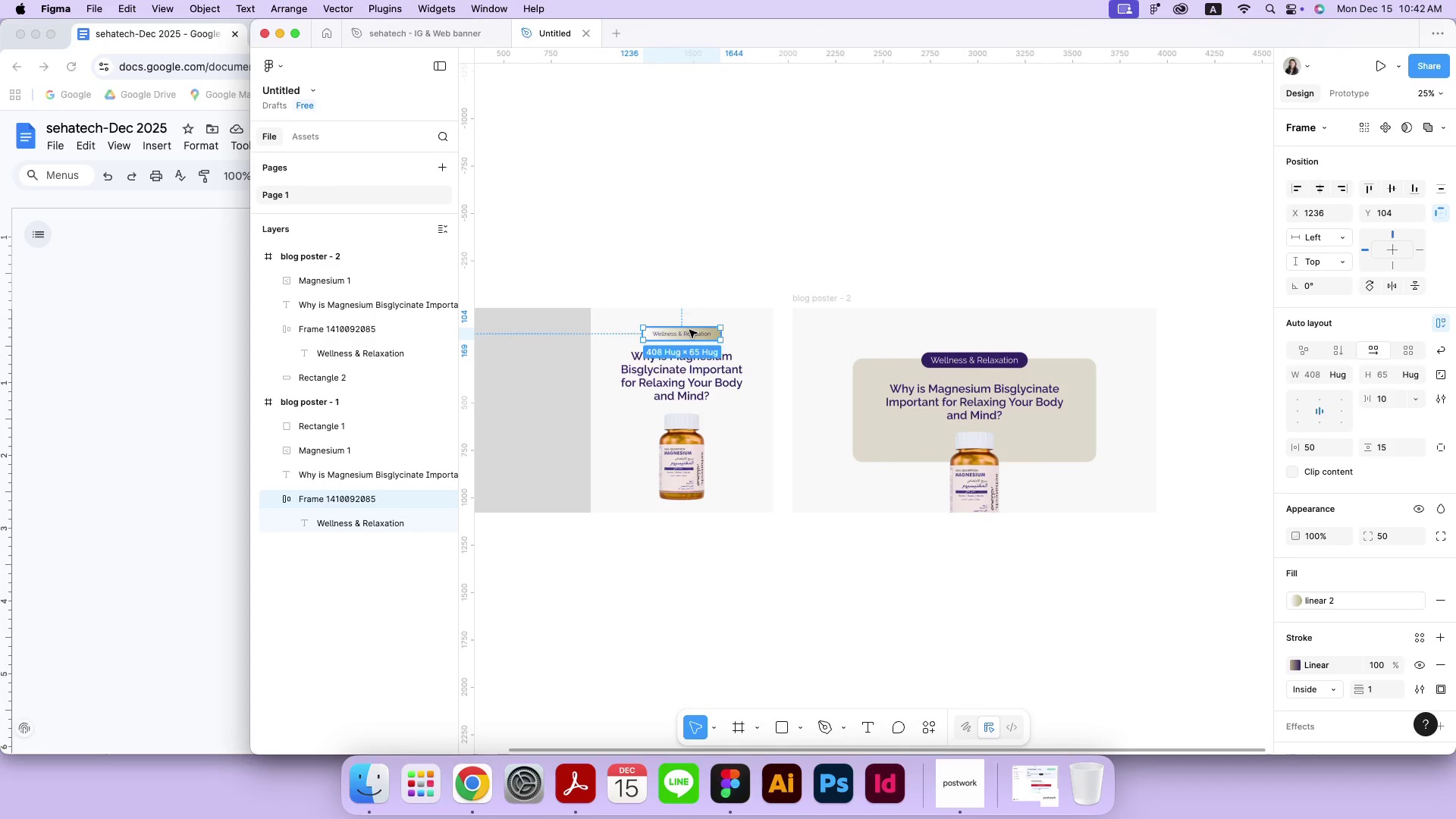 
triple_click([689, 330])
 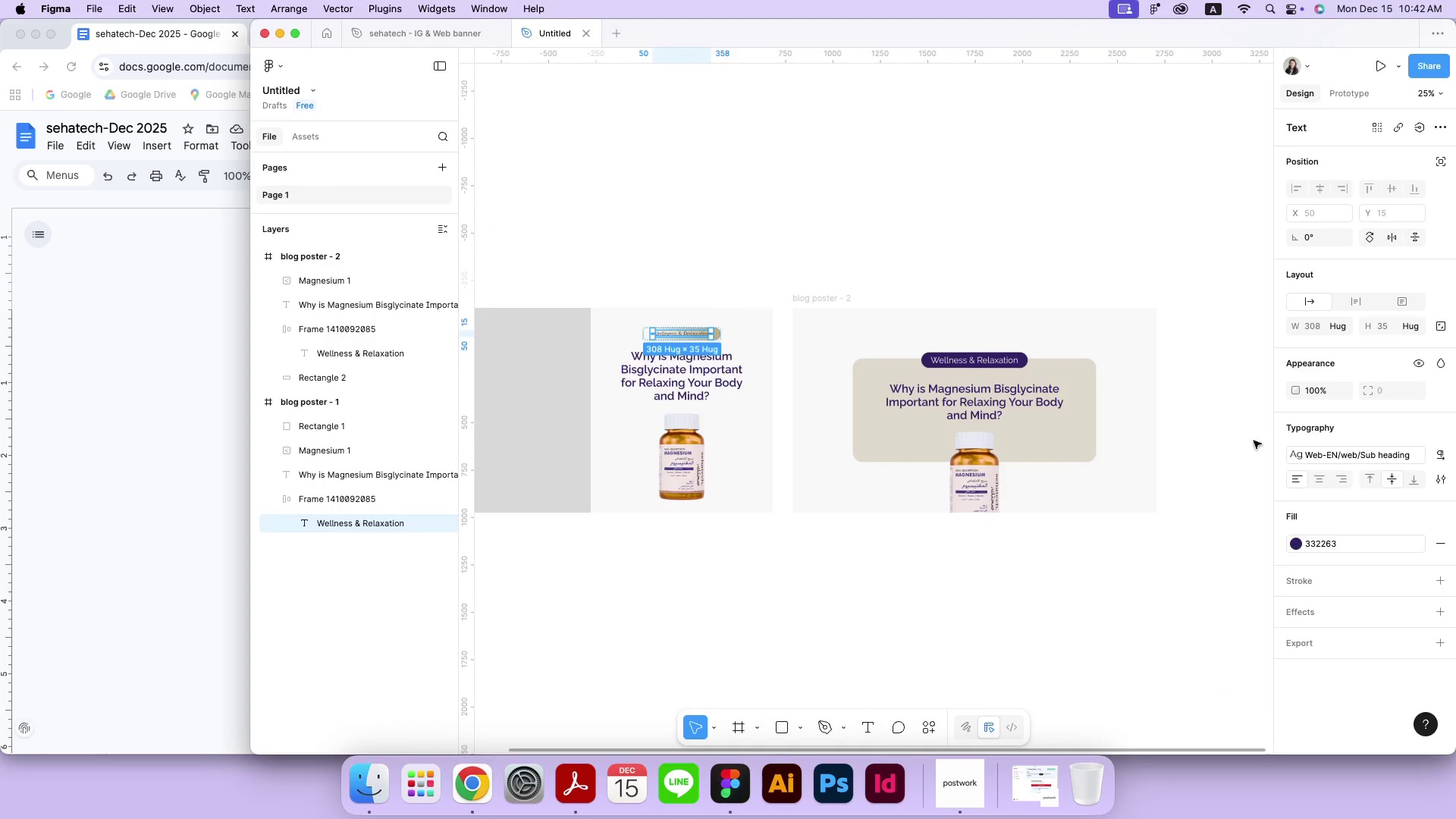 
left_click([1293, 459])
 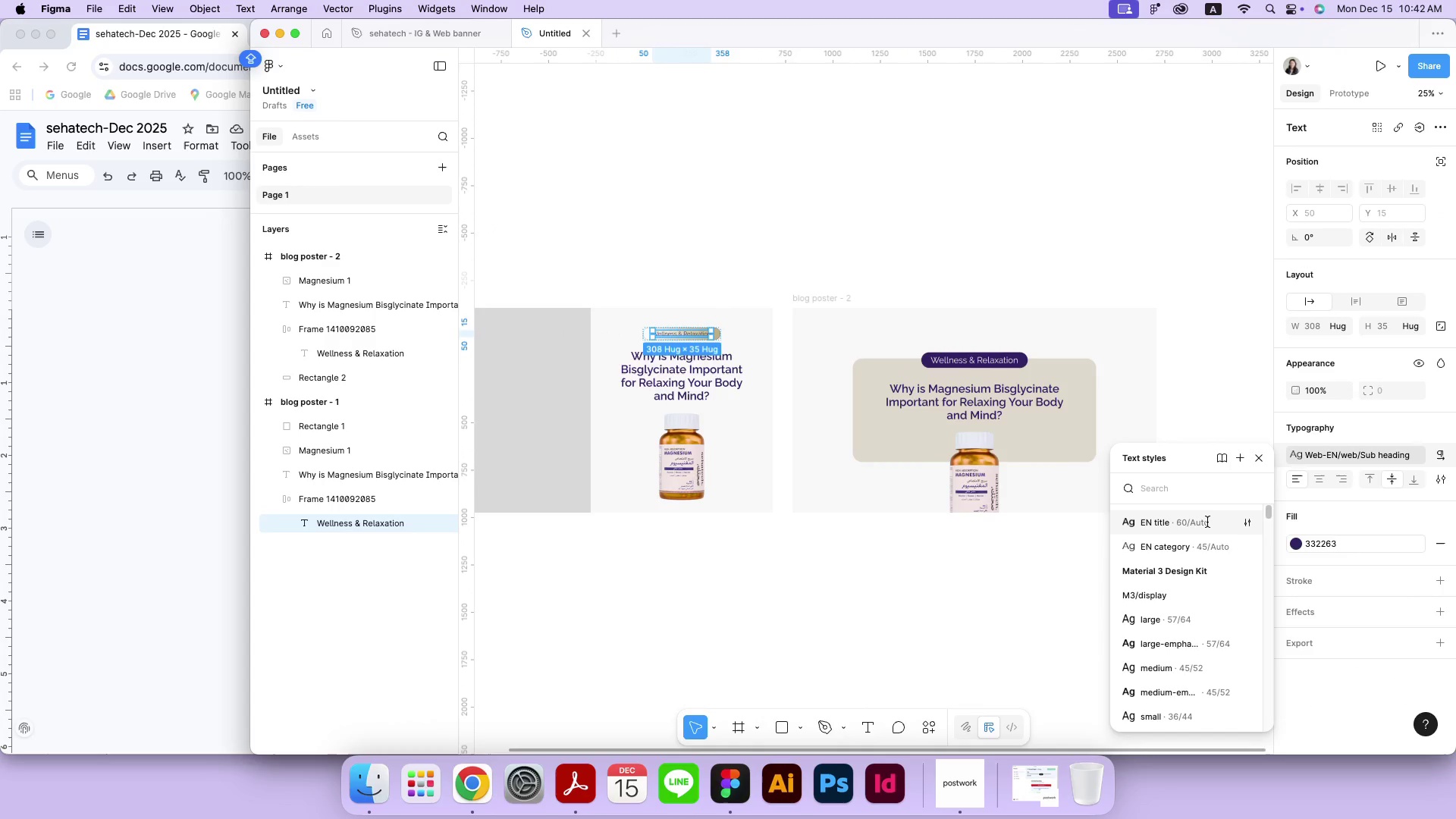 
left_click([1203, 536])
 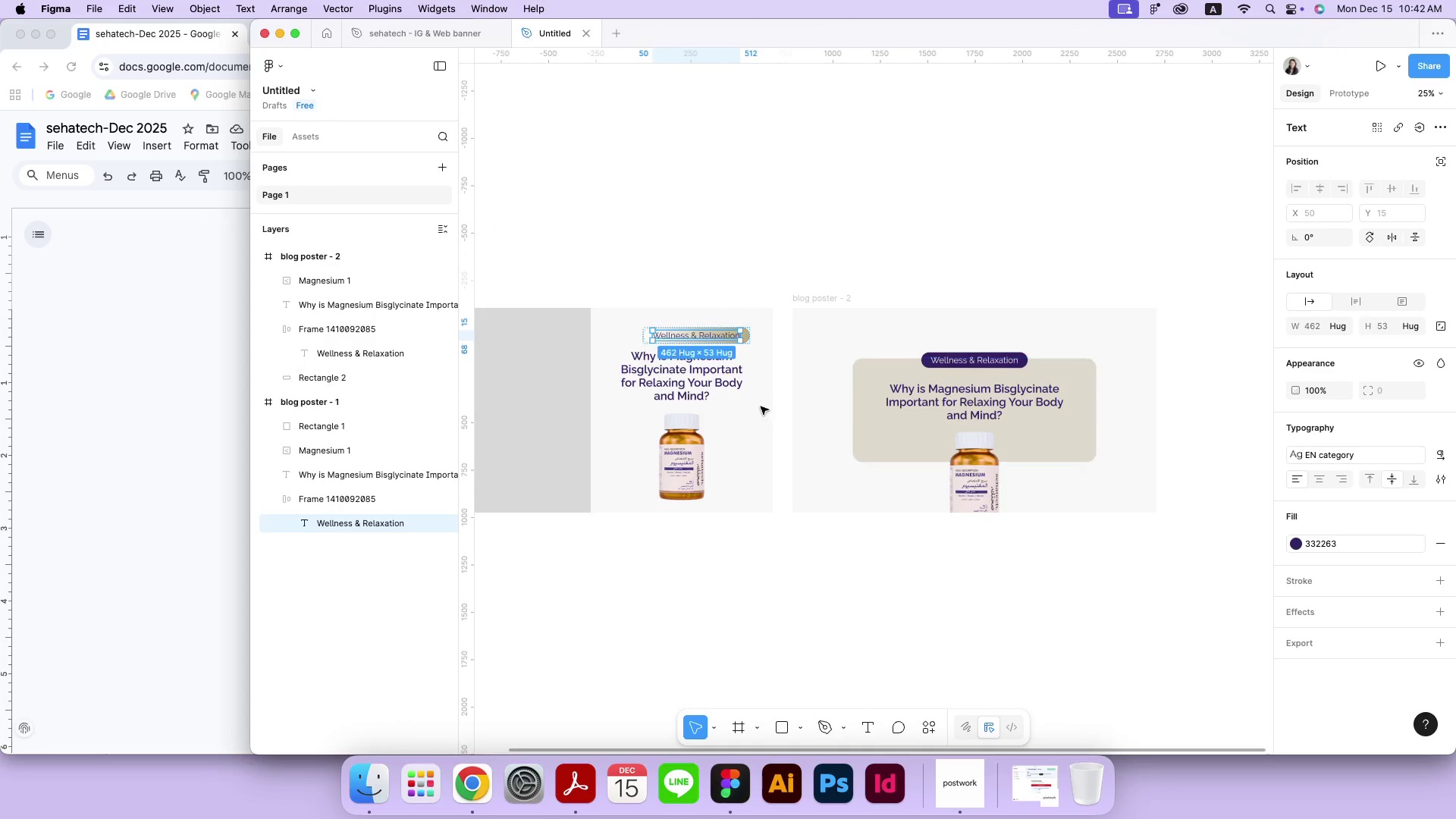 
left_click([716, 368])
 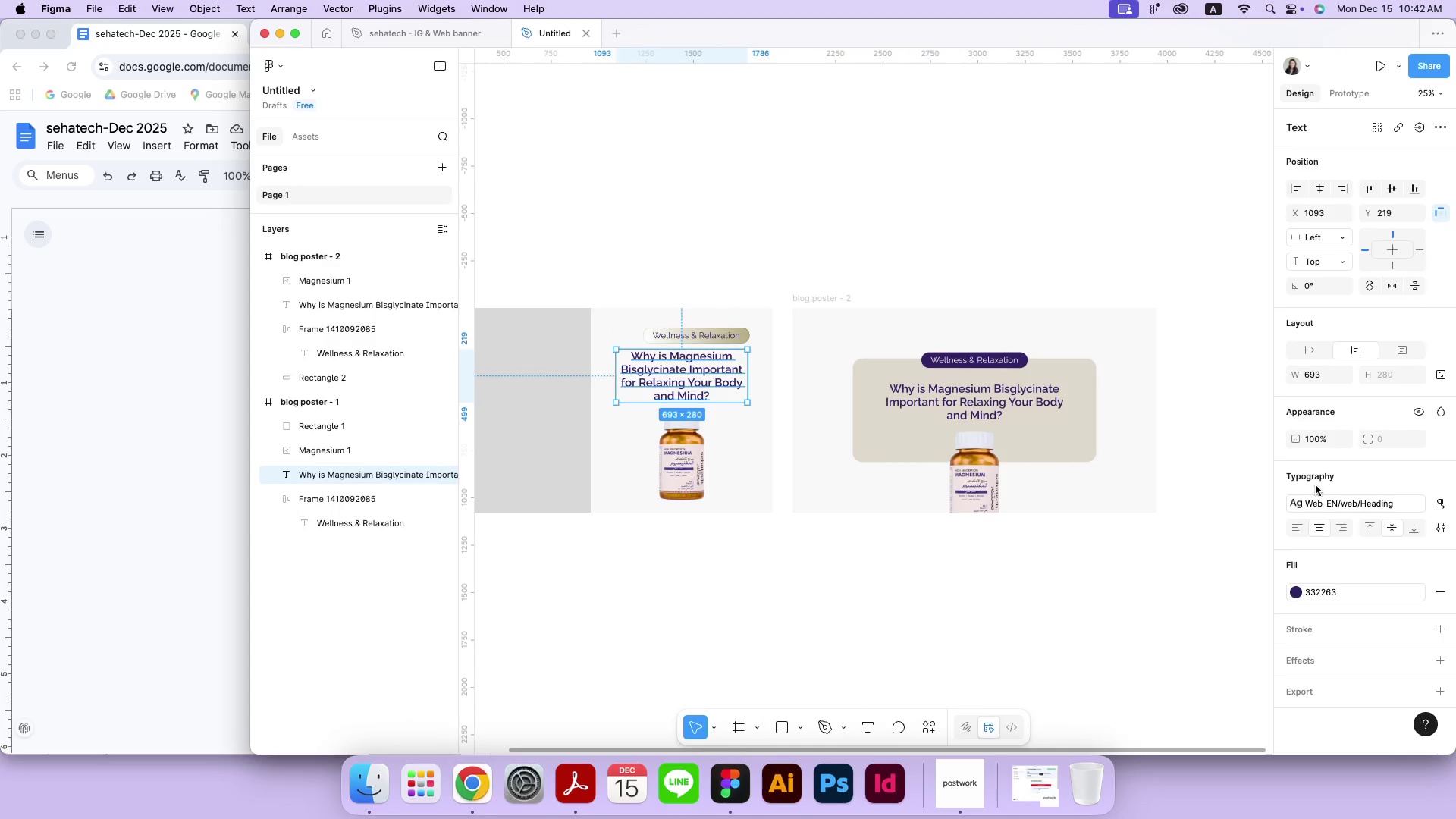 
left_click([1316, 501])
 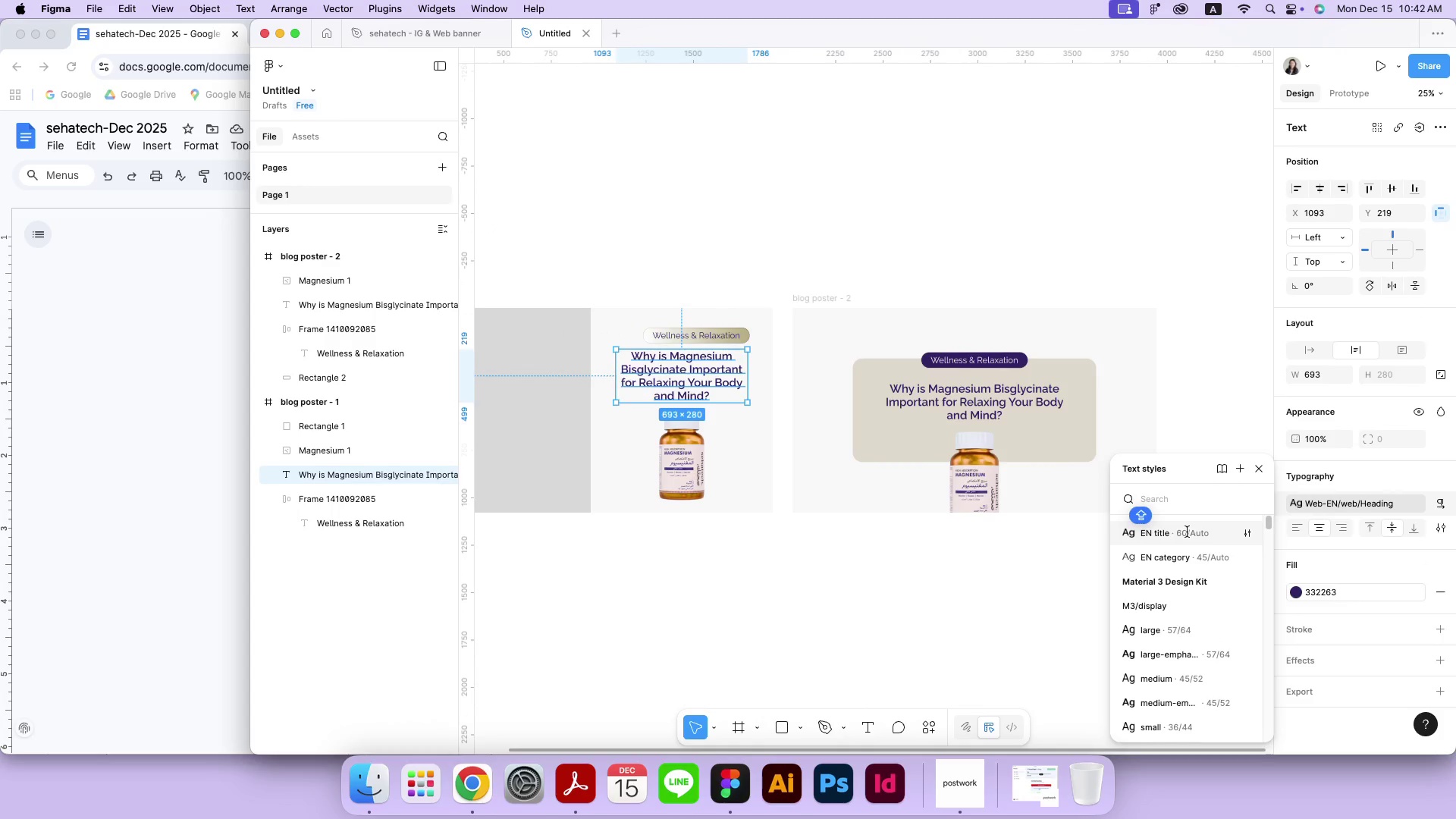 
double_click([877, 611])
 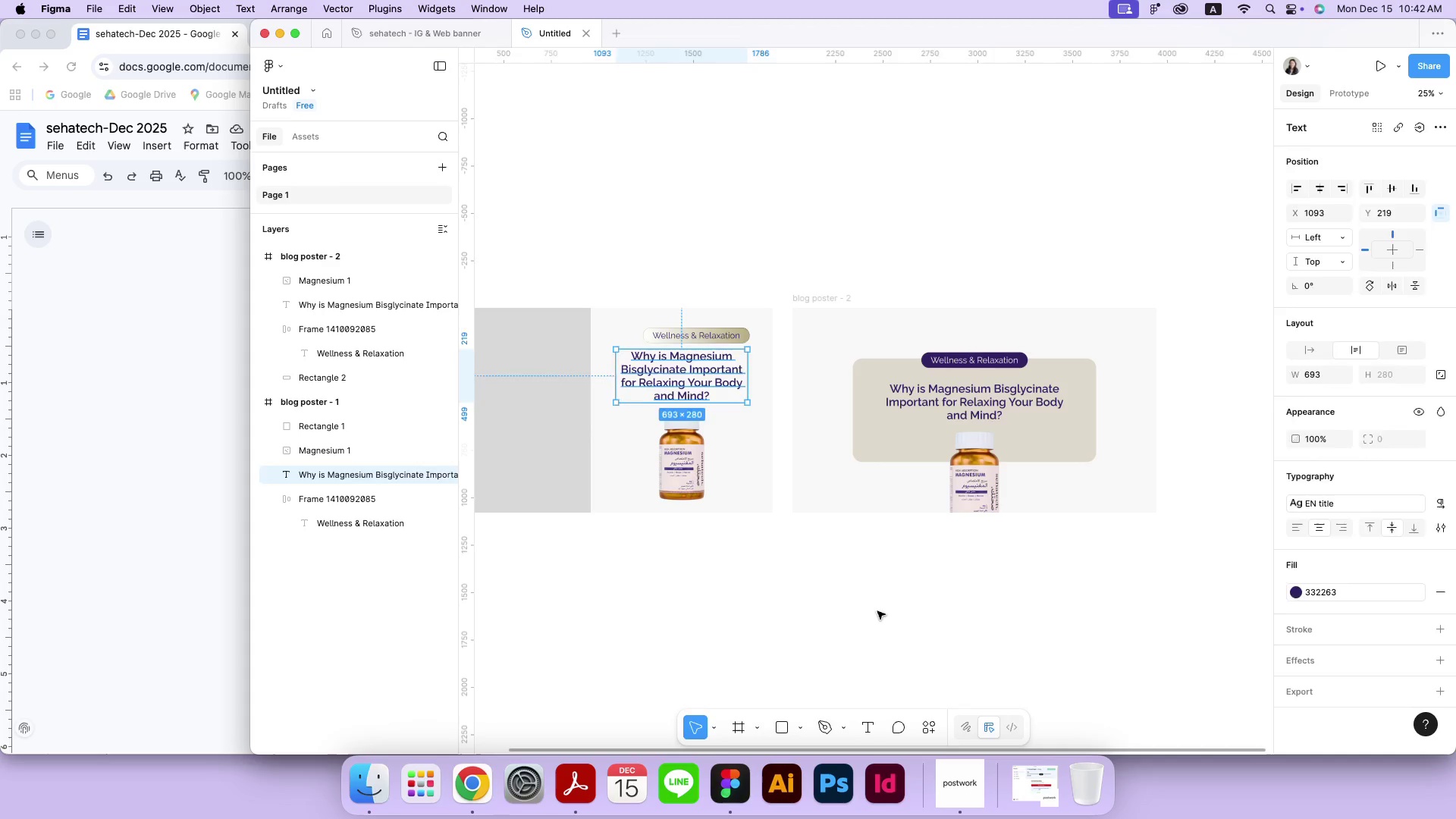 
triple_click([943, 623])
 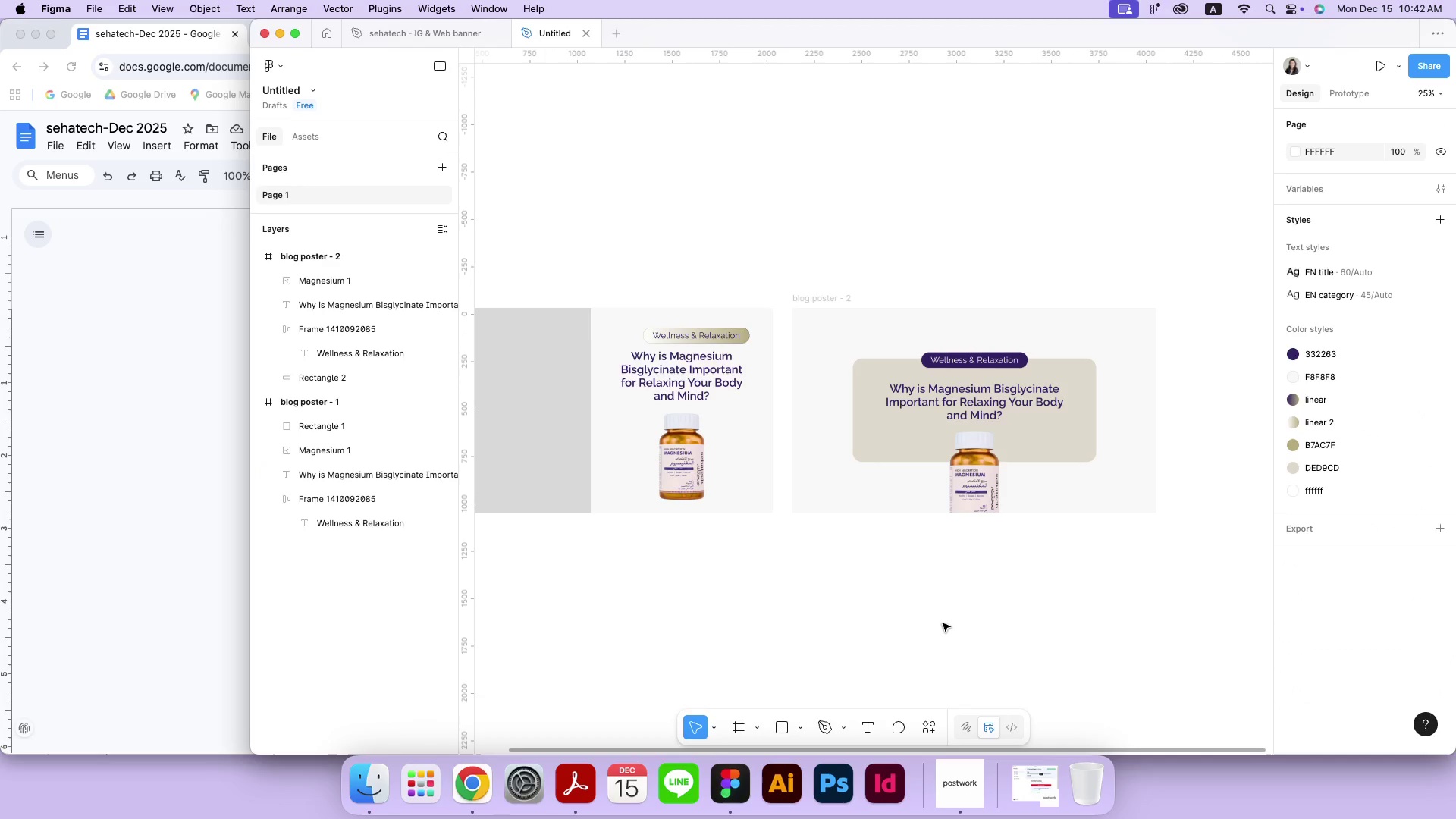 
hold_key(key=Space, duration=0.98)
 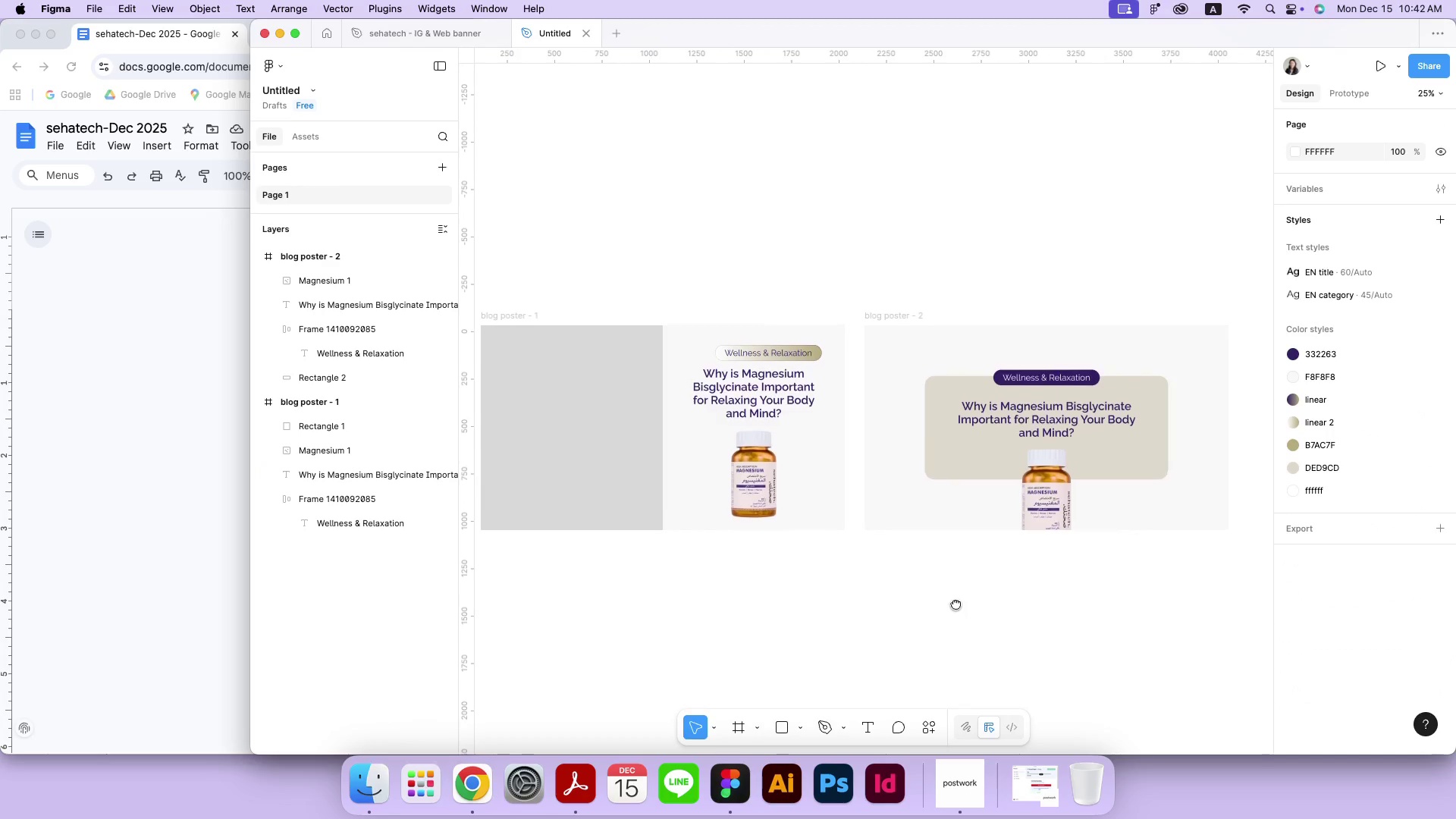 
left_click_drag(start_coordinate=[883, 587], to_coordinate=[956, 604])
 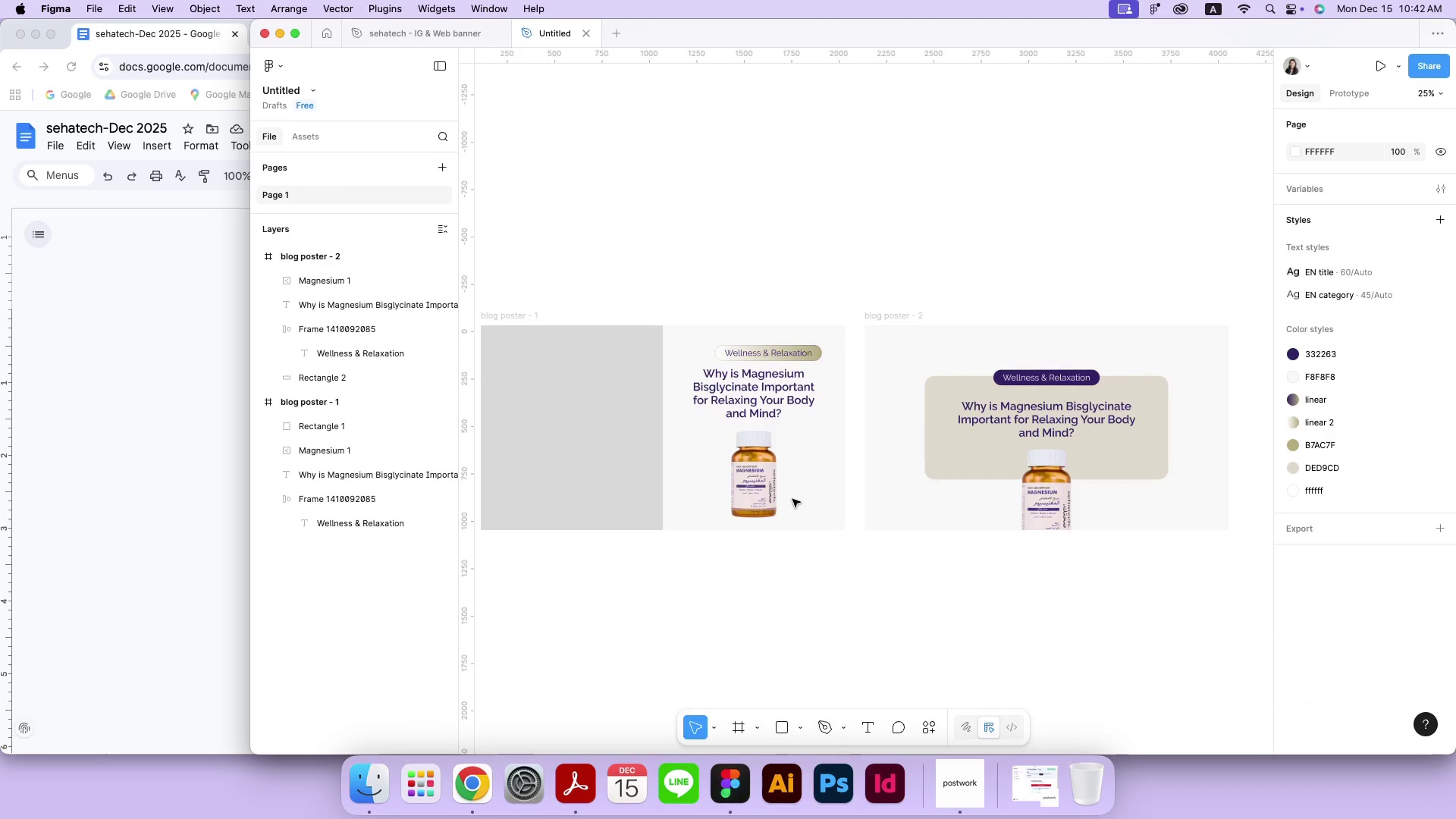 
left_click([734, 479])
 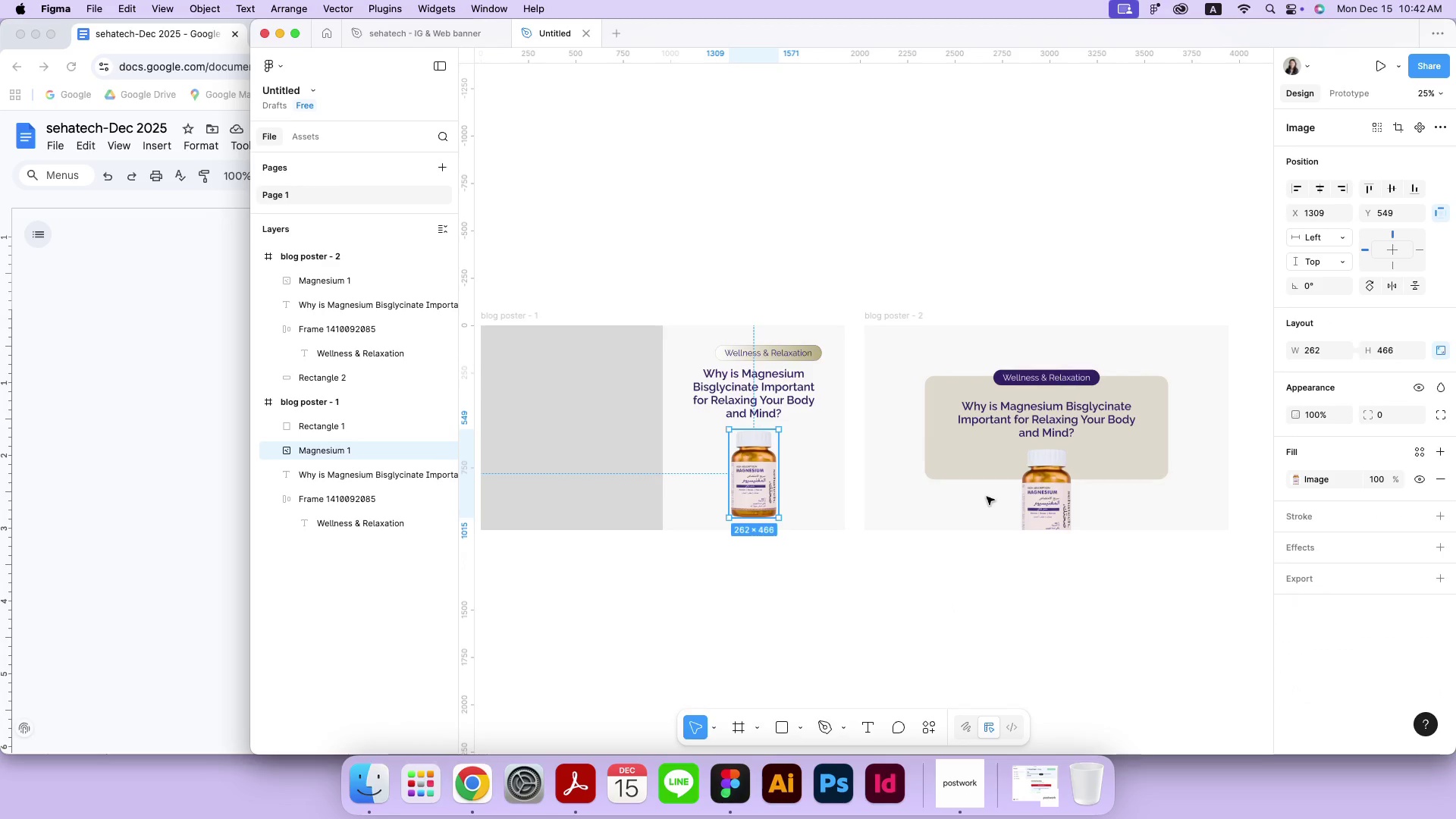 
key(Backspace)
 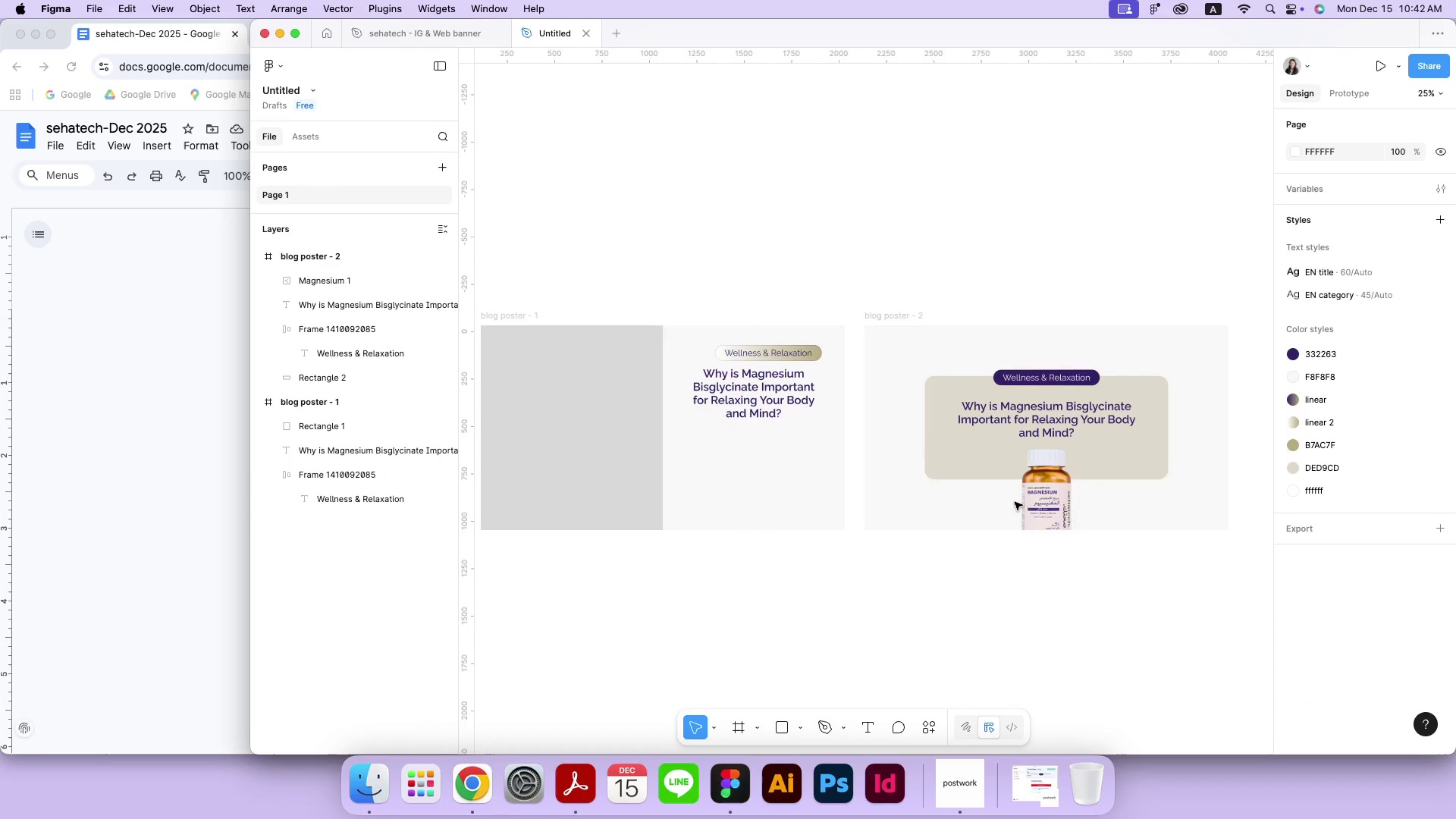 
left_click([1037, 503])
 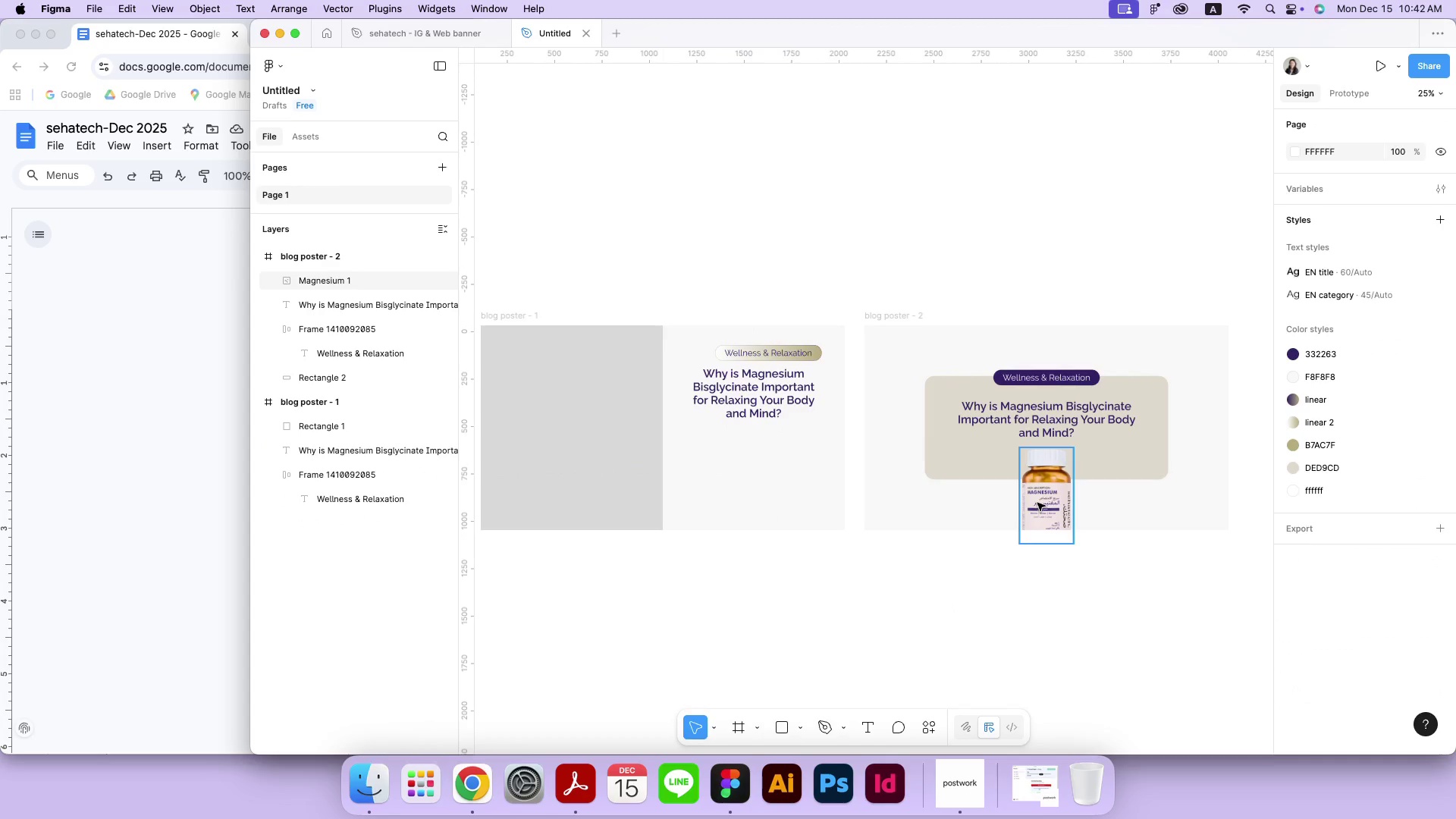 
hold_key(key=OptionLeft, duration=1.61)
left_click_drag(start_coordinate=[1044, 493], to_coordinate=[752, 490])
 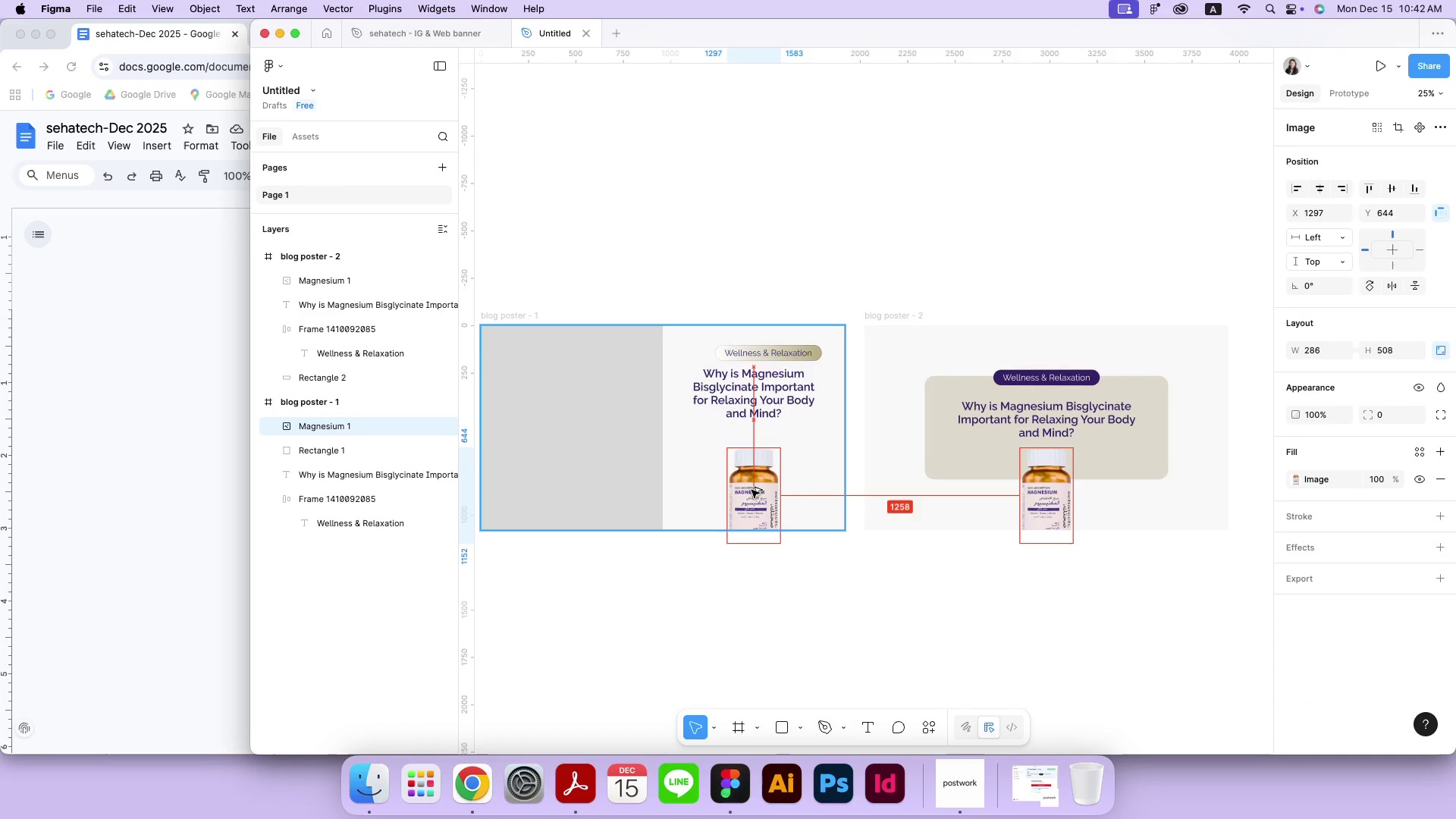 
hold_key(key=ShiftLeft, duration=1.35)
 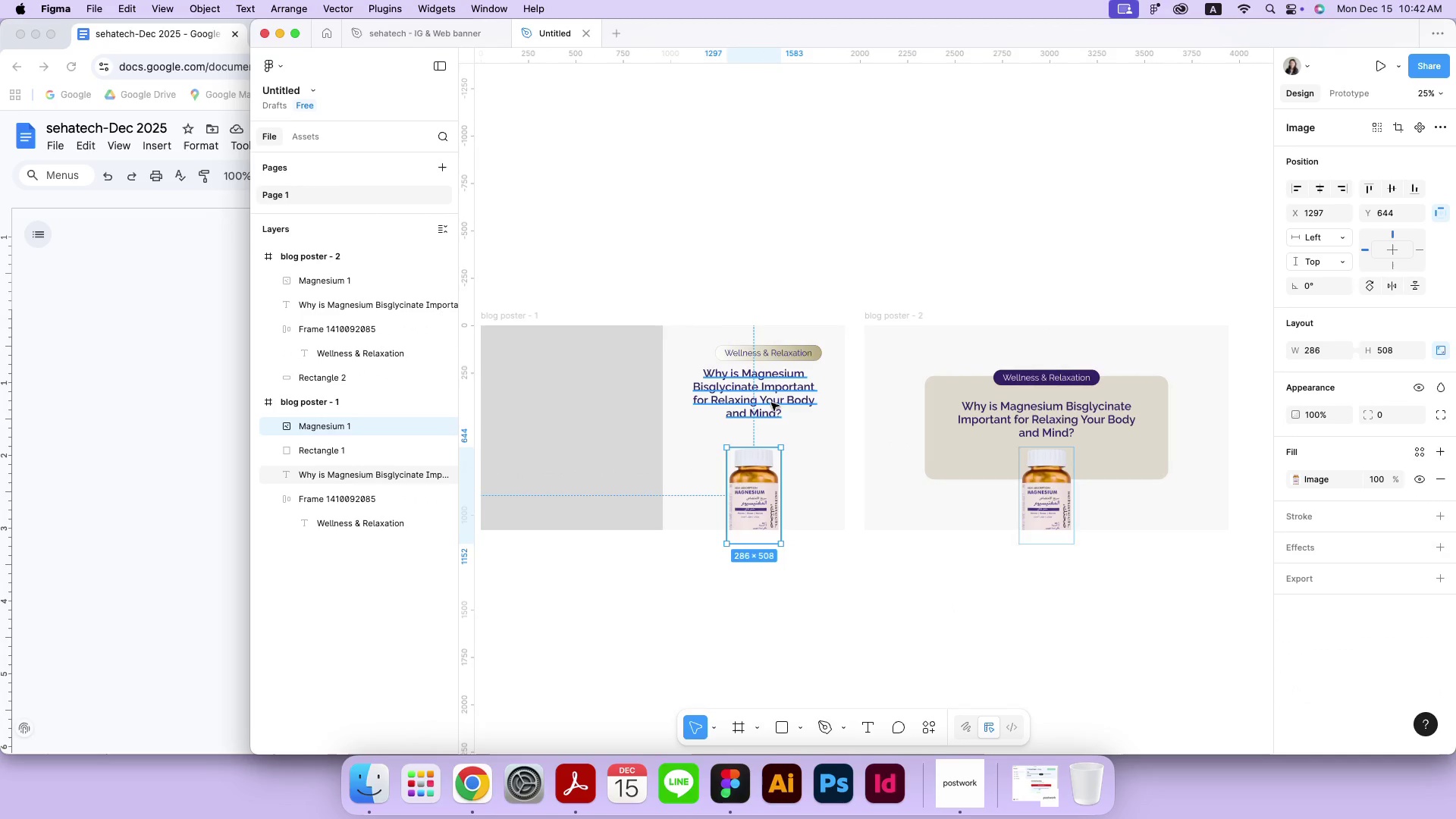 
left_click([770, 381])
 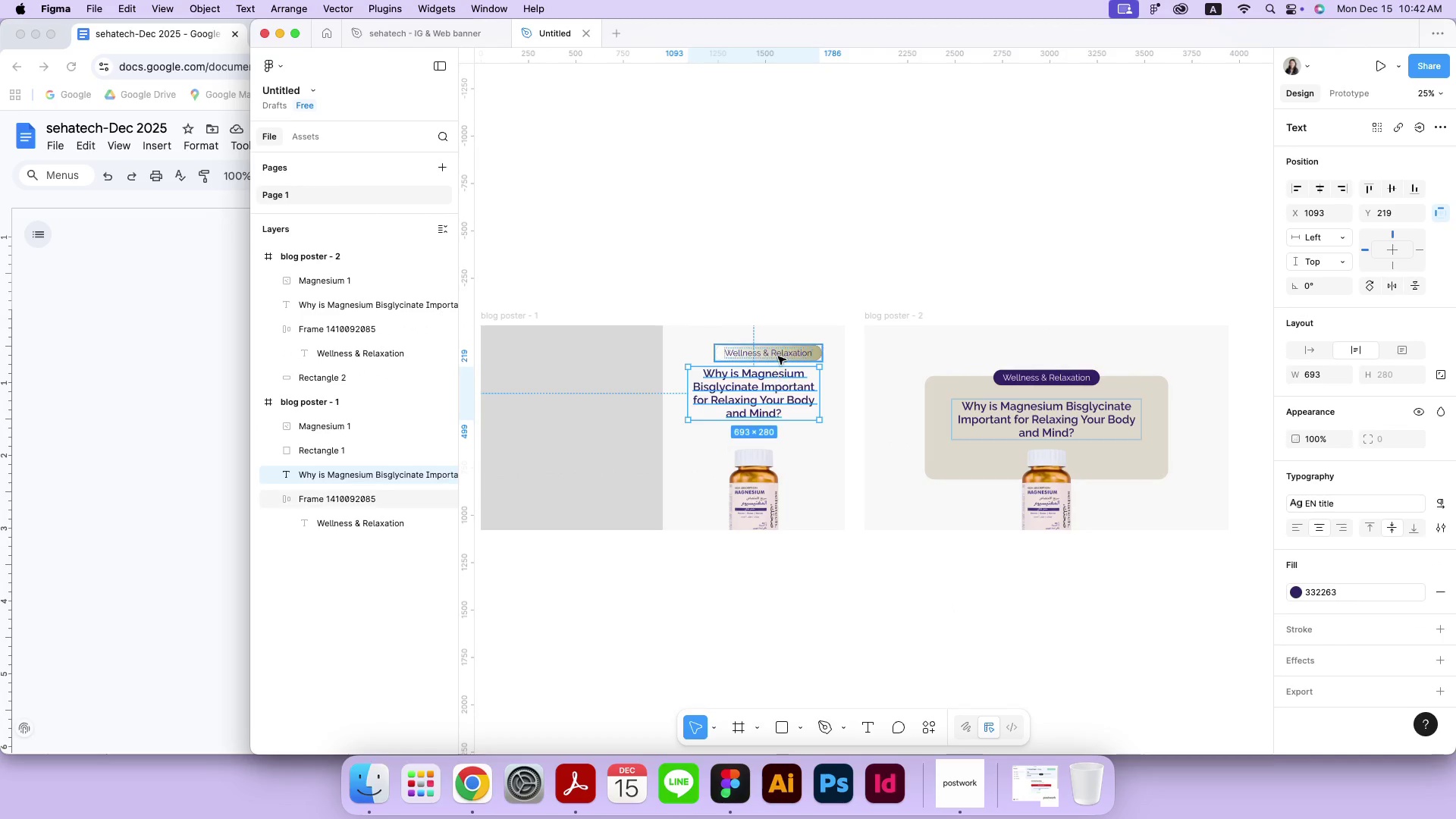 
hold_key(key=ShiftLeft, duration=0.94)
double_click([780, 353])
 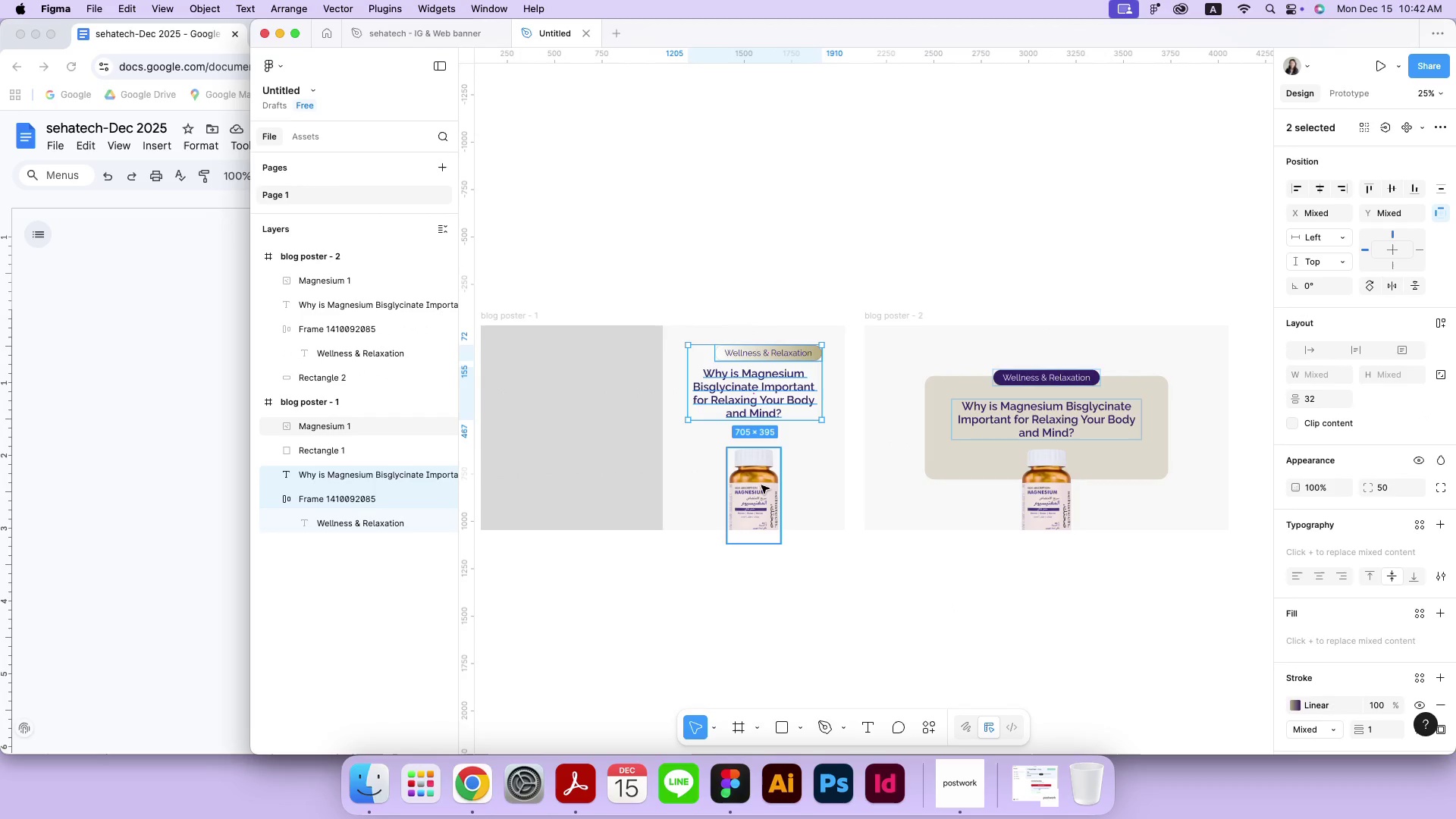 
triple_click([761, 486])
 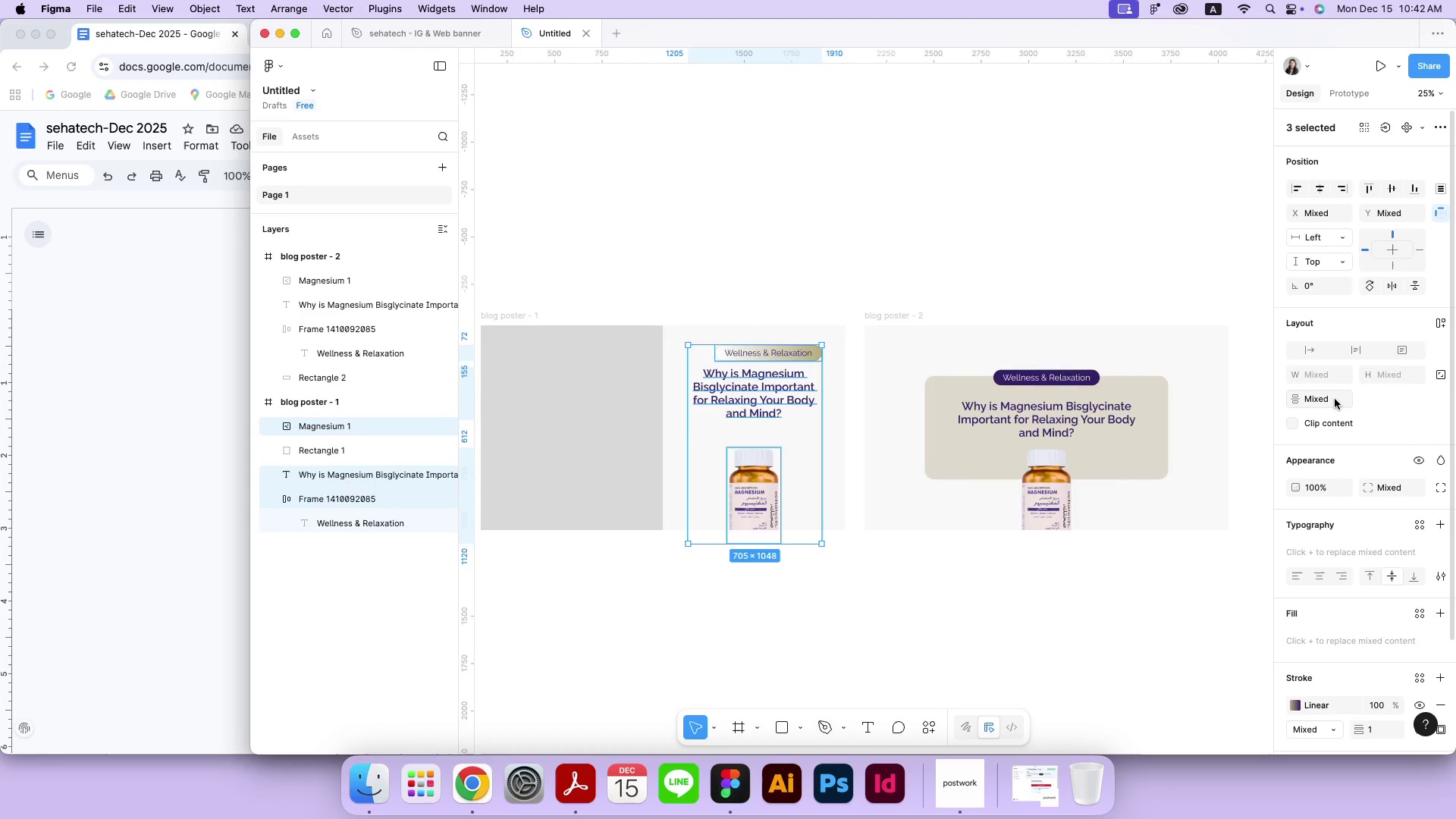 
left_click_drag(start_coordinate=[761, 404], to_coordinate=[759, 423])
 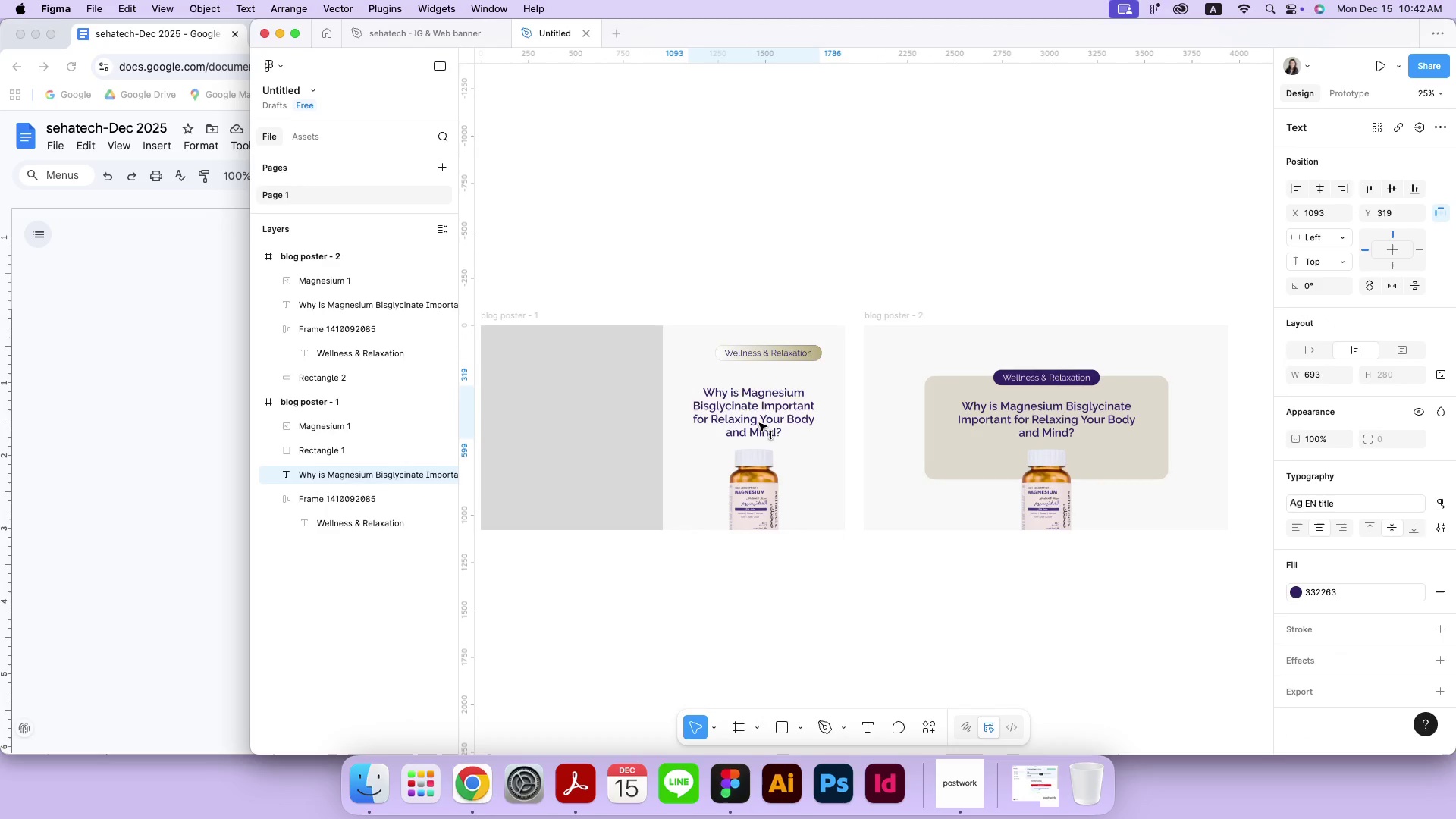 
hold_key(key=ShiftLeft, duration=1.87)
left_click([758, 488])
 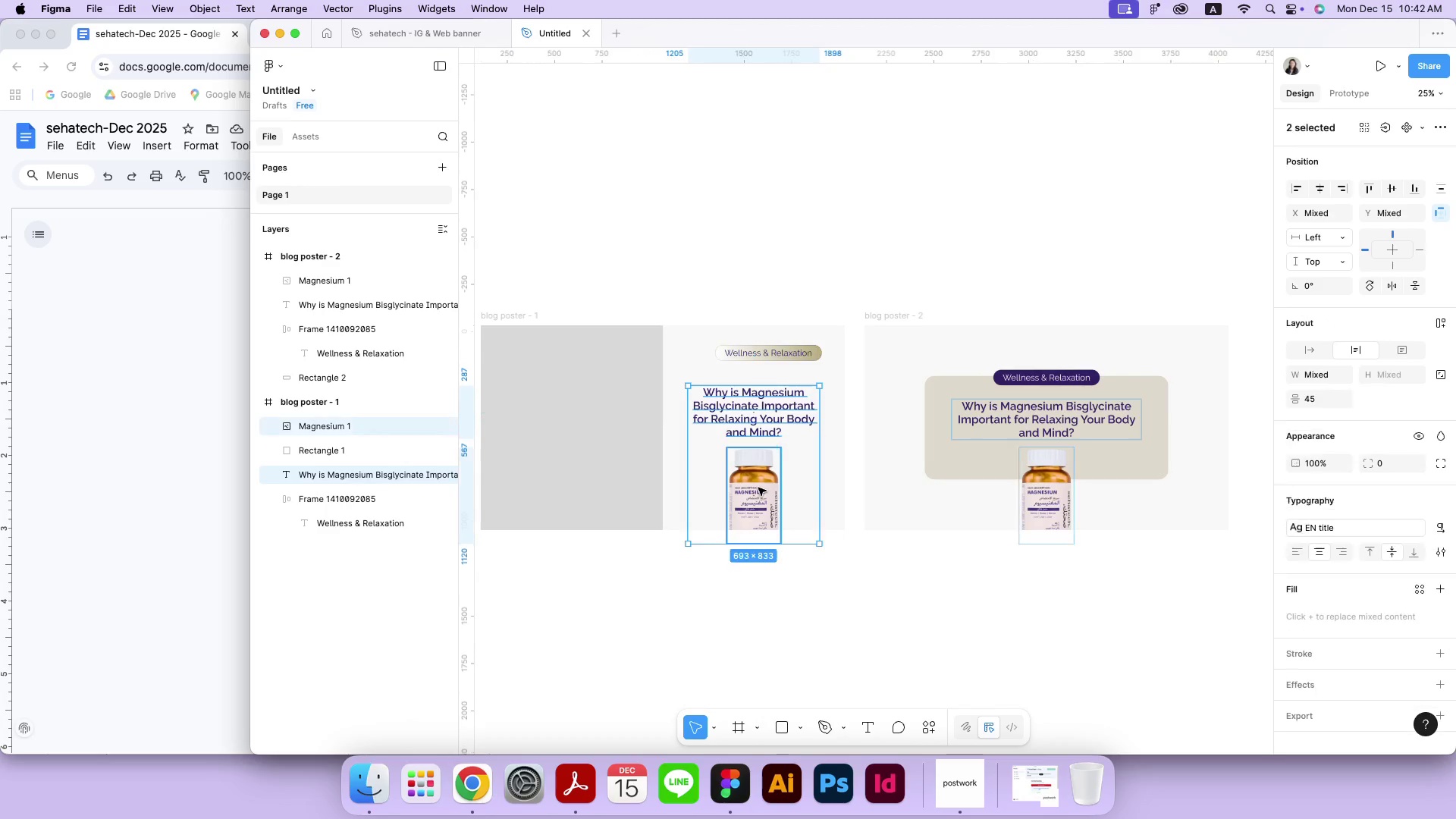 
left_click([1311, 402])
 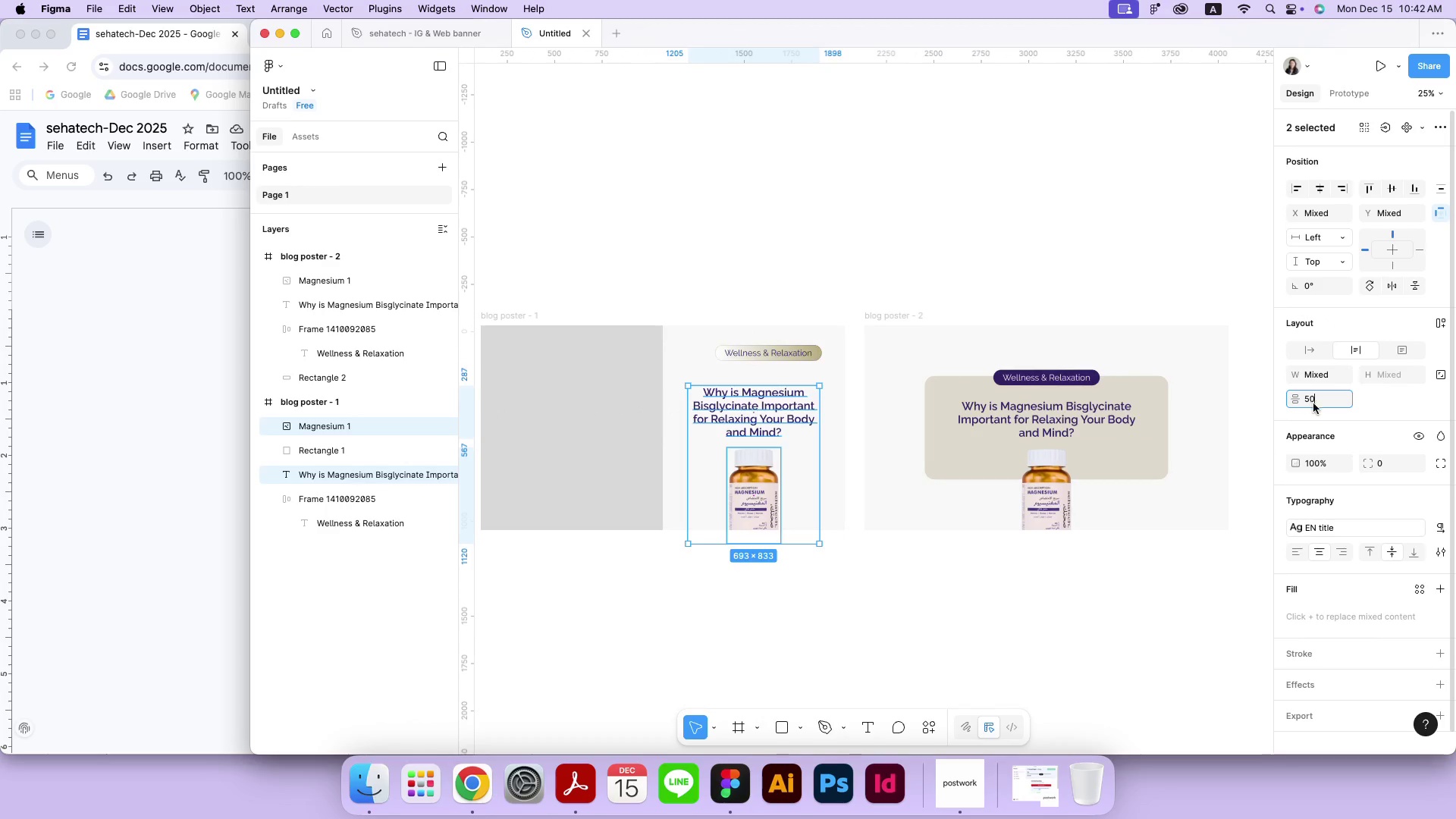 
type(50)
 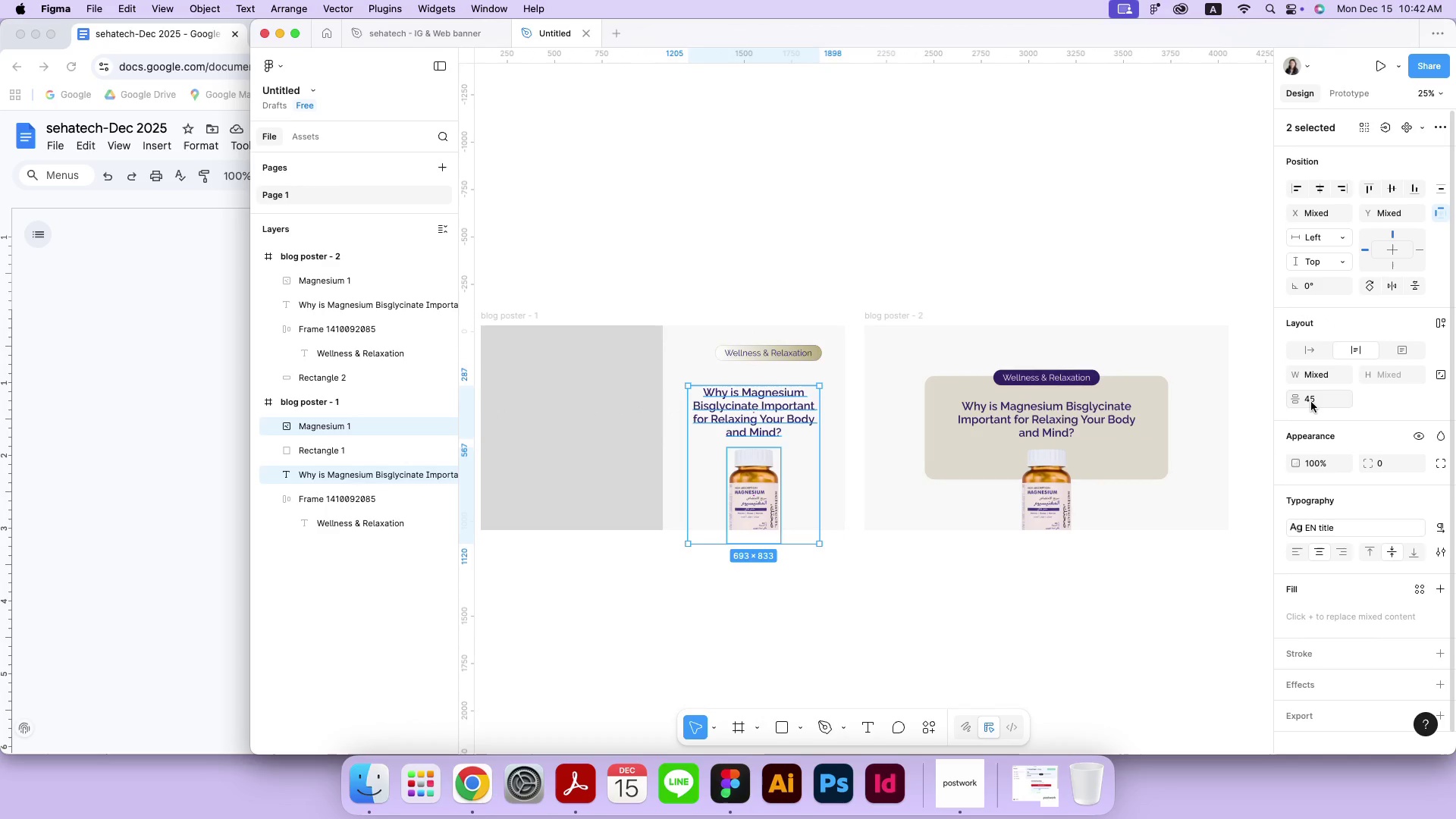 
key(Enter)
 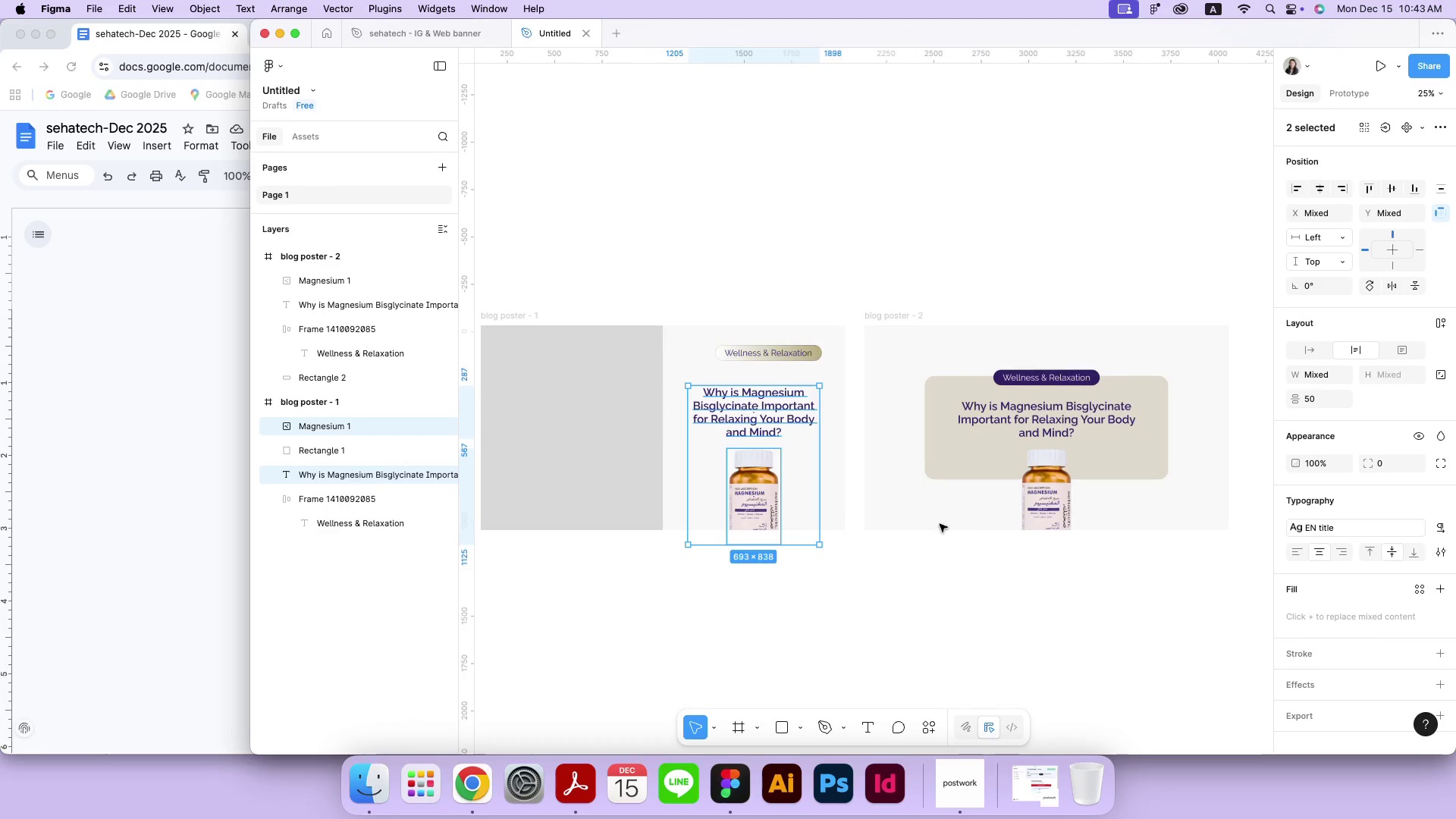 
left_click_drag(start_coordinate=[755, 475], to_coordinate=[755, 472])
 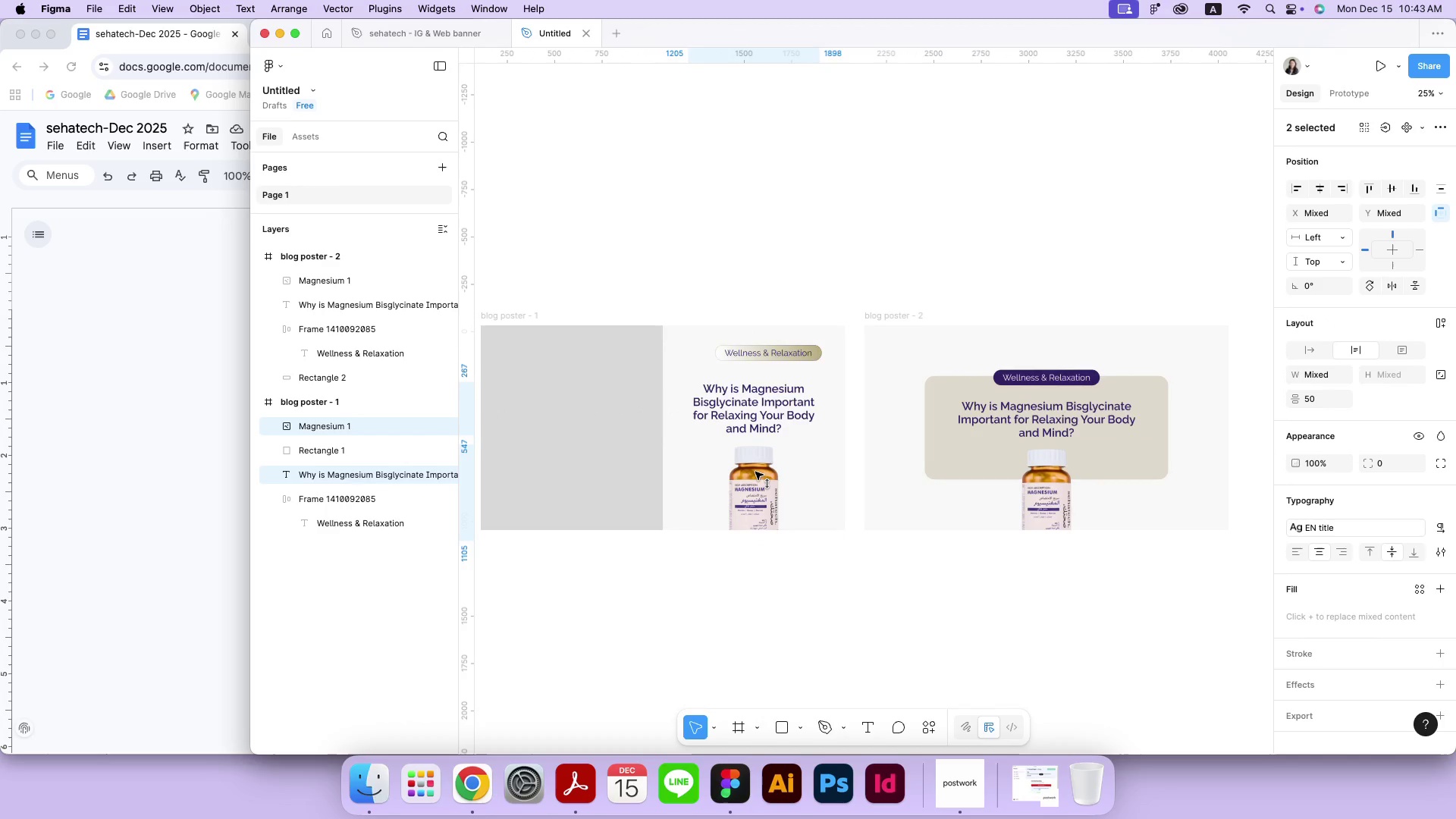 
hold_key(key=ShiftLeft, duration=0.81)
 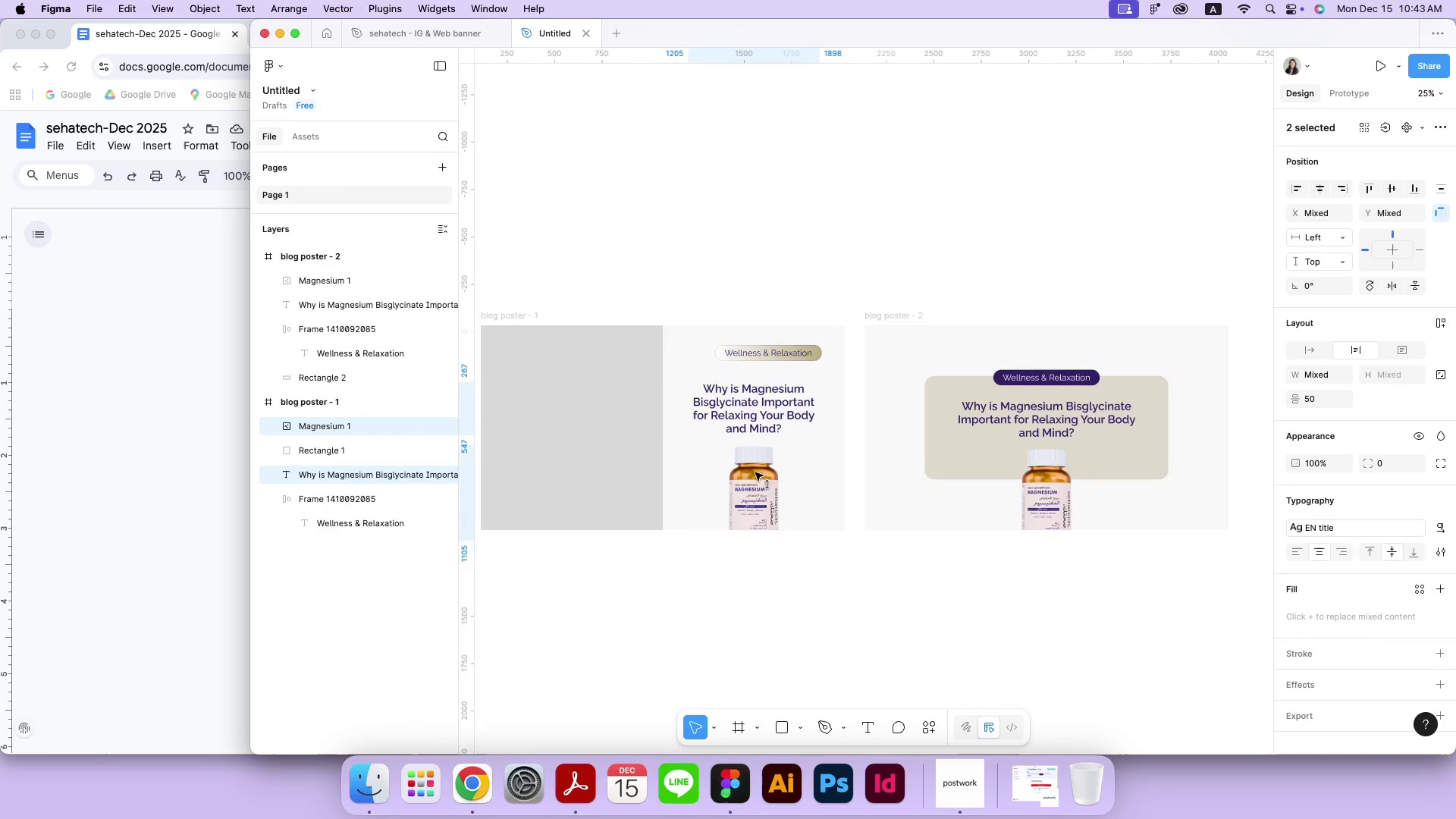 
key(Meta+Equal)
 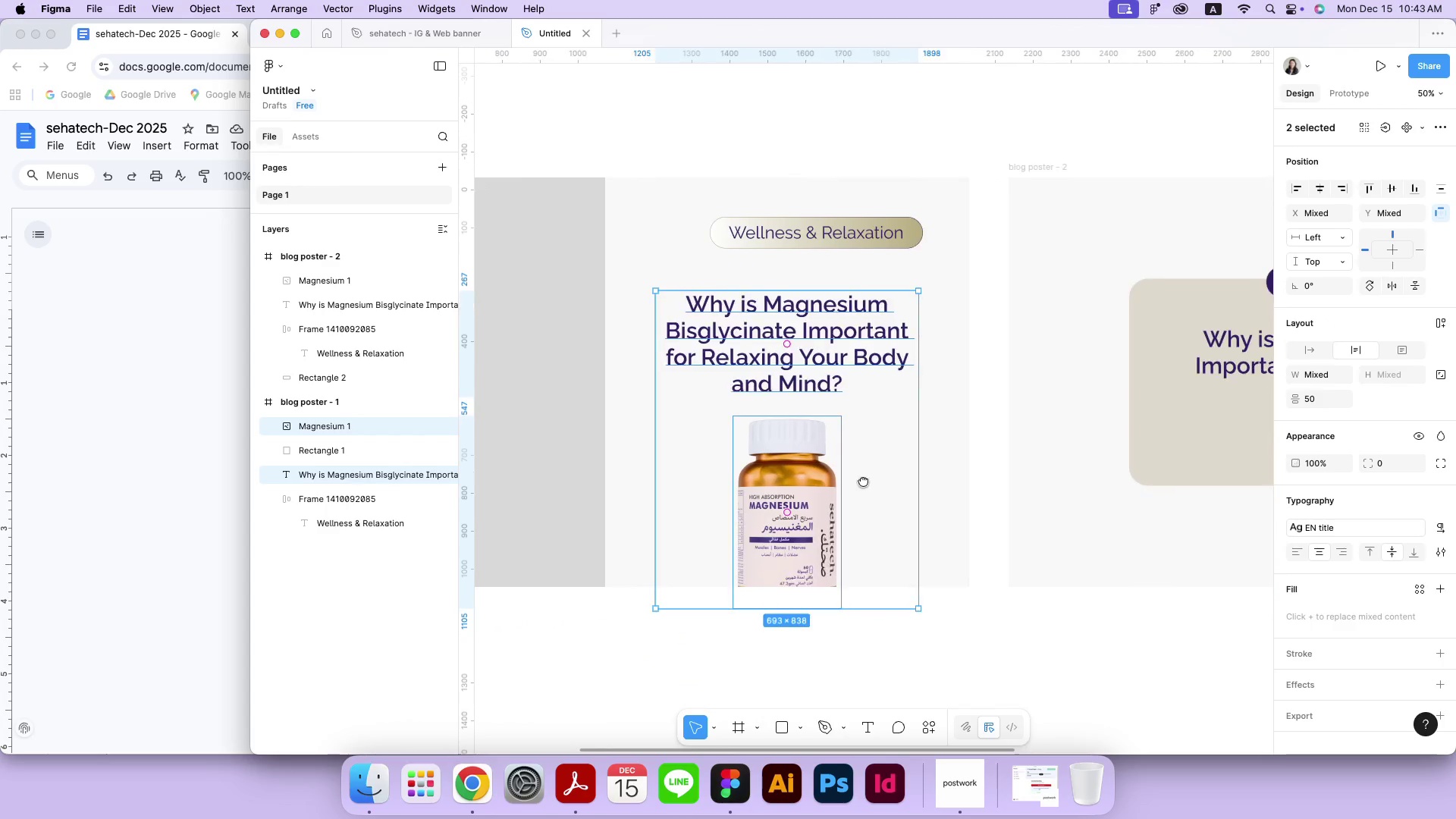 
hold_key(key=Space, duration=0.39)
 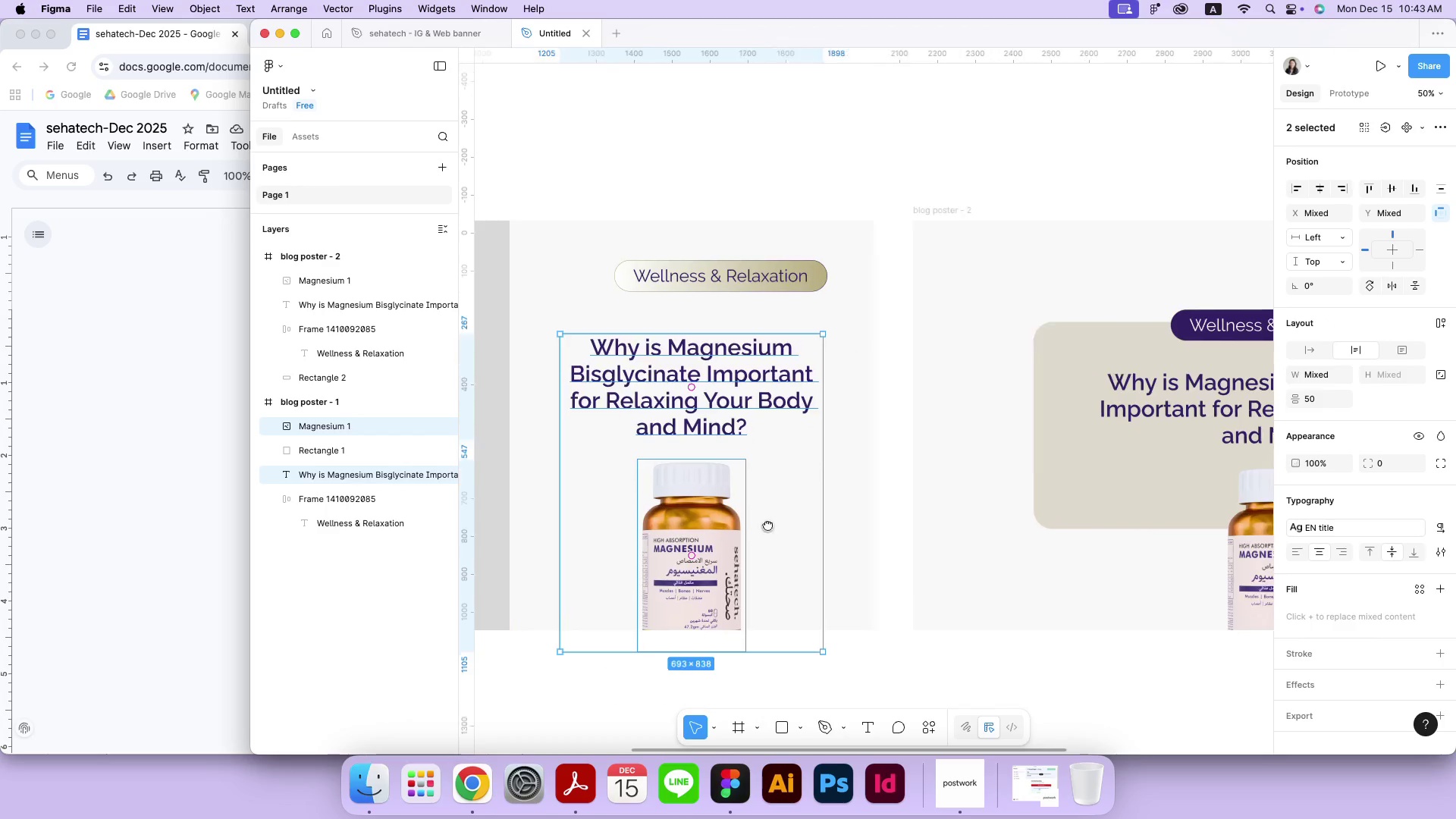 
left_click_drag(start_coordinate=[717, 553], to_coordinate=[863, 481])
 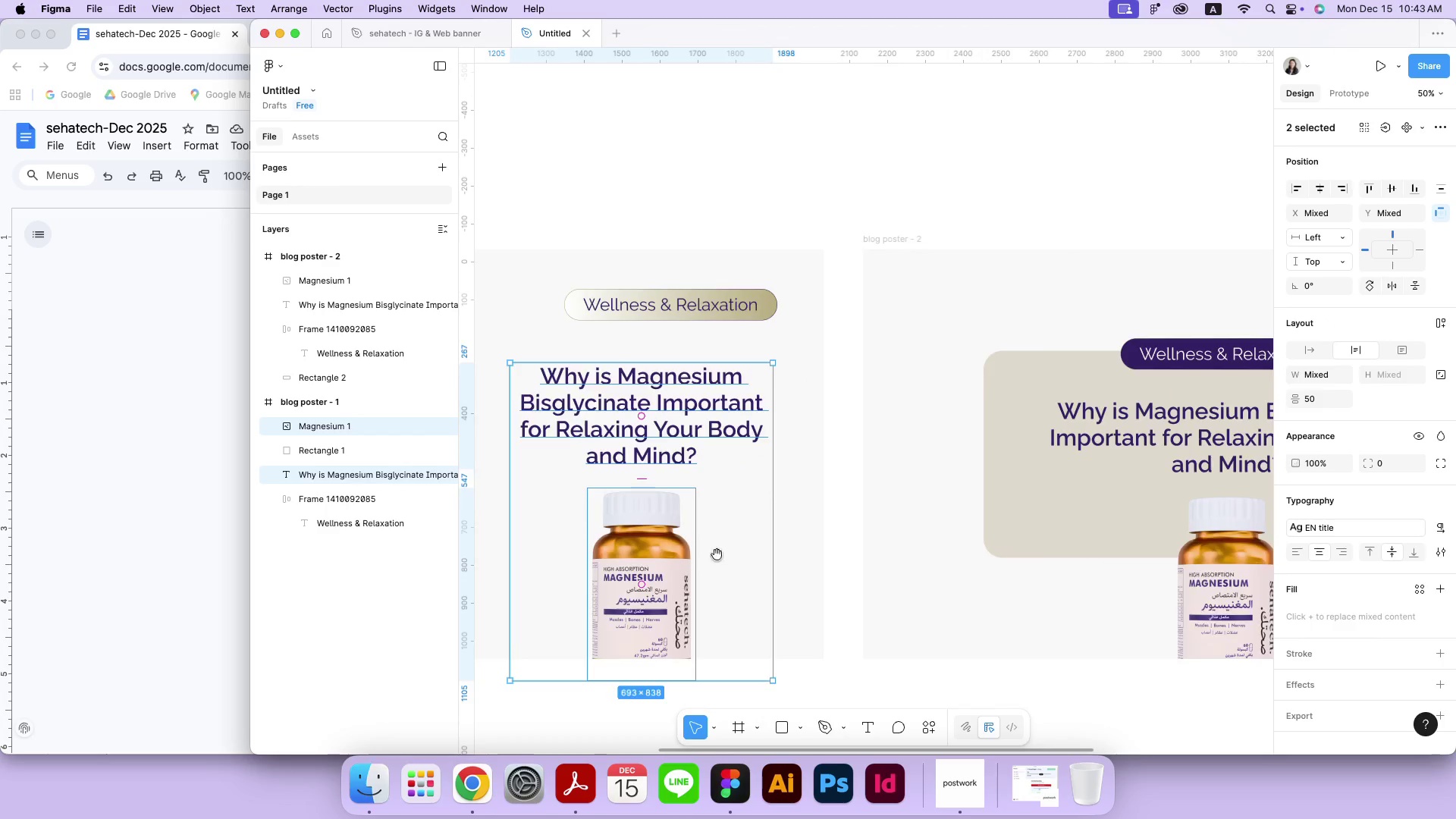 
key(ArrowDown)
 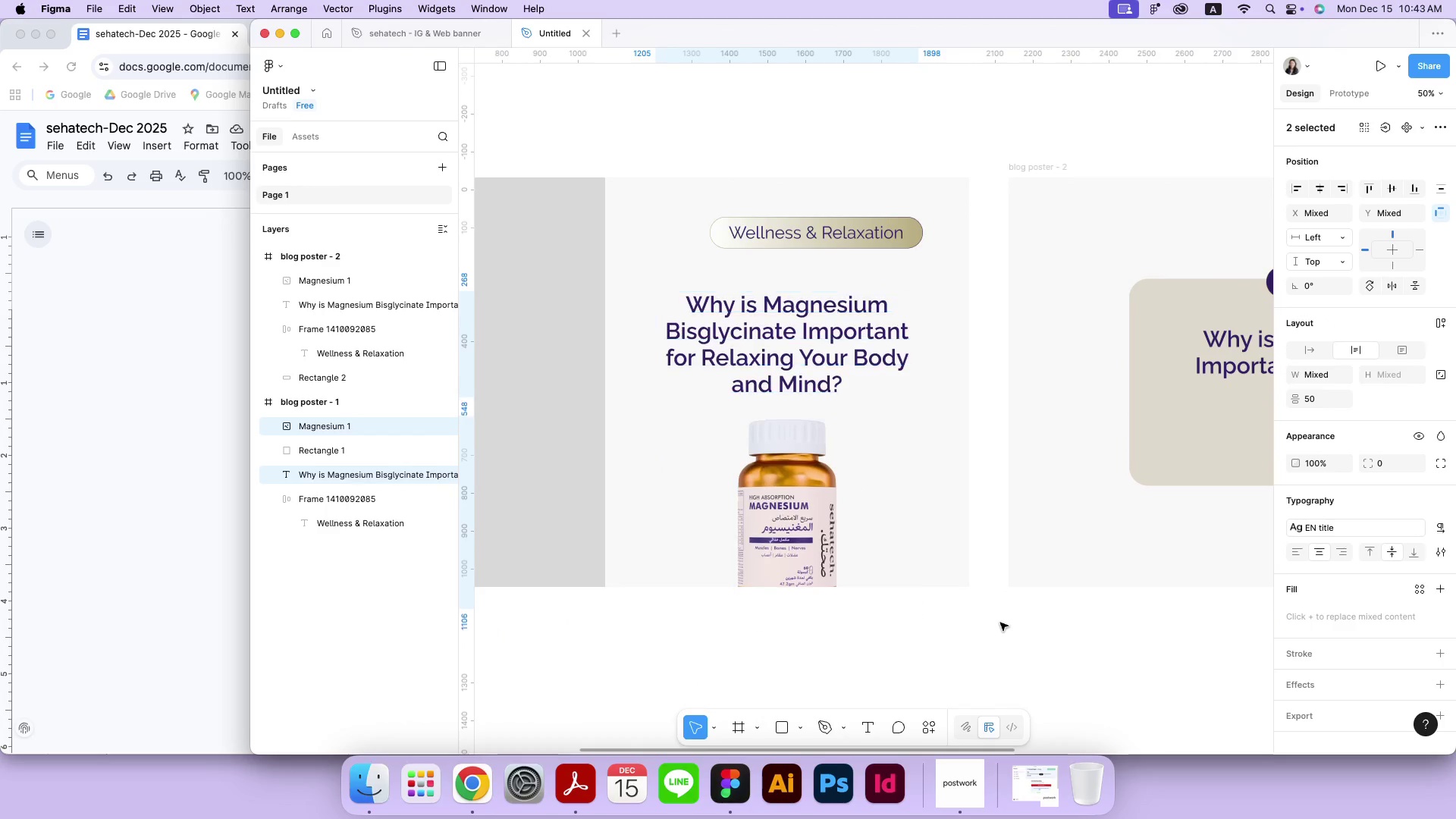 
key(ArrowDown)
 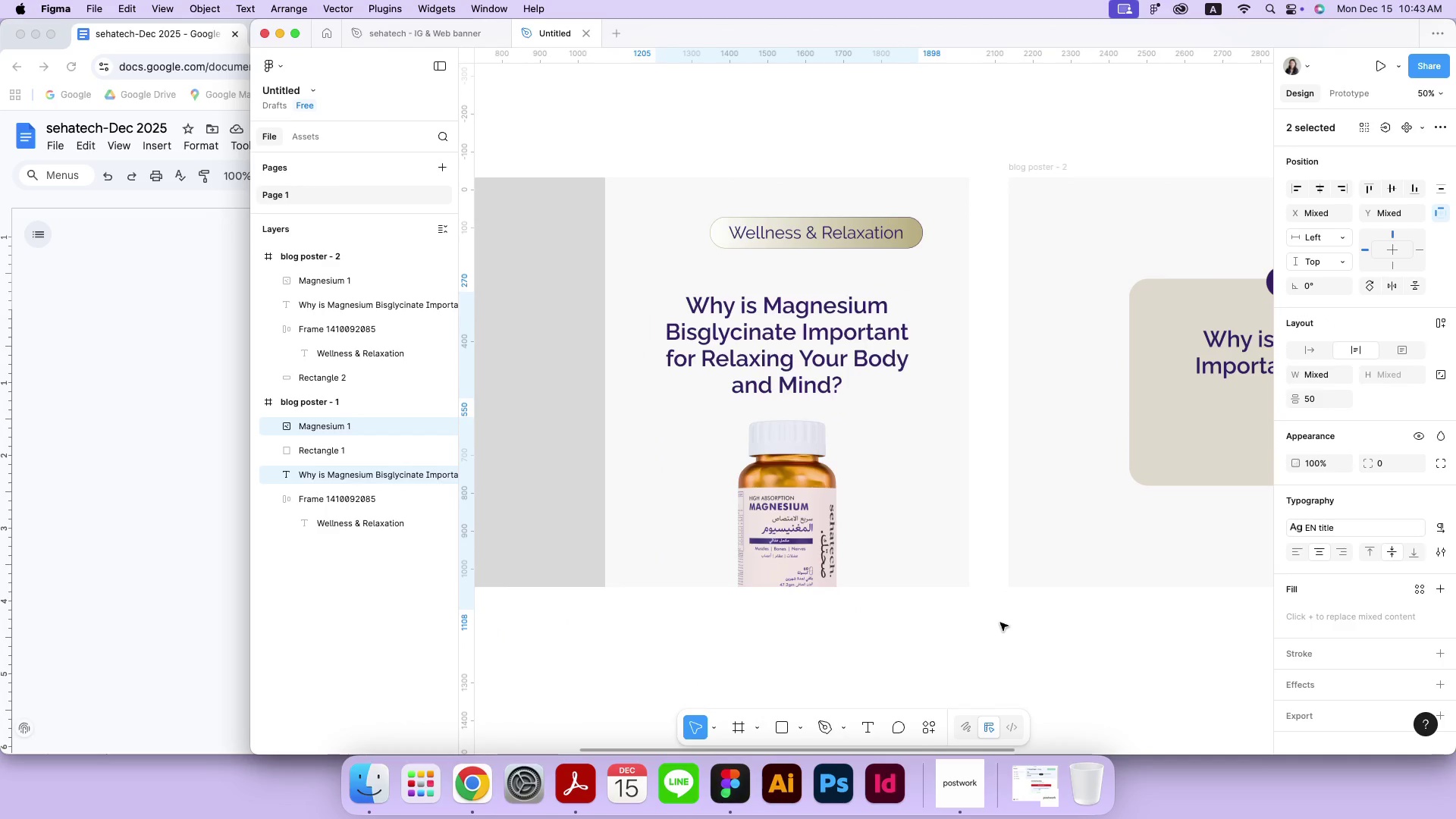 
hold_key(key=ArrowDown, duration=1.0)
 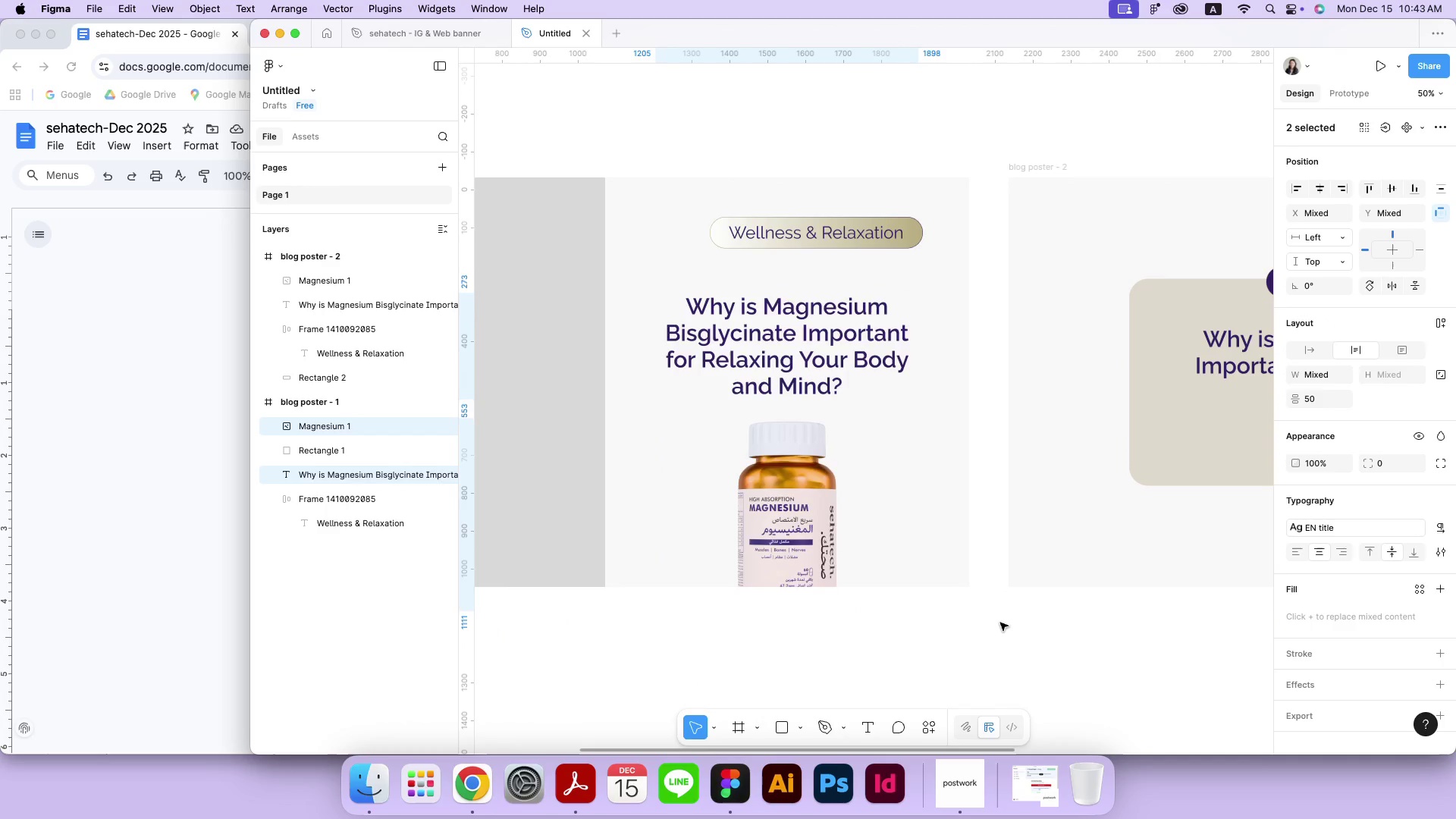 
hold_key(key=ArrowDown, duration=0.75)
 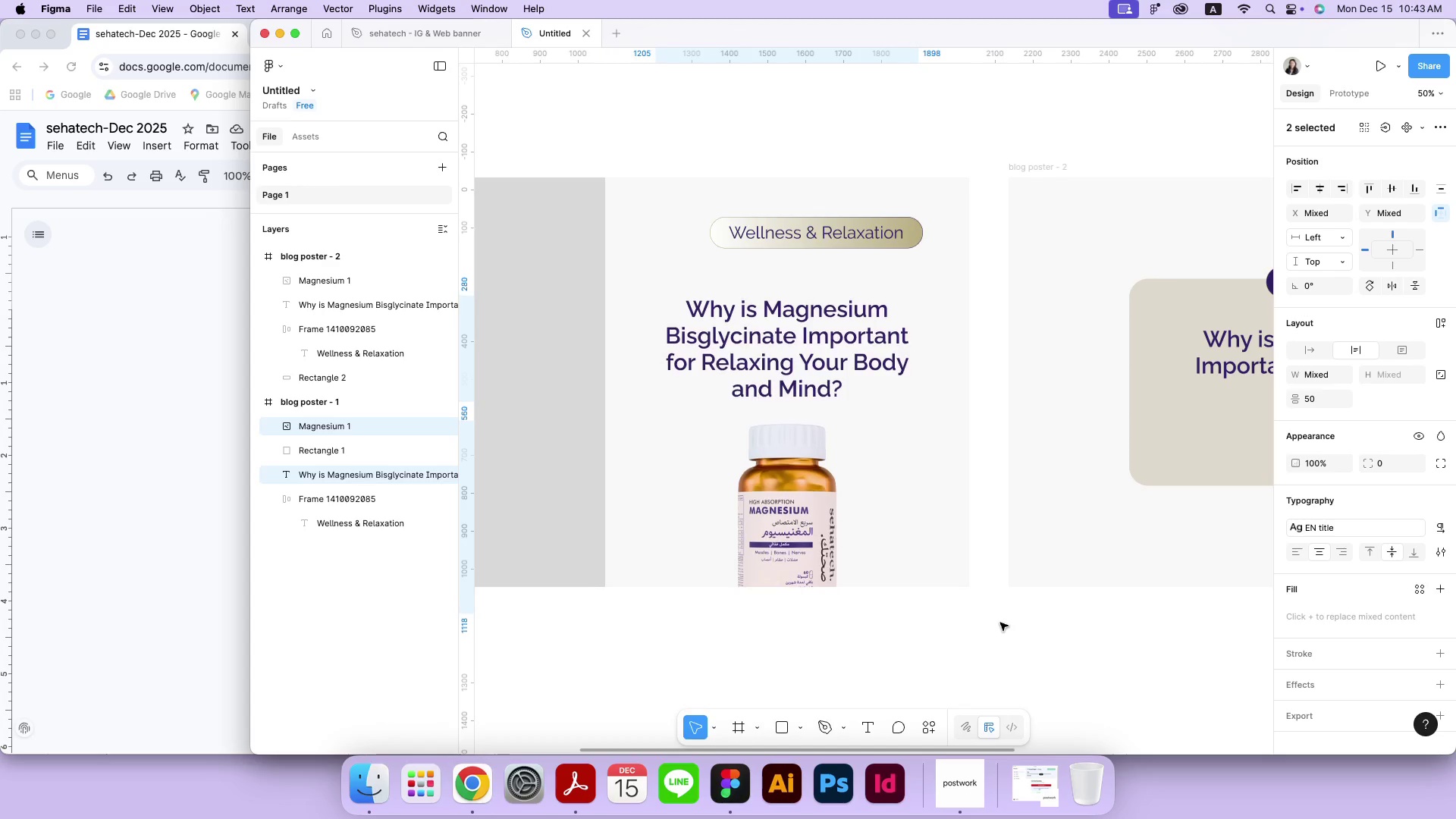 
key(ArrowDown)
 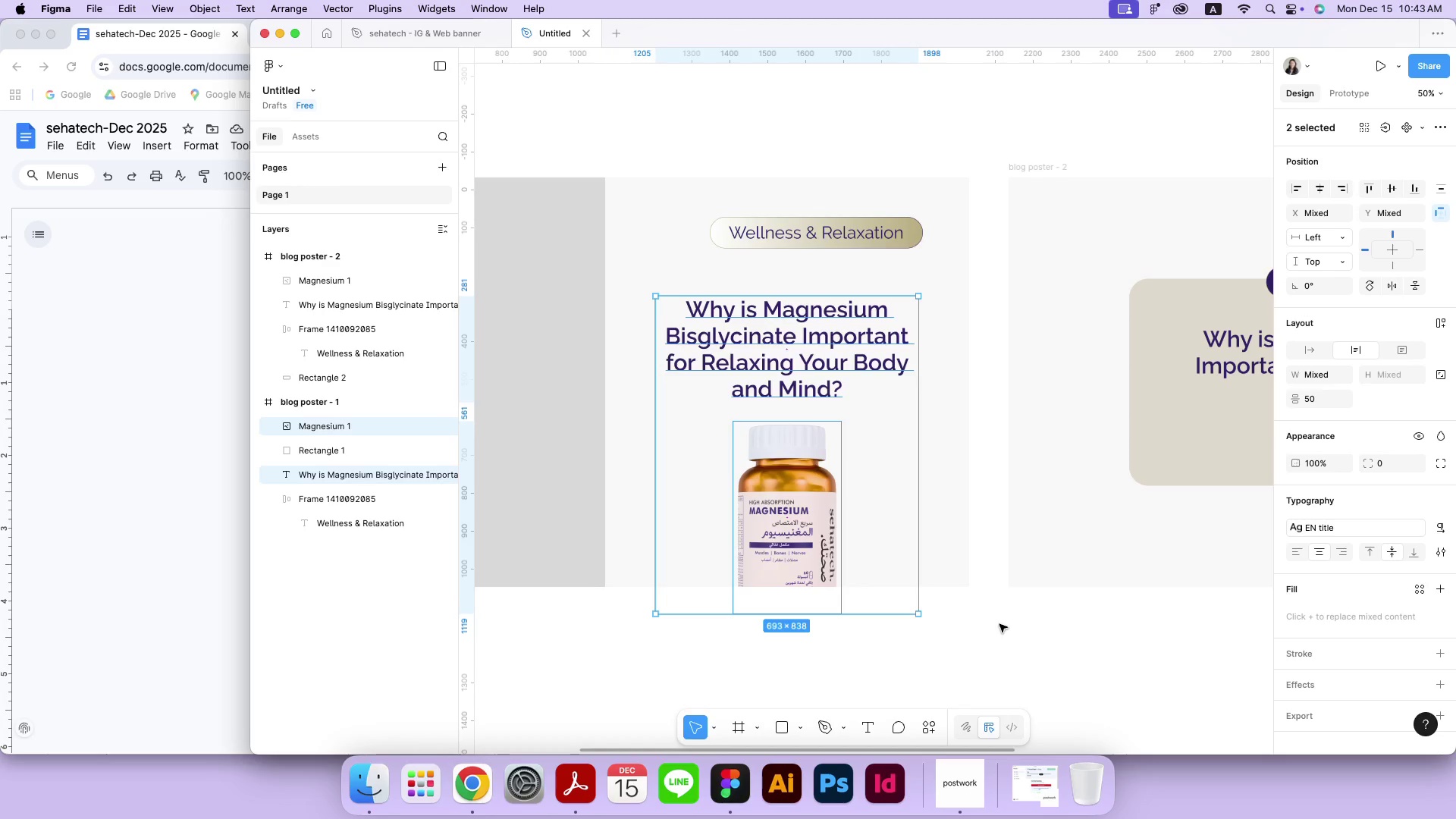 
key(ArrowDown)
 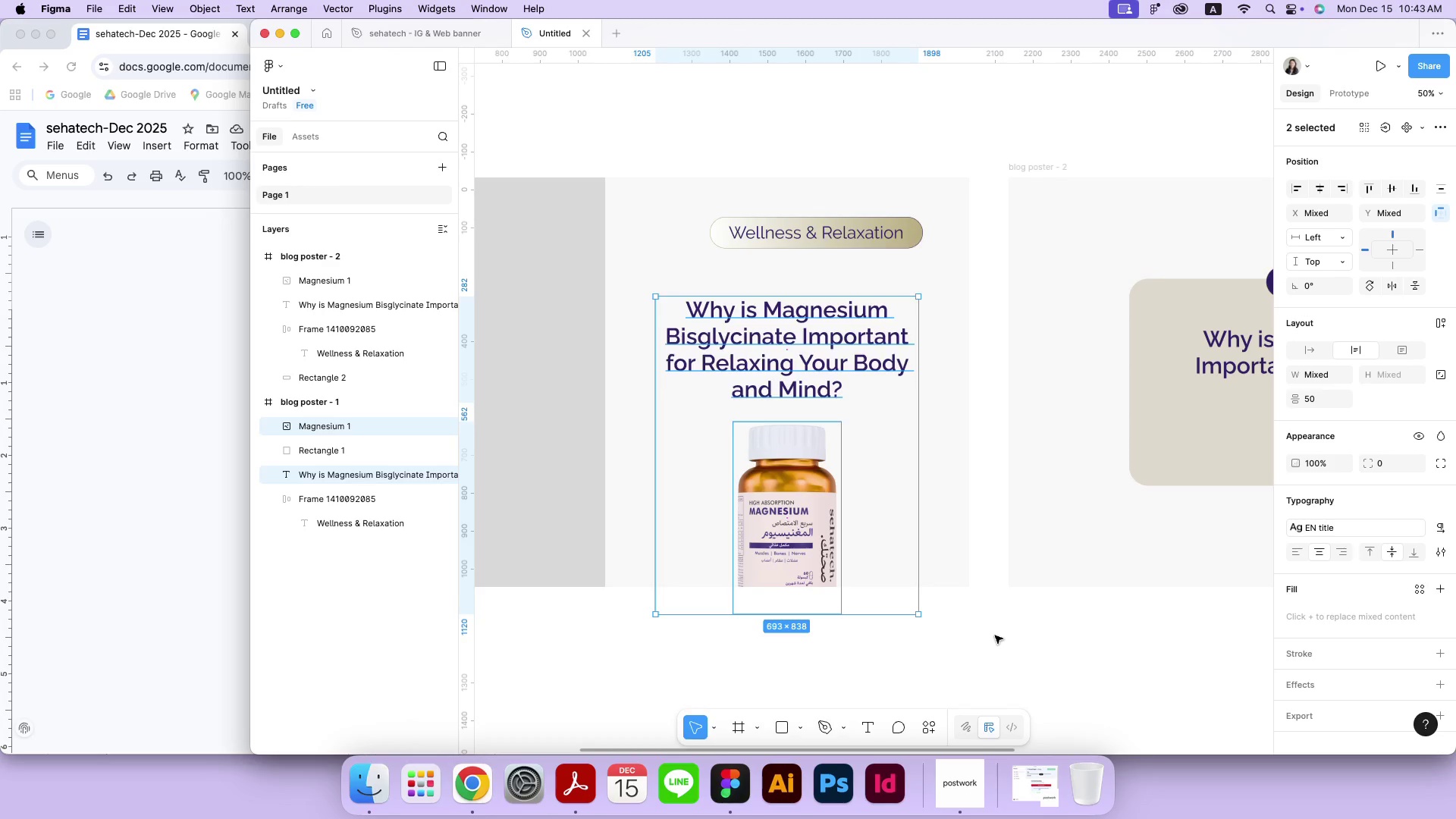 
left_click([995, 635])
 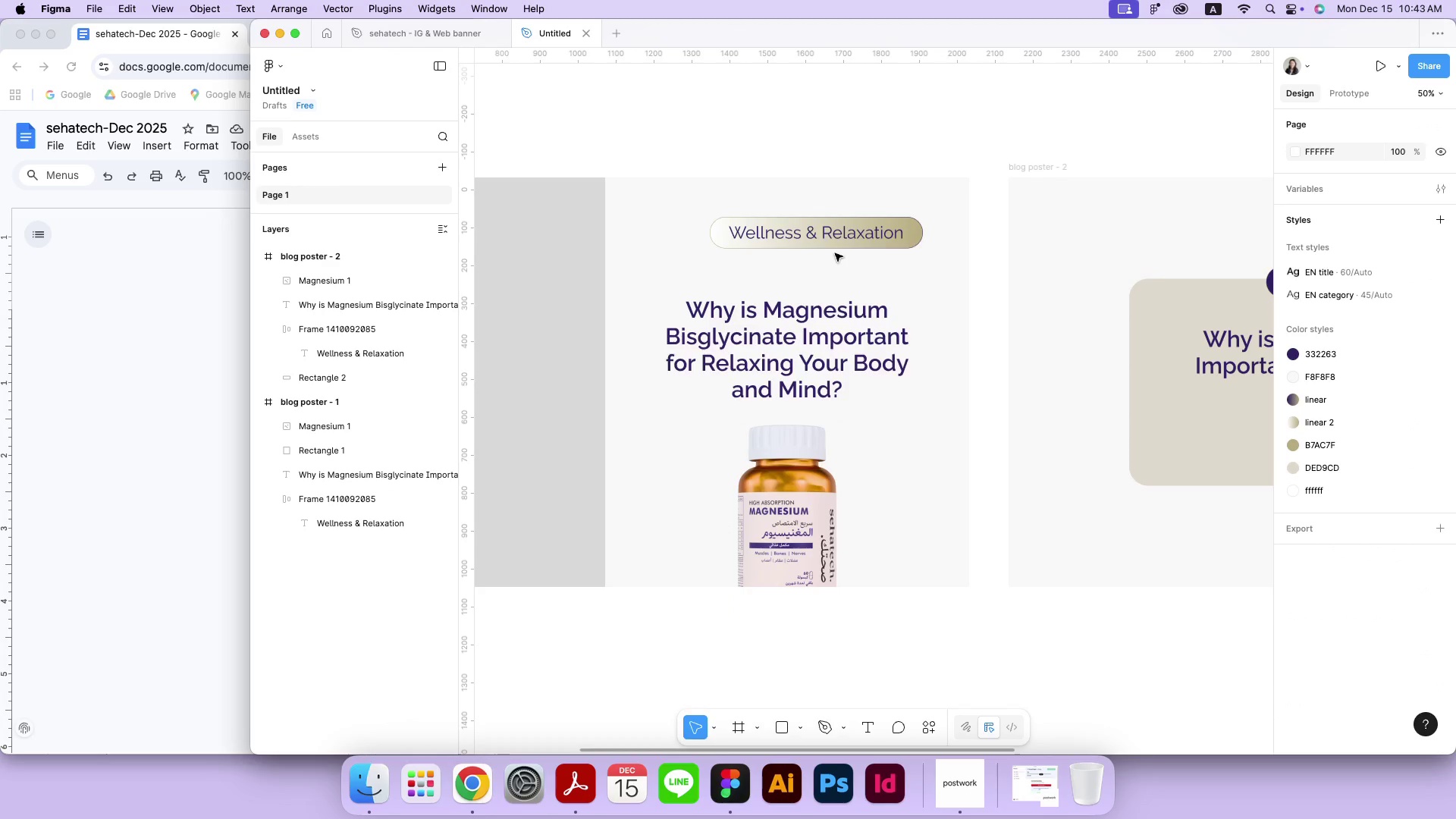 
left_click([834, 247])
 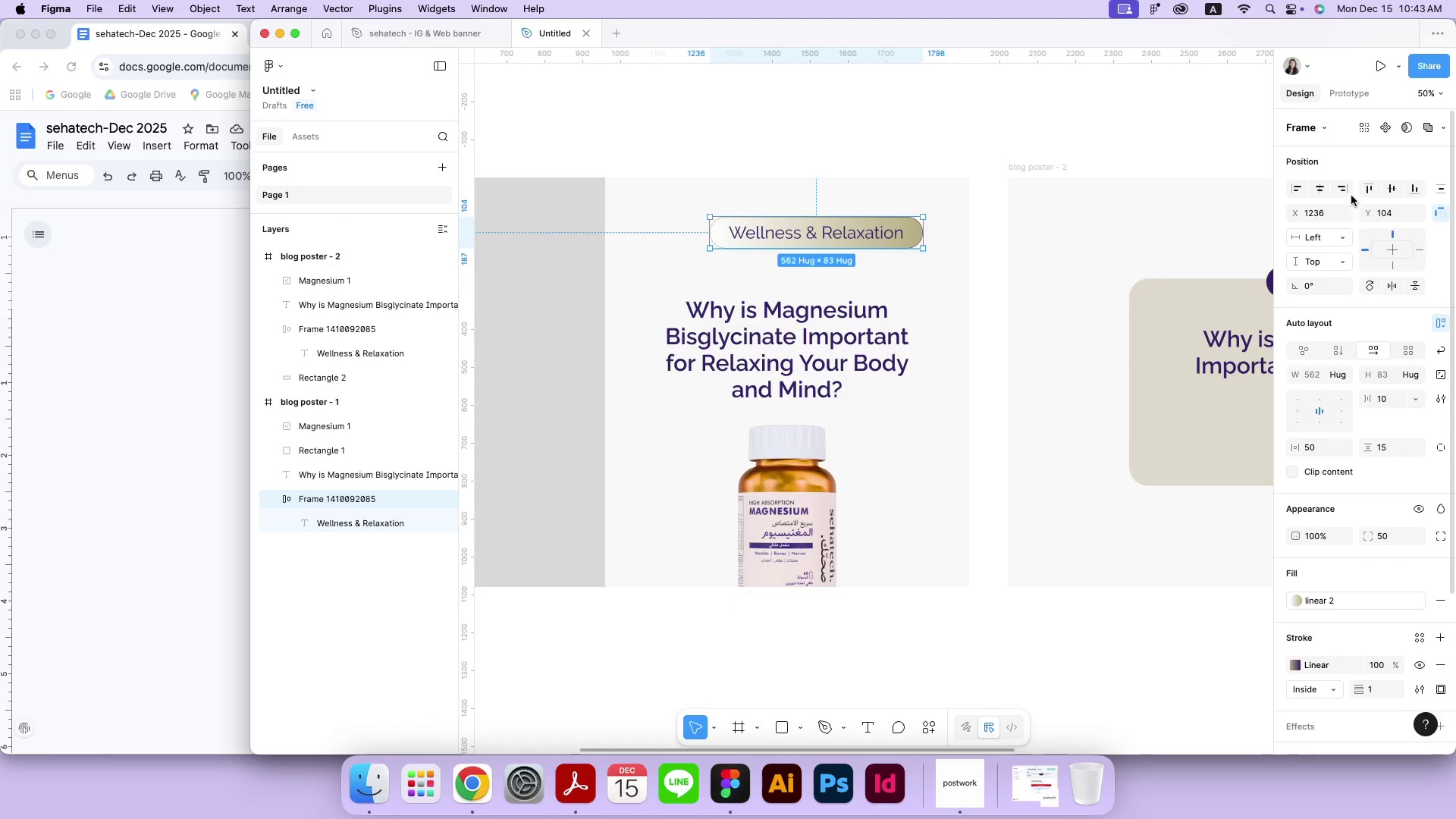 
left_click([1323, 191])
 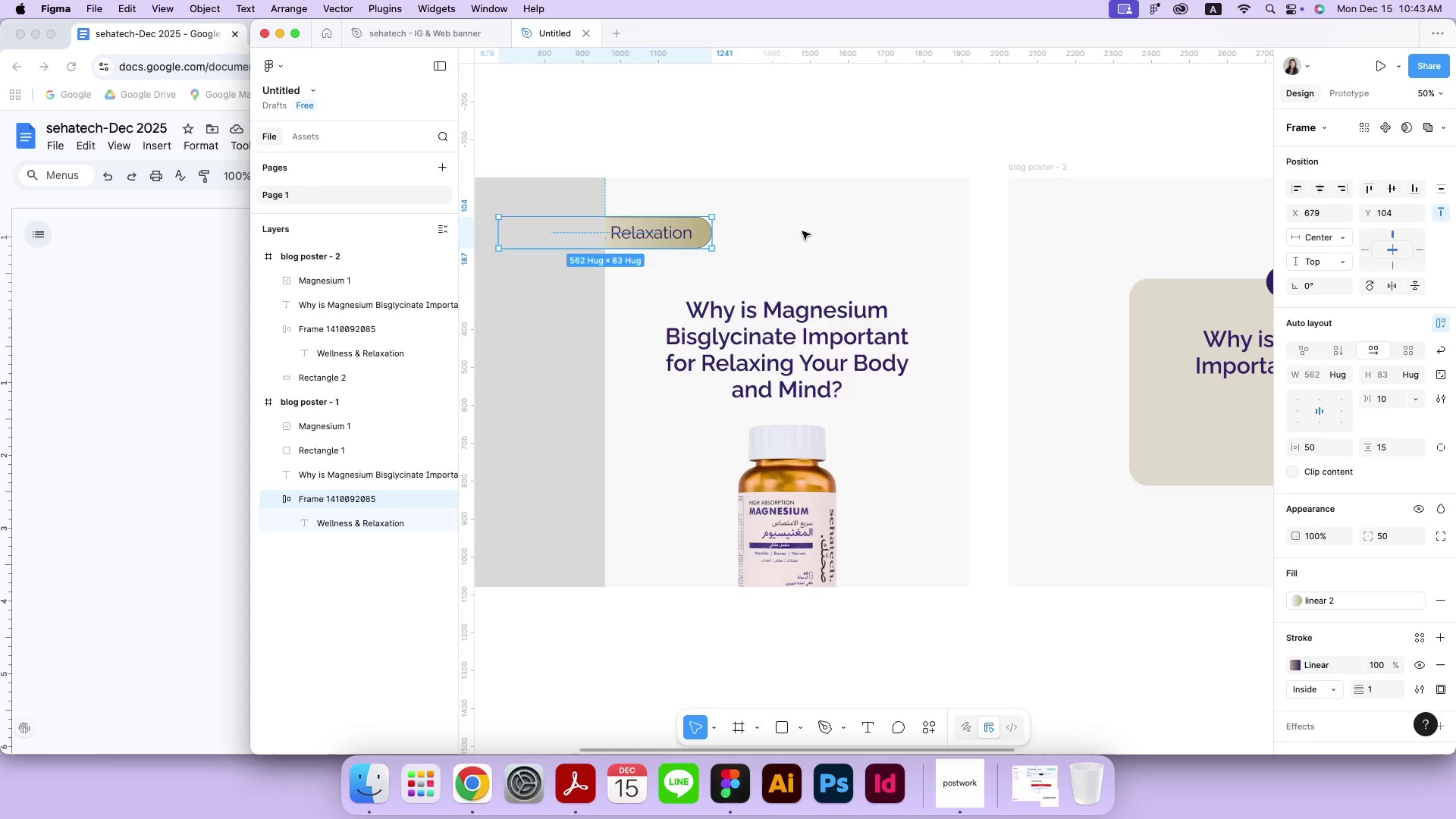 
key(Shift+ShiftRight)
 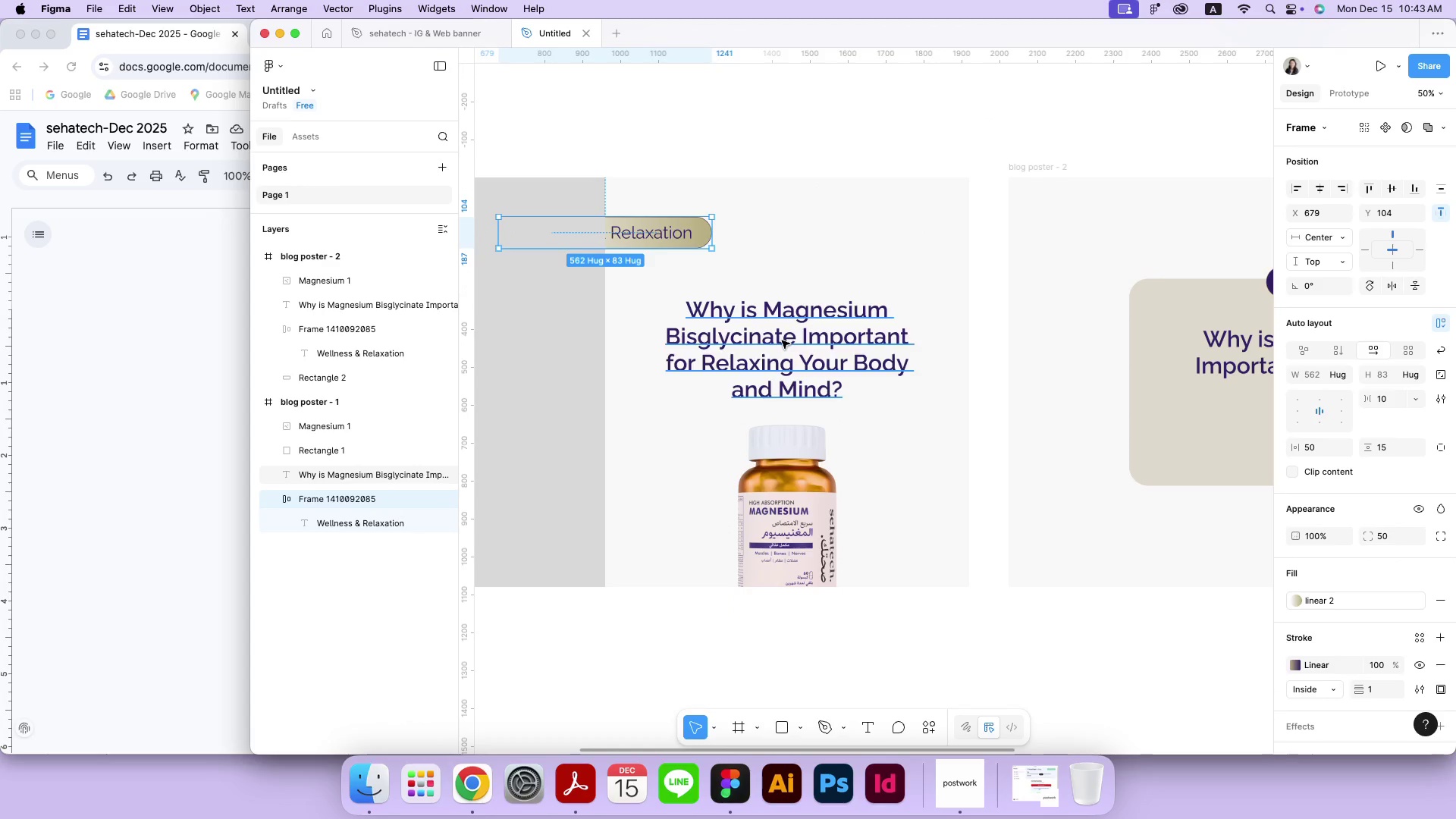 
left_click([783, 340])
 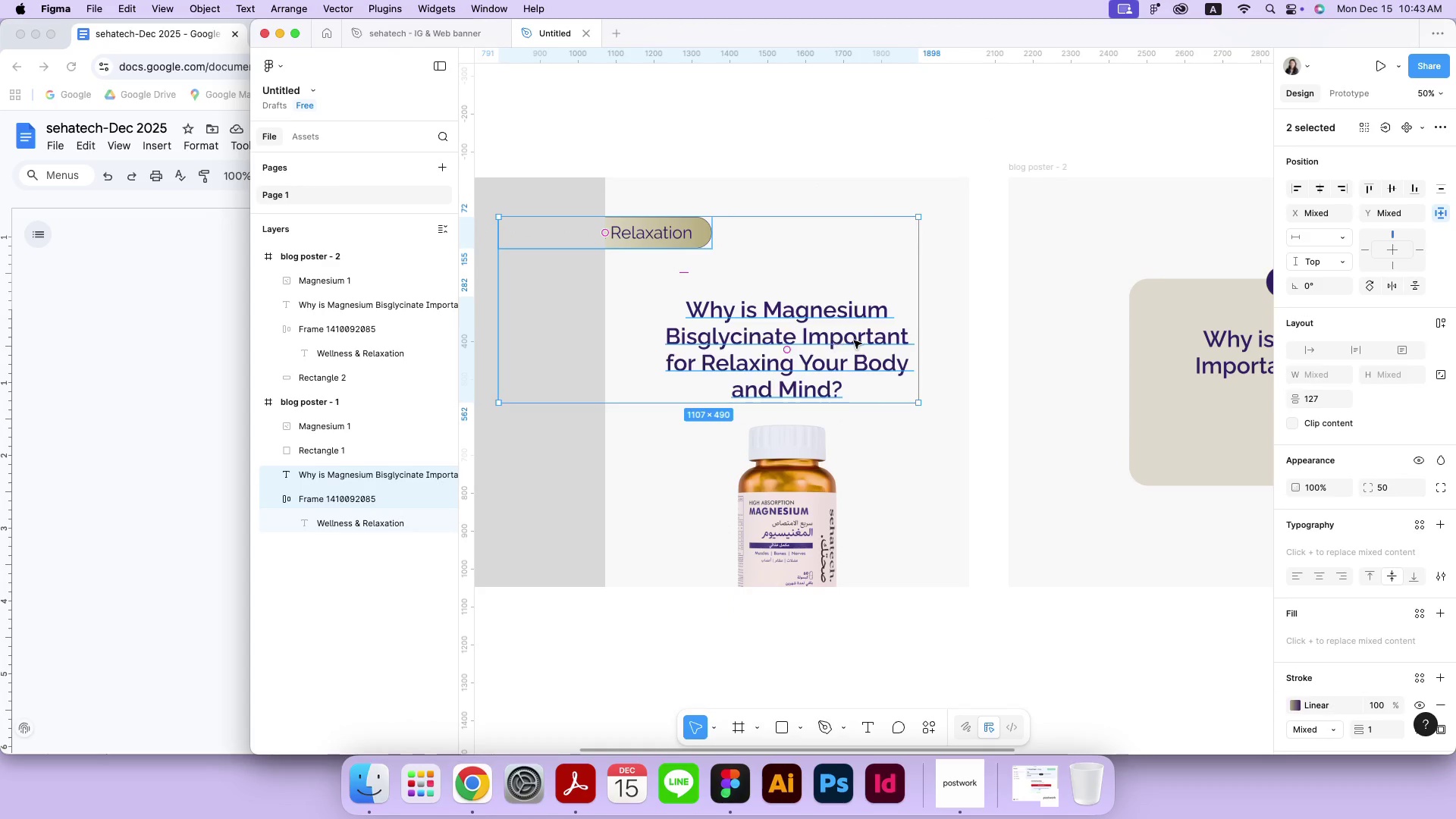 
left_click([958, 165])
 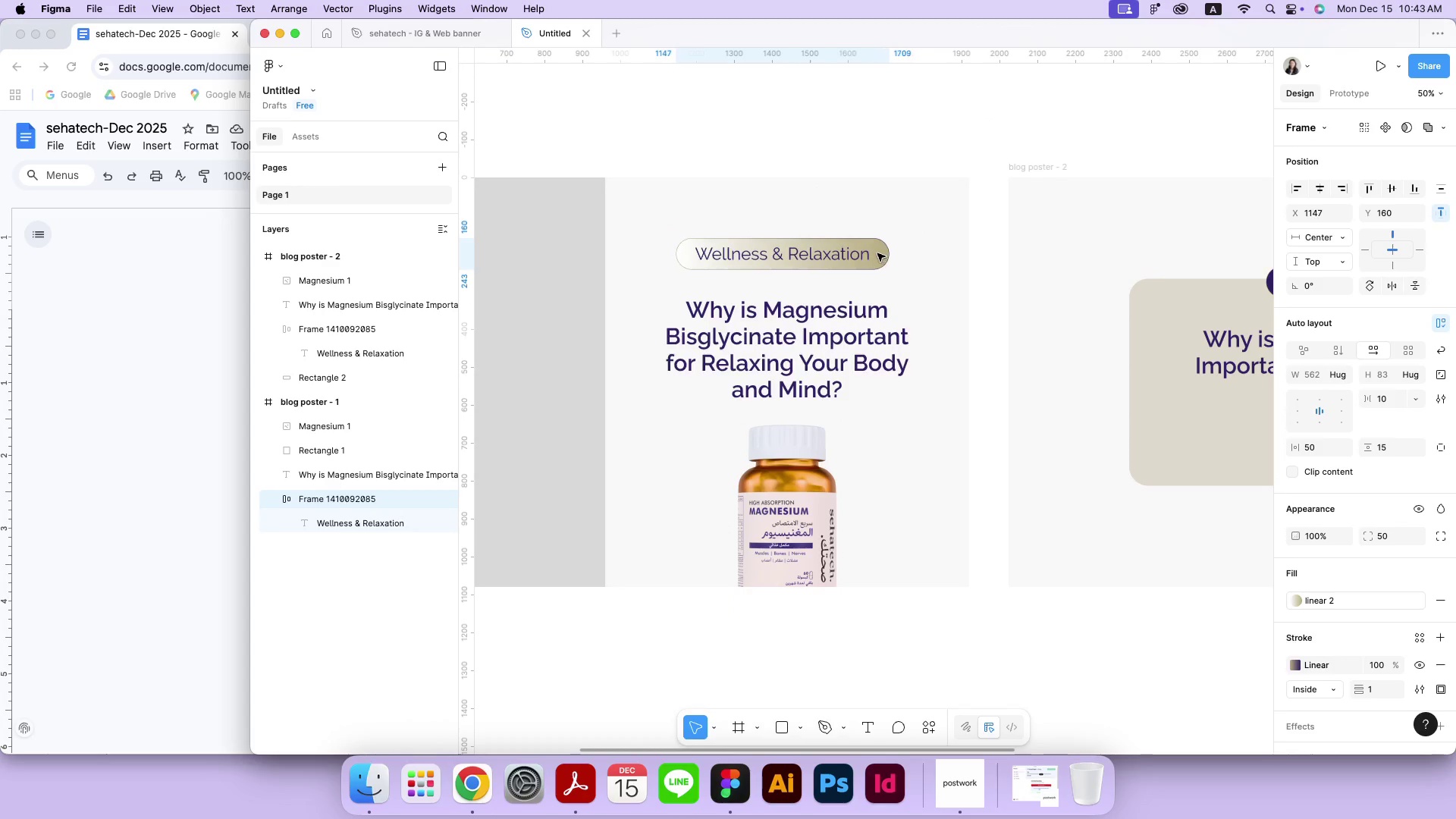 
left_click_drag(start_coordinate=[701, 232], to_coordinate=[881, 251])
 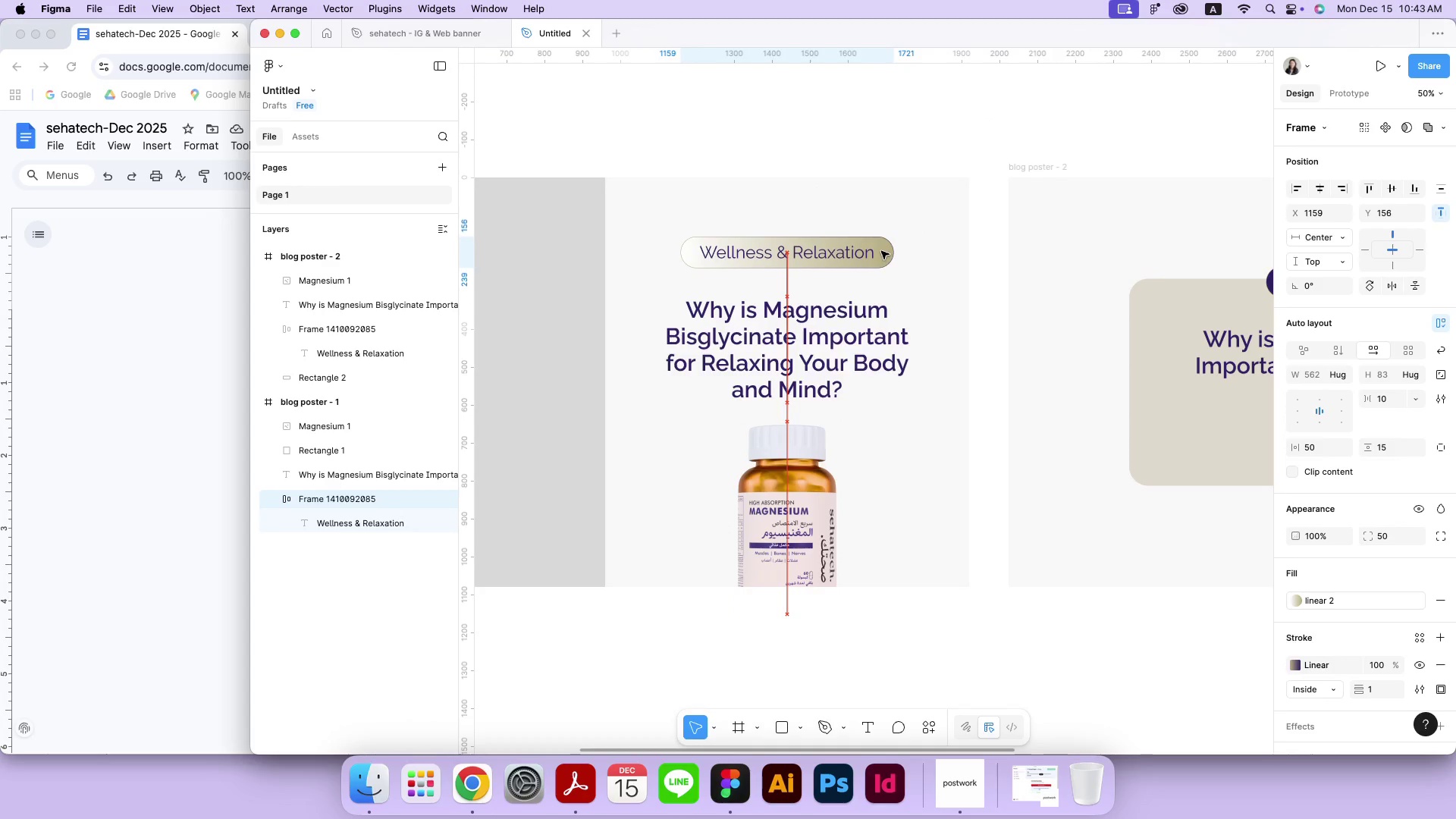 
hold_key(key=ShiftRight, duration=1.13)
left_click([843, 341])
 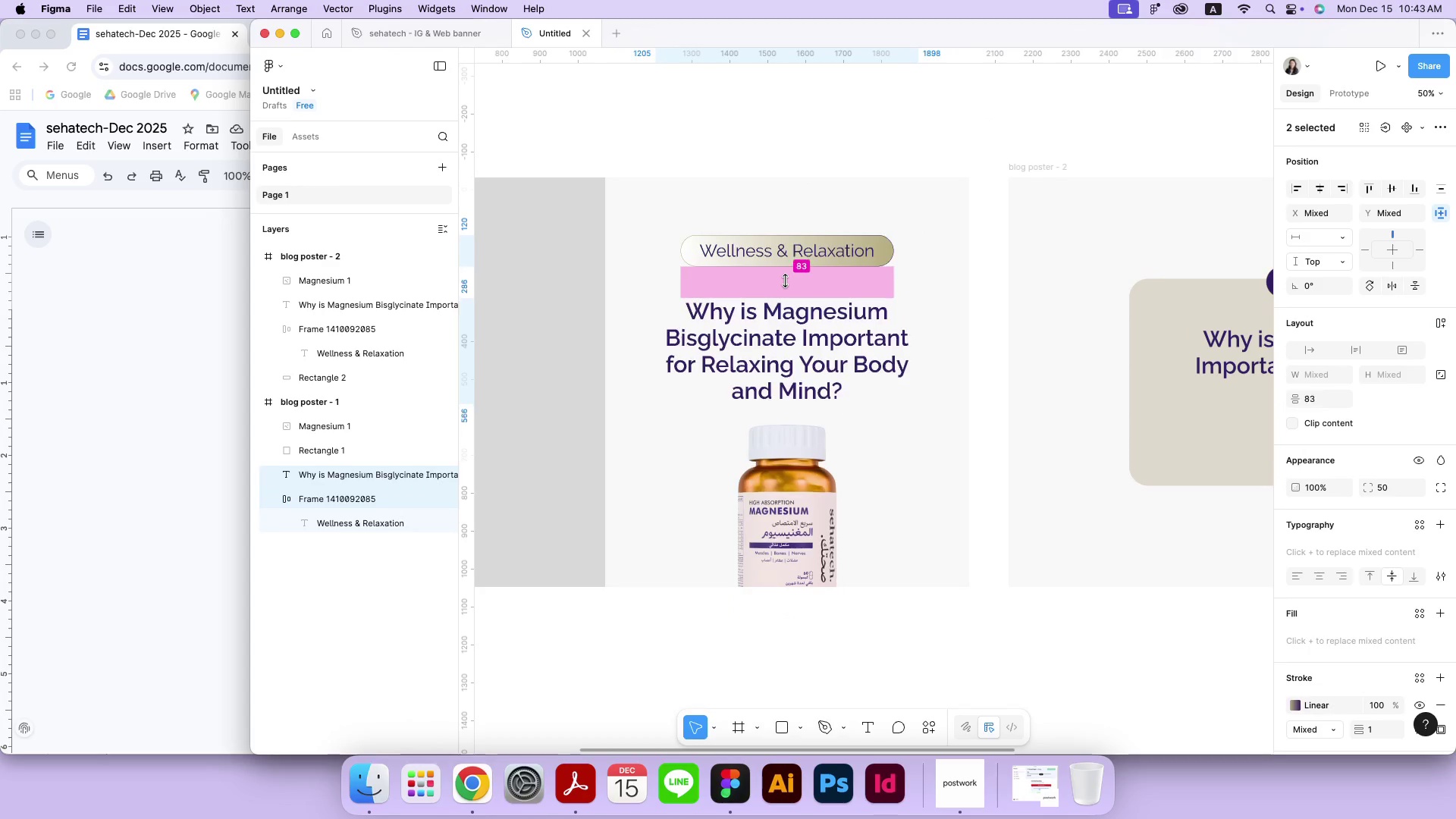 
key(Meta+CommandLeft)
 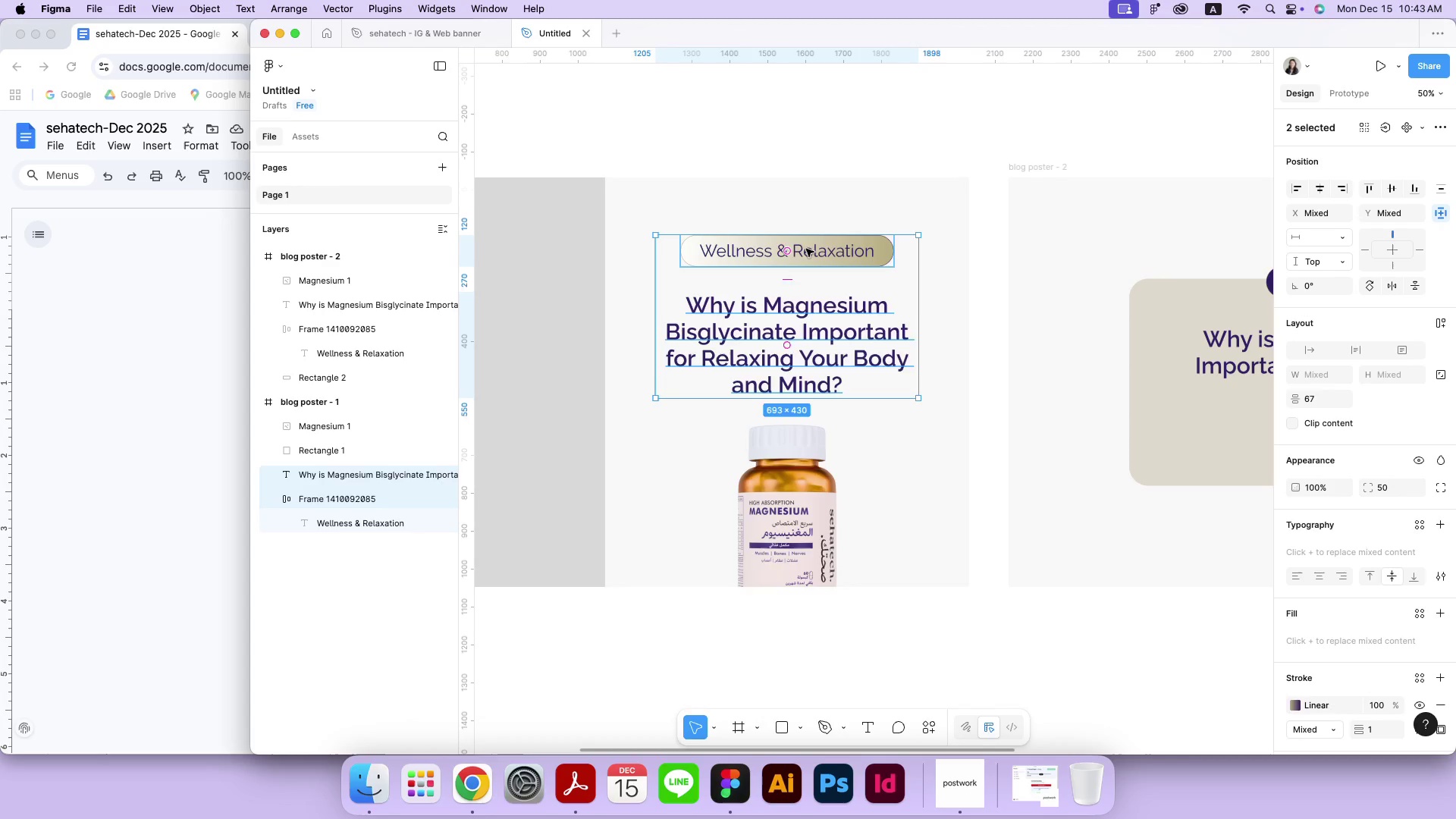 
key(Meta+Z)
 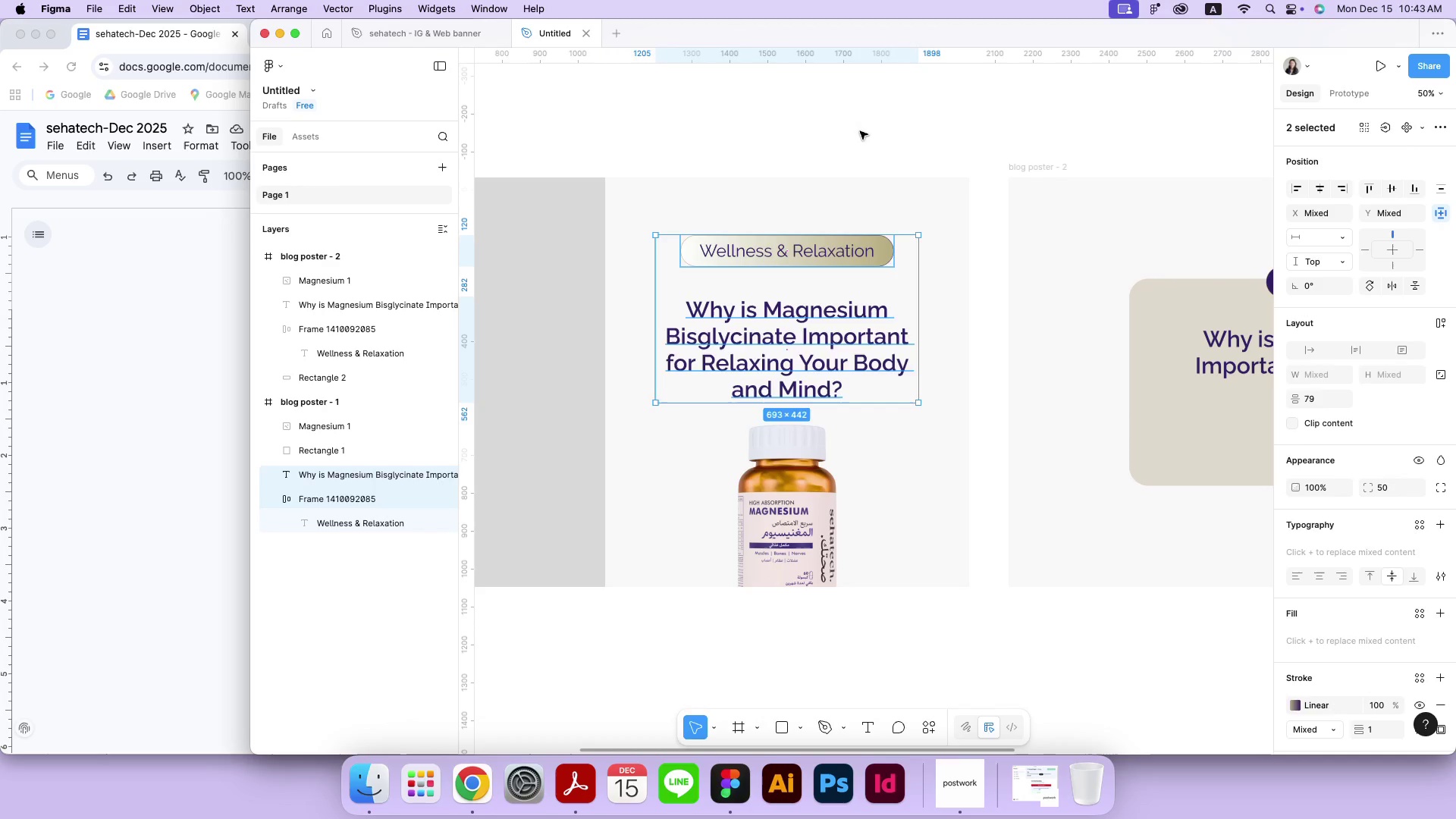 
left_click([861, 129])
 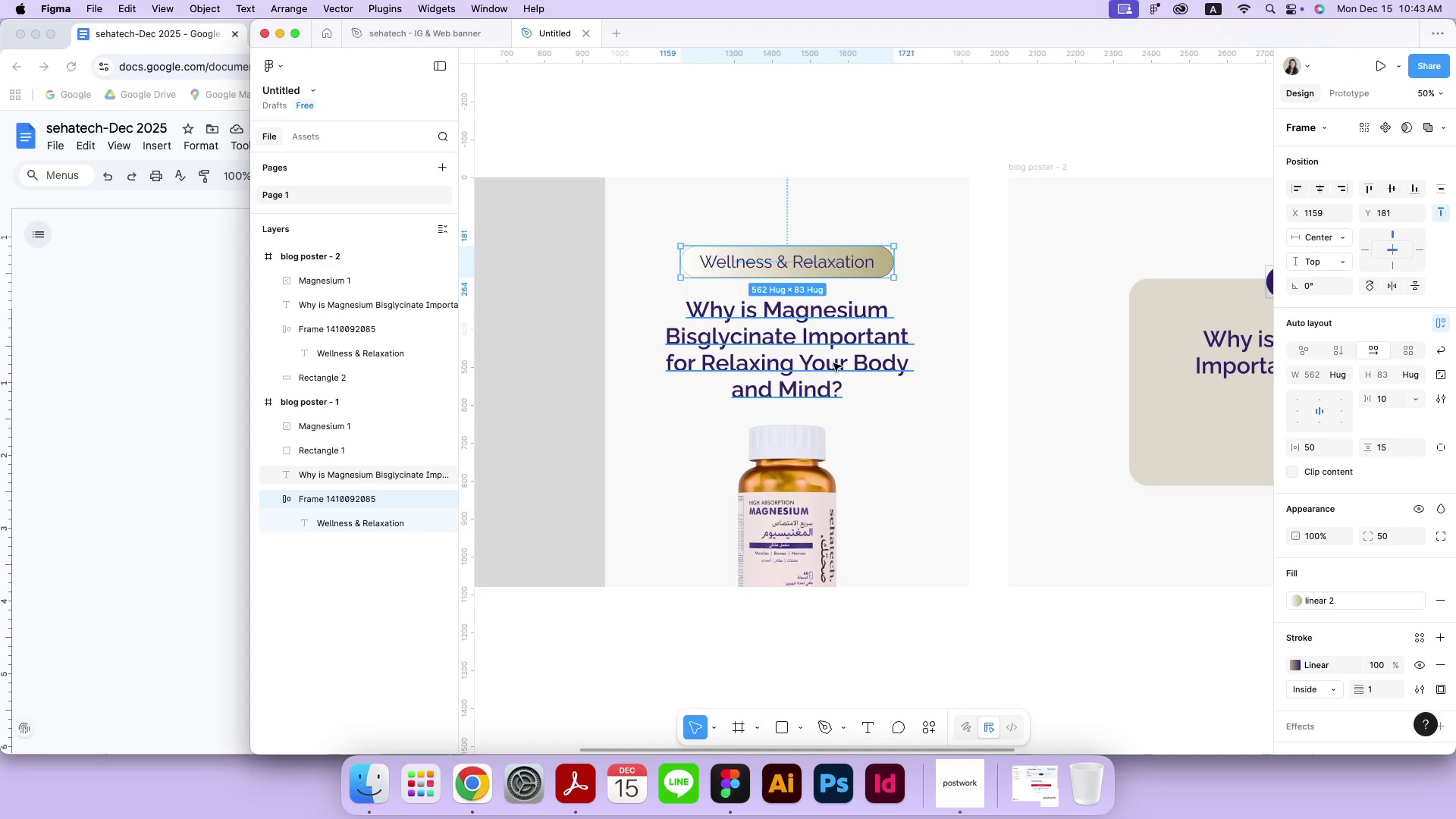 
left_click_drag(start_coordinate=[854, 239], to_coordinate=[854, 246])
 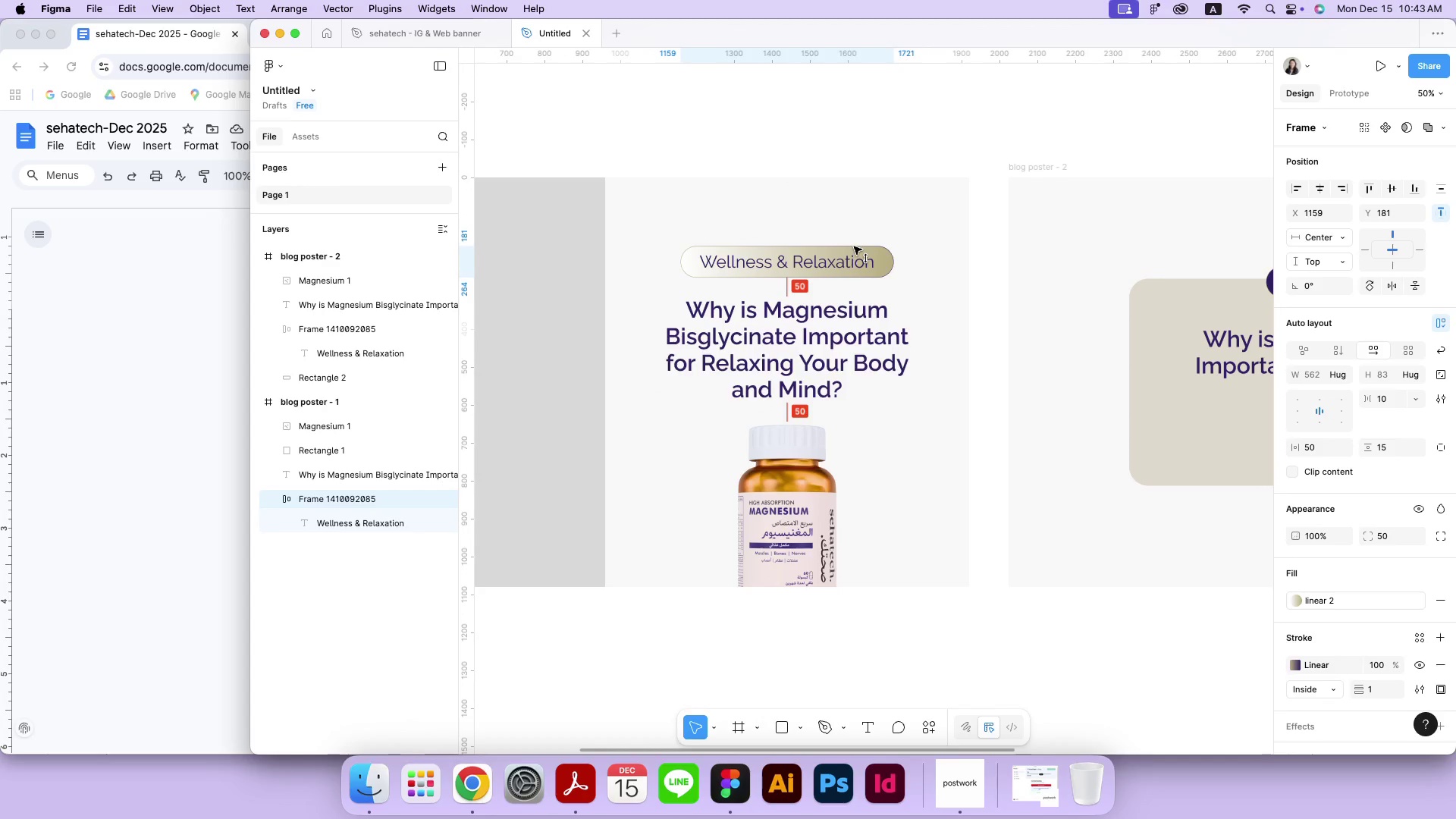 
hold_key(key=ShiftLeft, duration=2.91)
left_click([833, 363])
 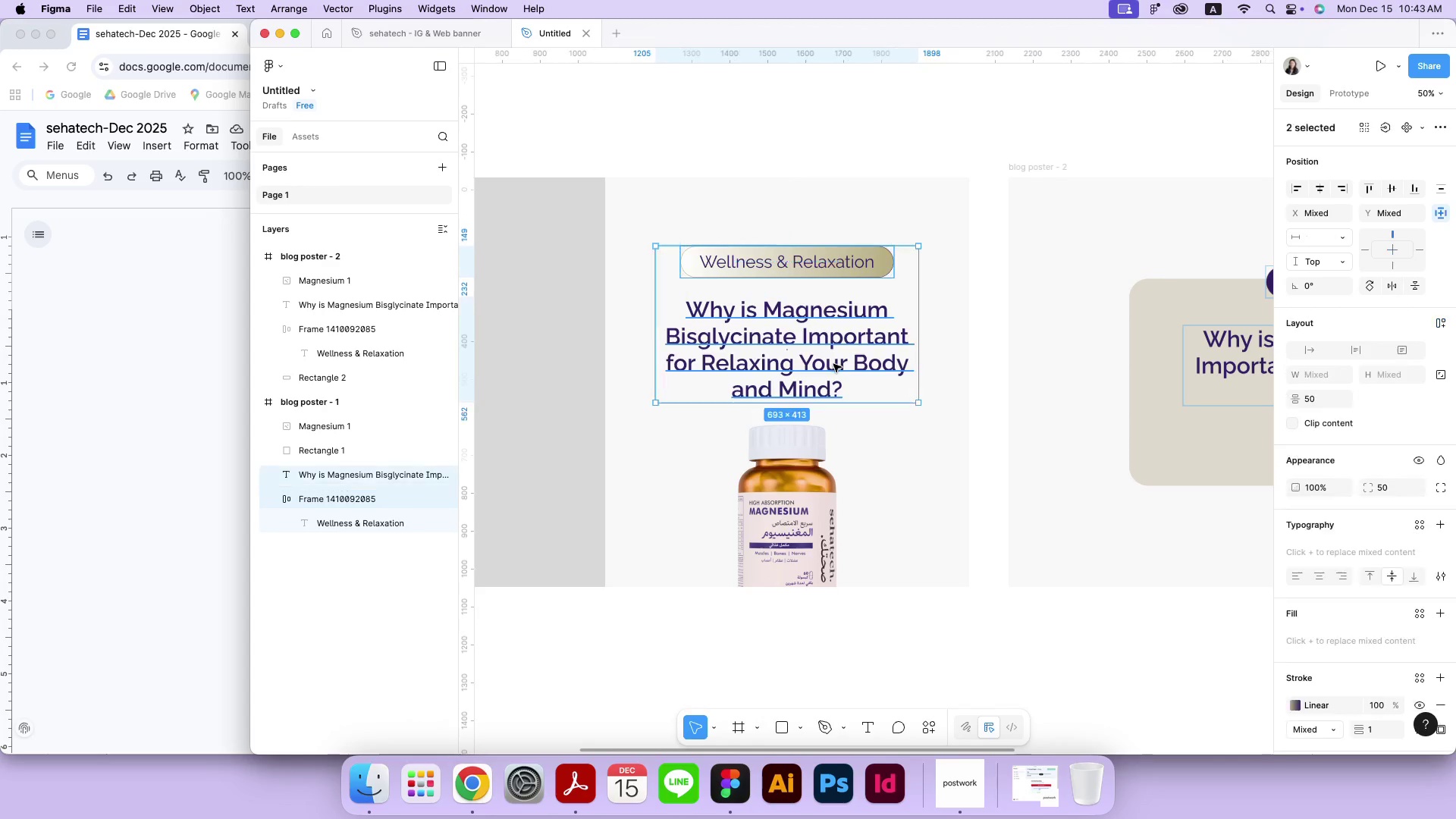 
double_click([789, 504])
 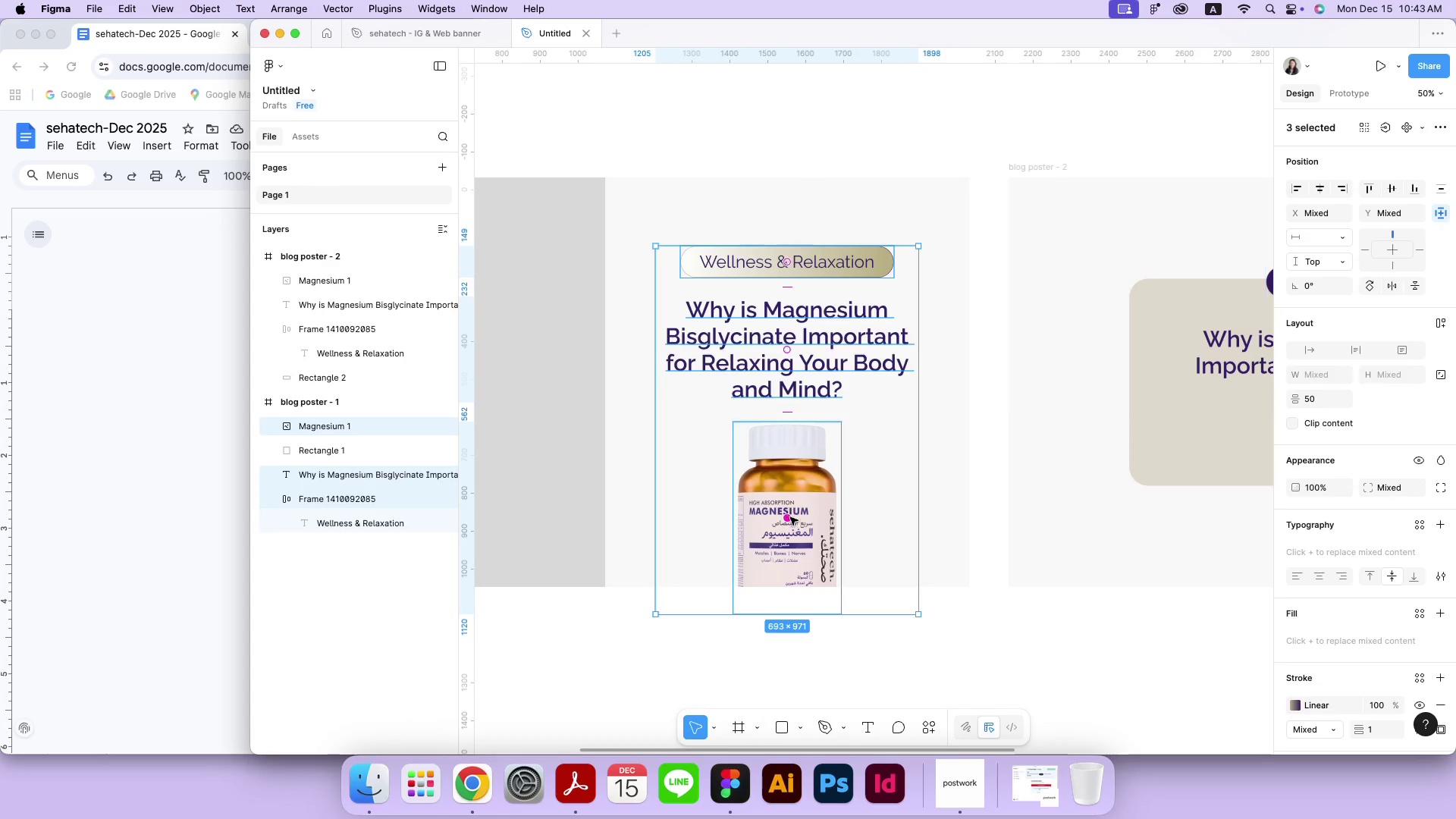 
left_click_drag(start_coordinate=[792, 514], to_coordinate=[792, 509])
 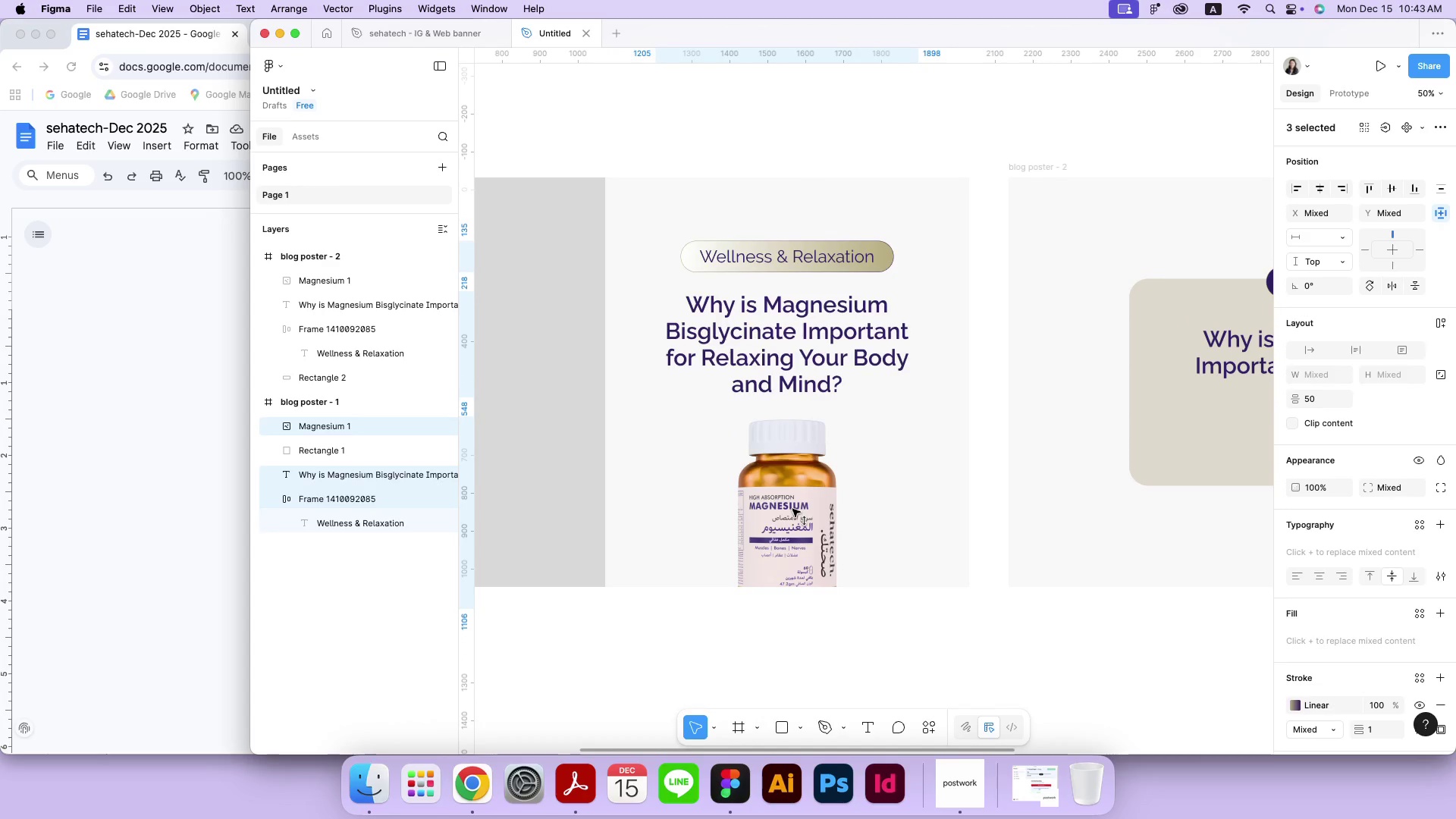 
hold_key(key=ShiftLeft, duration=1.68)
 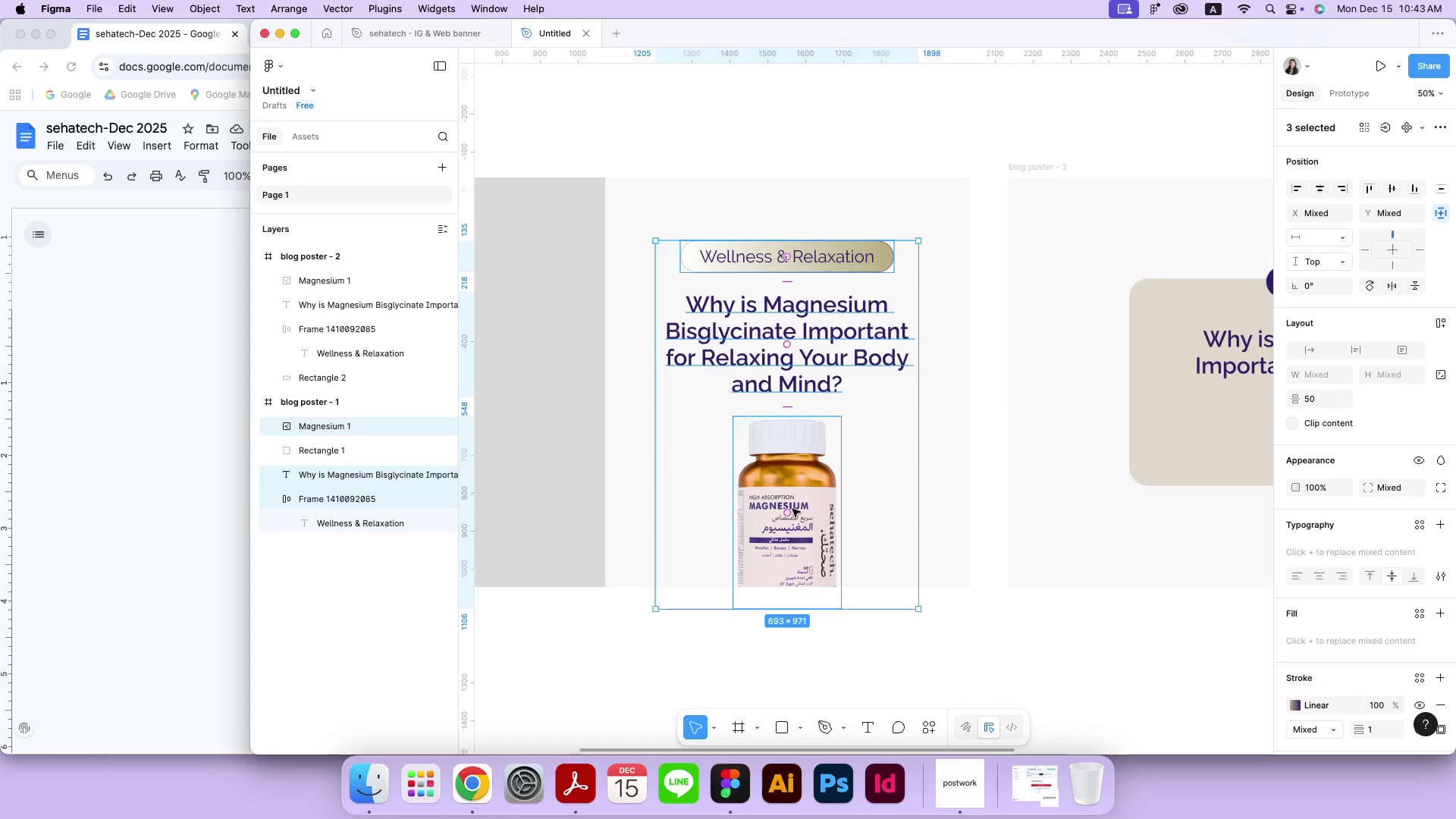 
key(Meta+CommandLeft)
 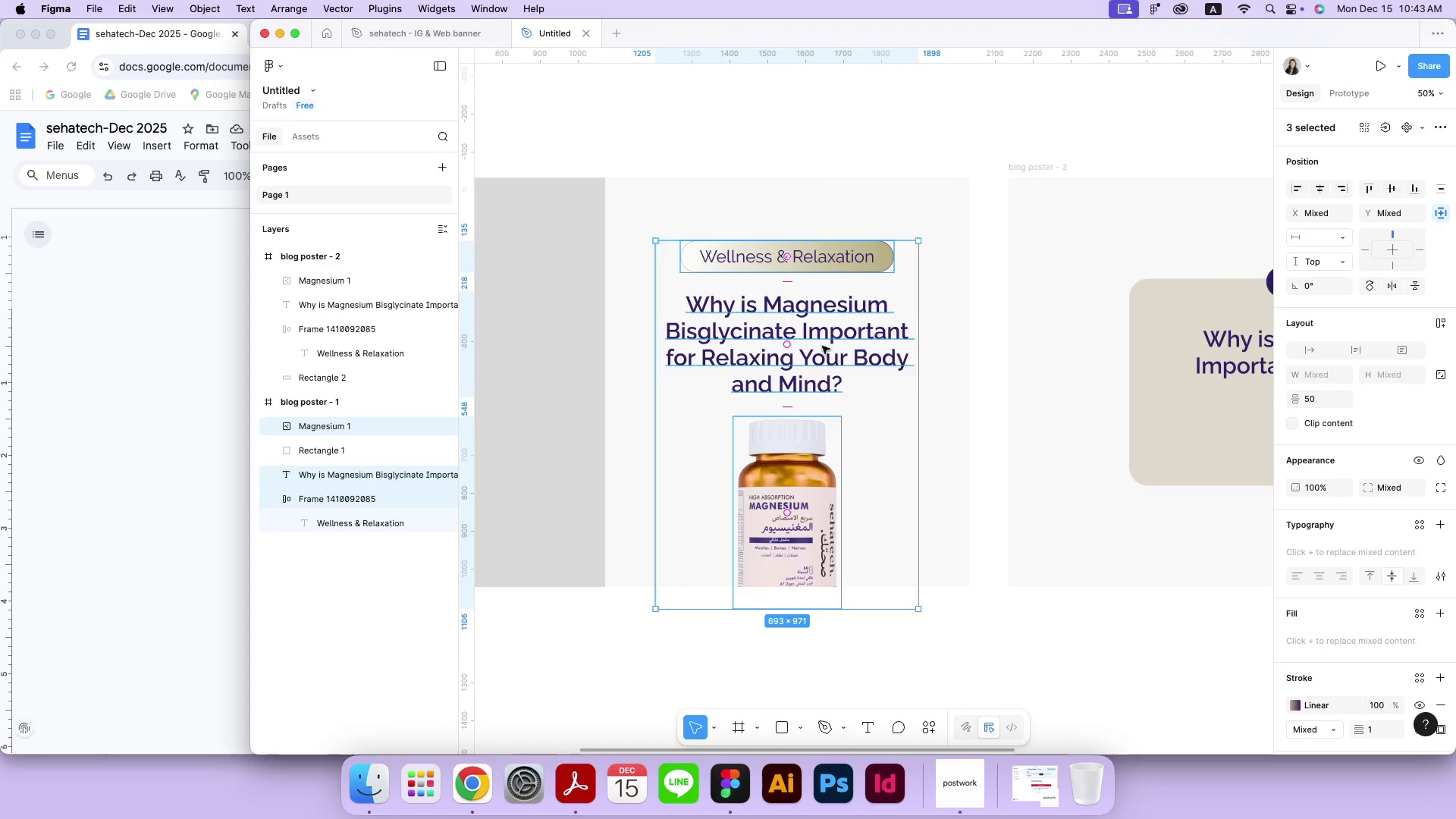 
key(Meta+Z)
 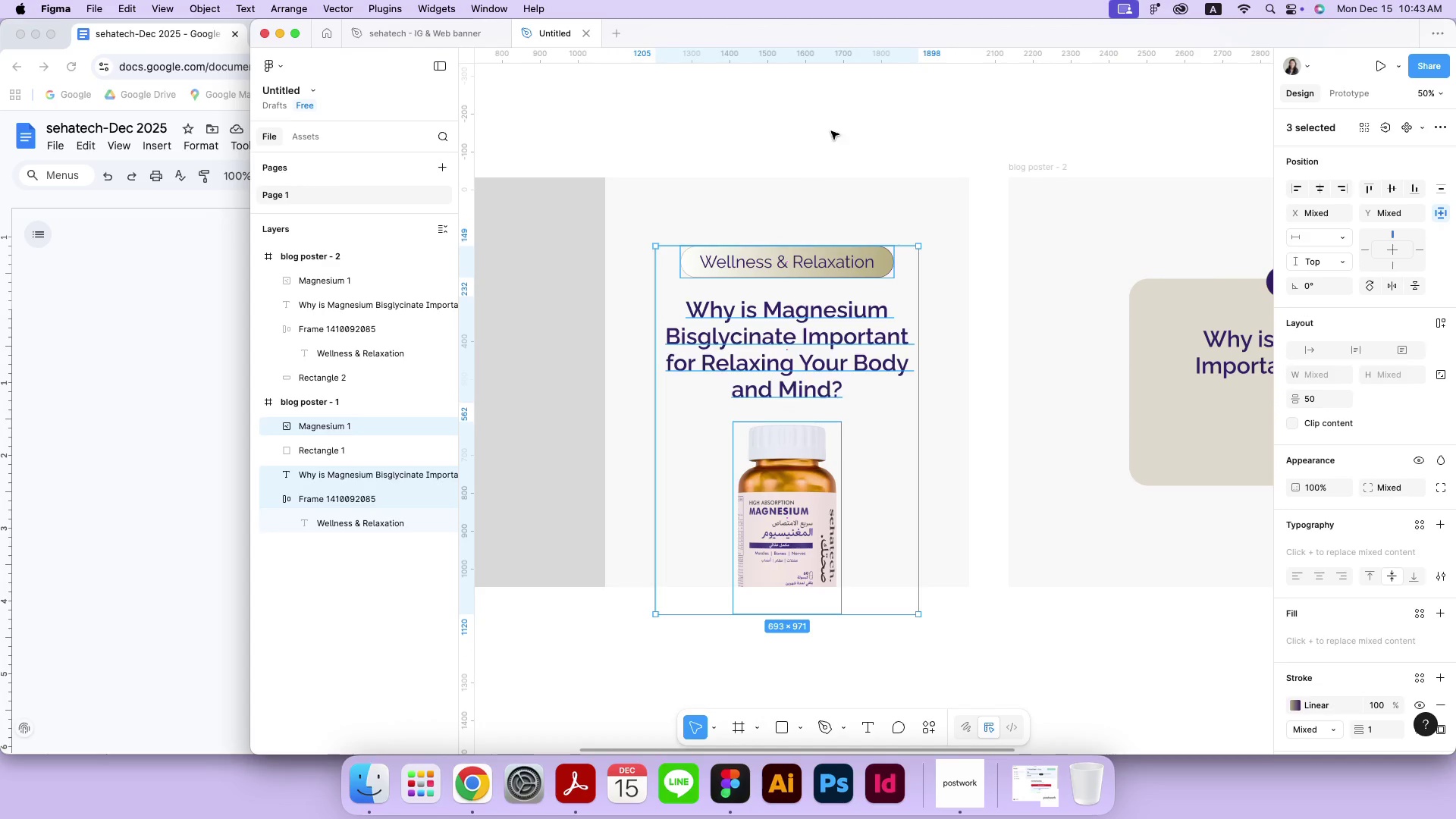 
left_click([831, 131])
 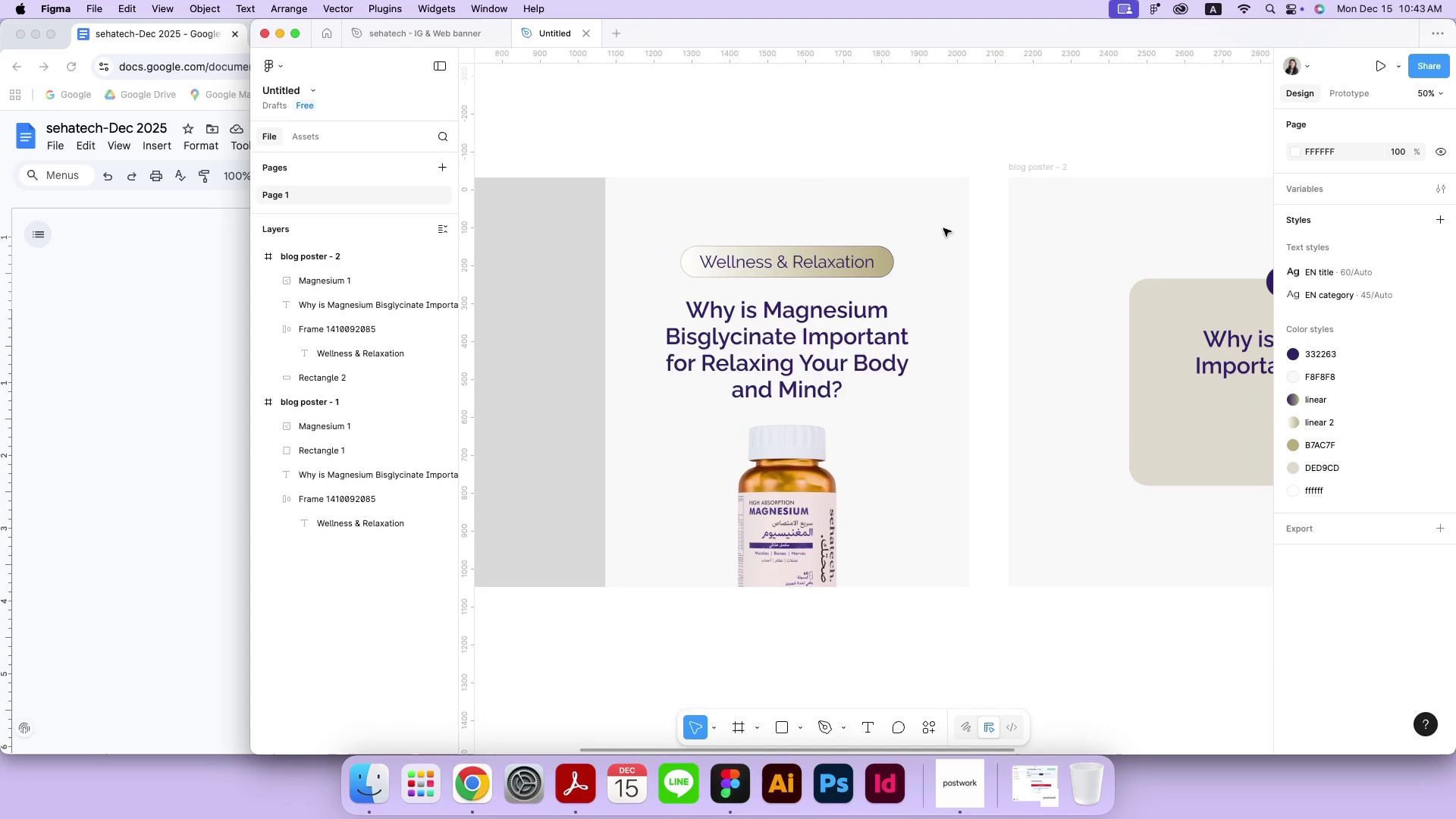 
key(Meta+MetaRight)
 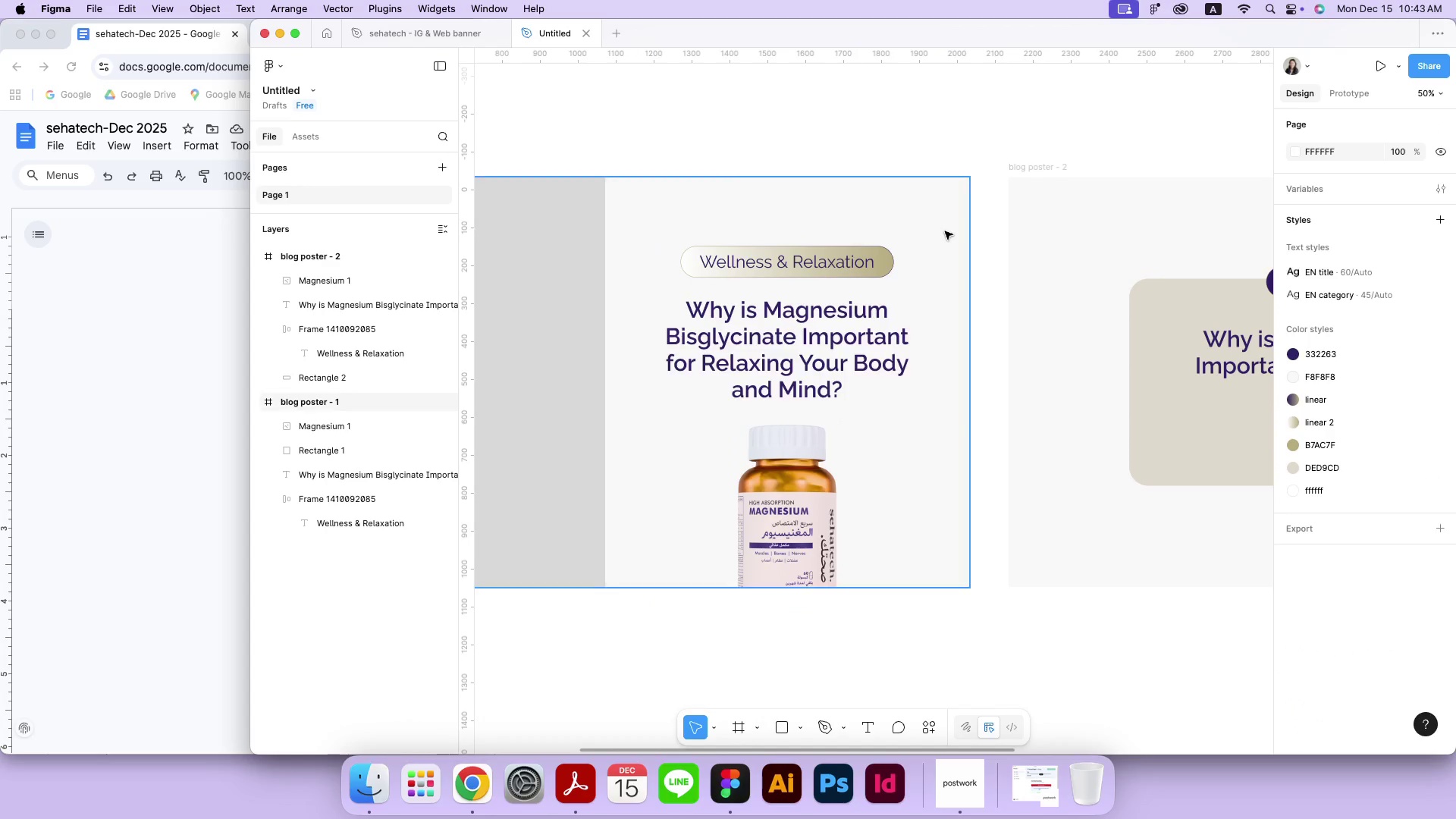 
key(Meta+Minus)
 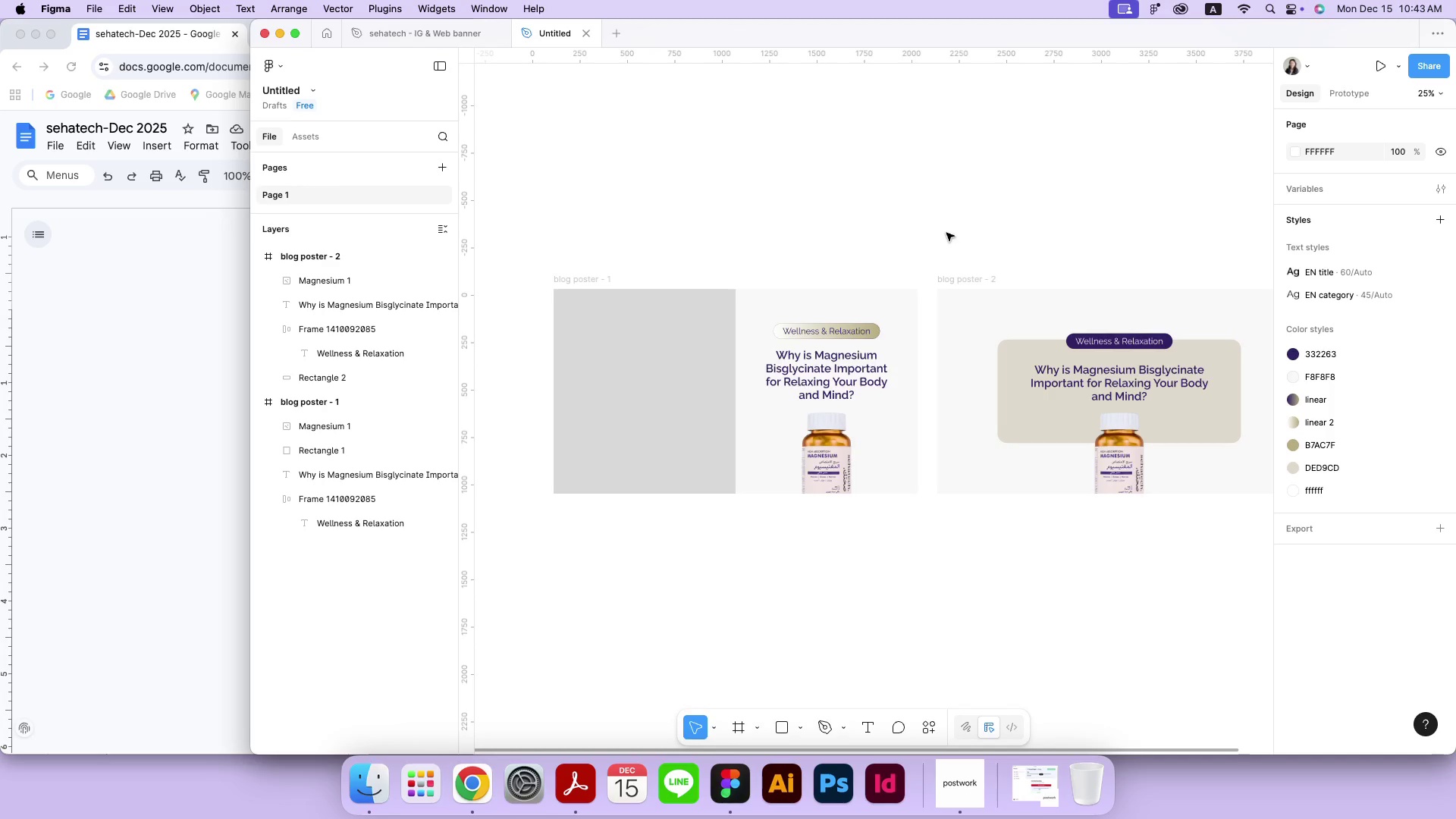 
key(Meta+Equal)
 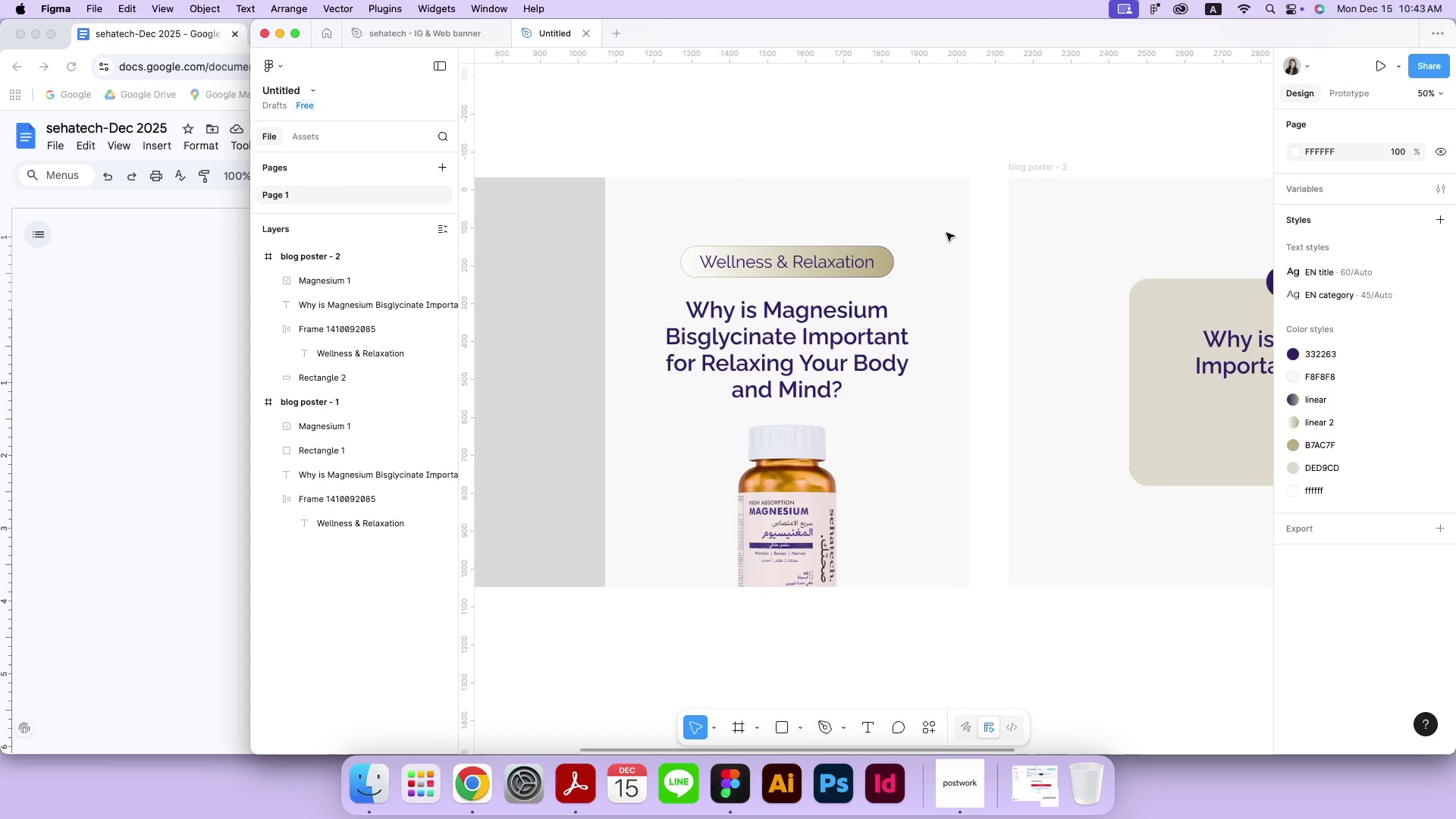 
left_click([822, 337])
 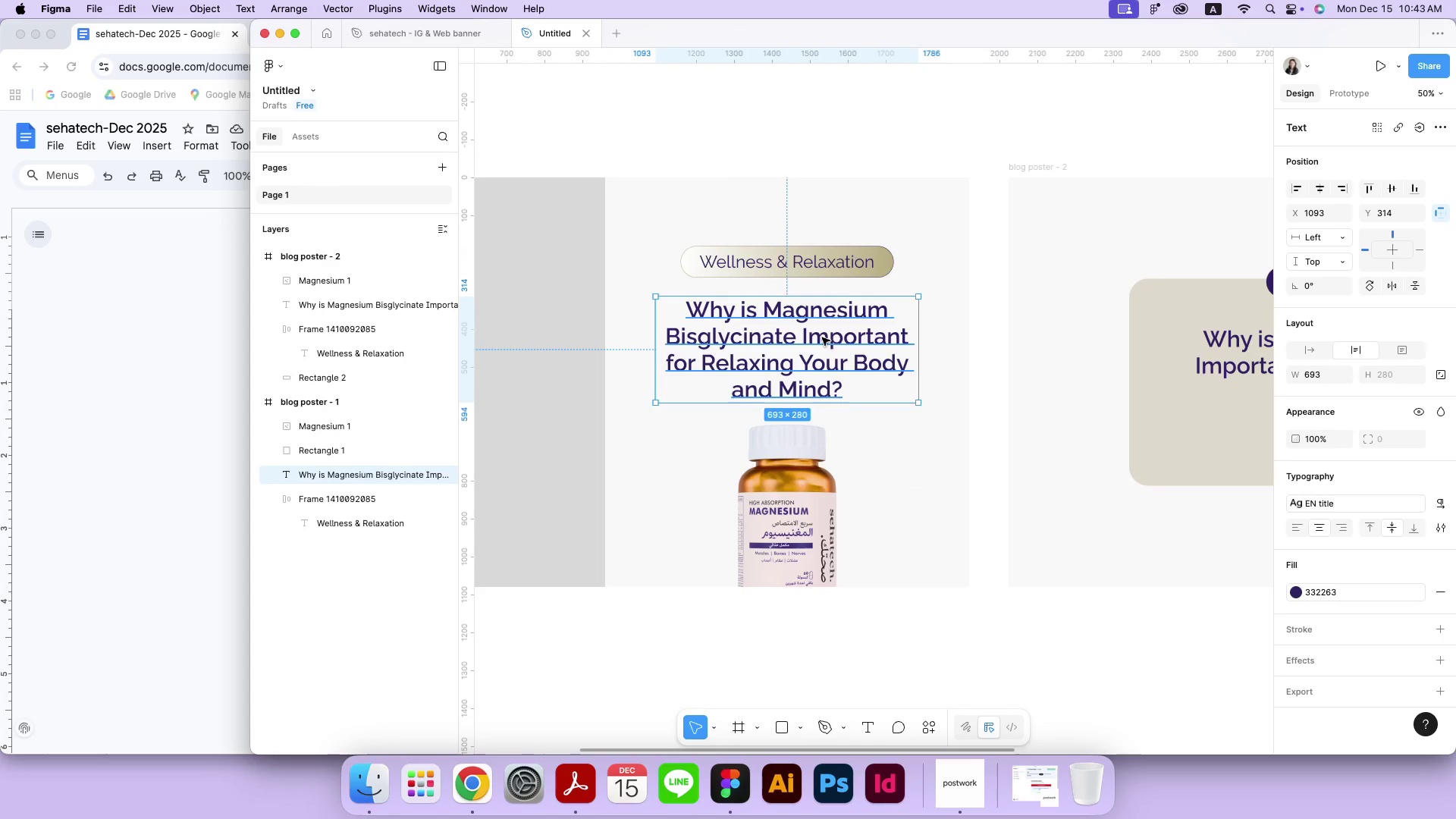 
left_click([913, 131])
 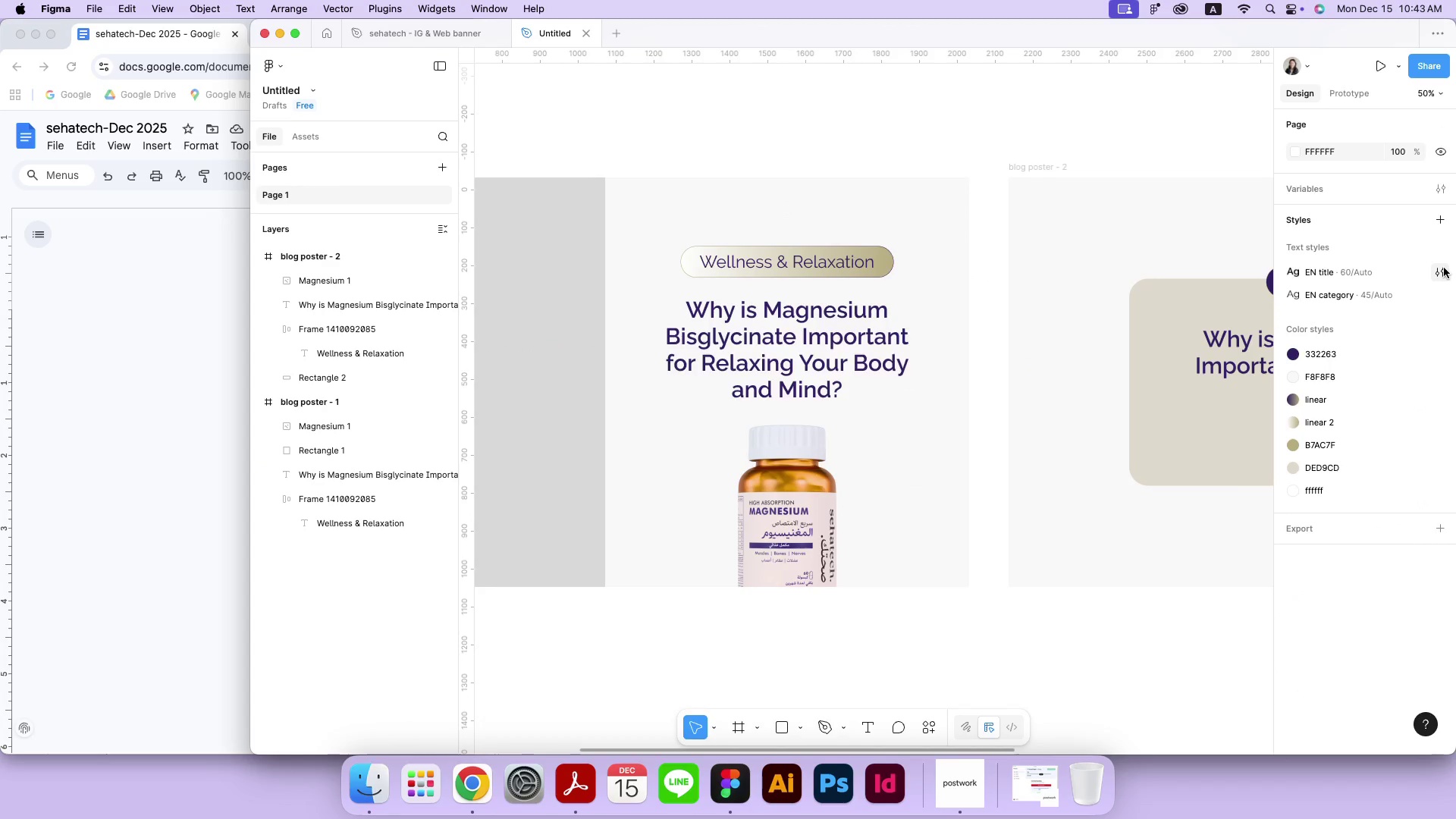 
left_click([1439, 297])
 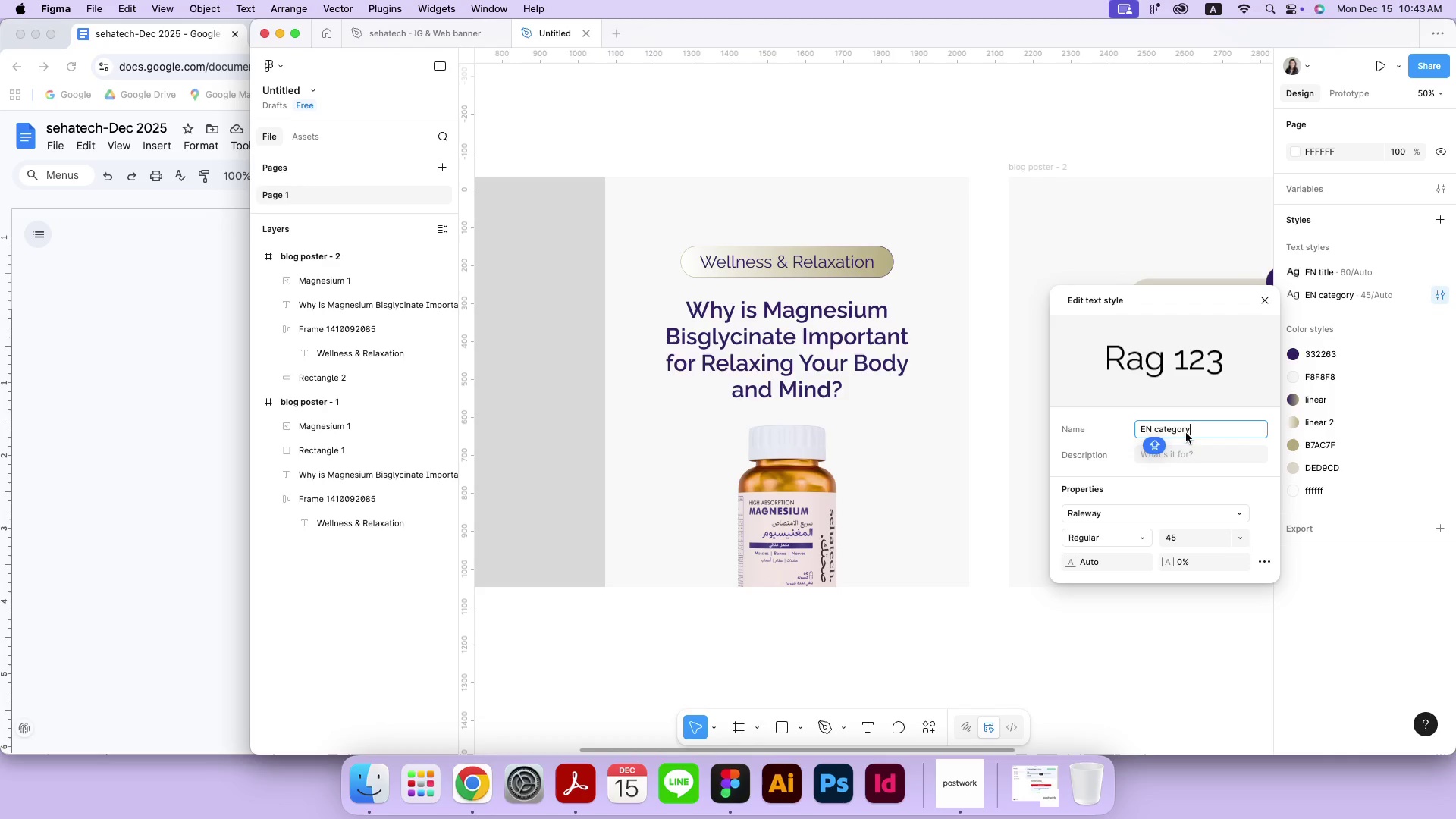 
left_click([1181, 541])
 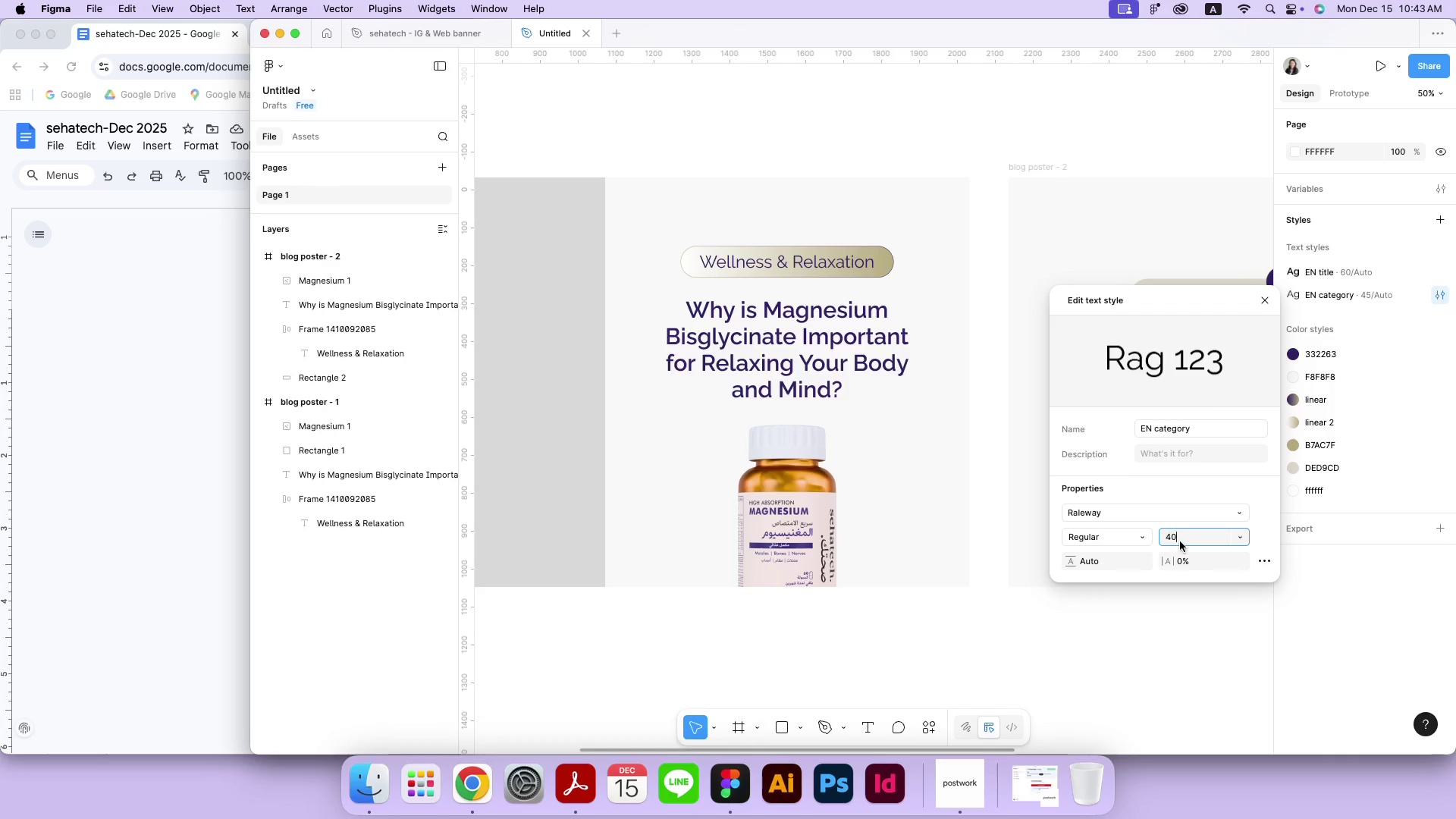 
type(40)
 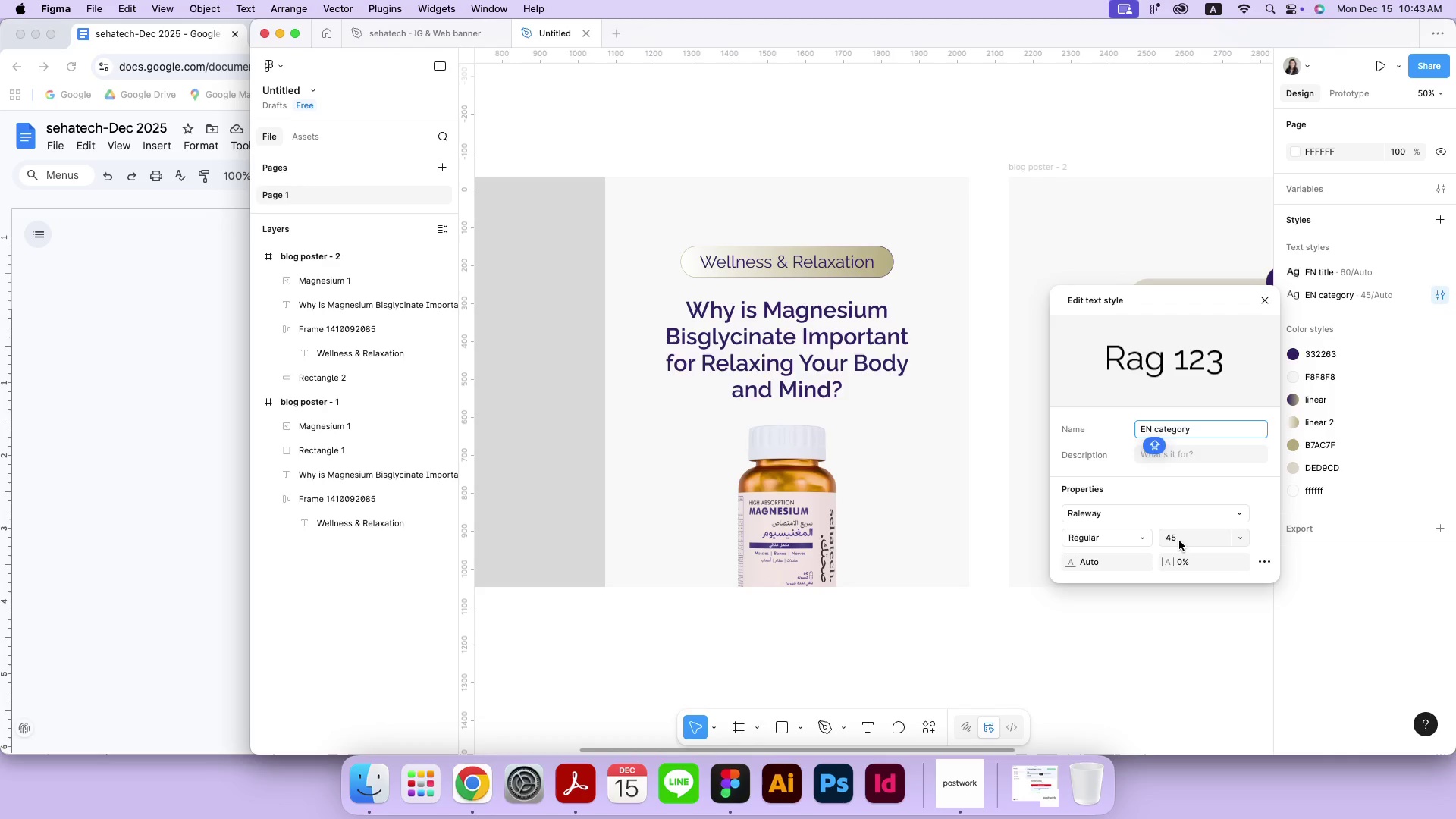 
key(Enter)
 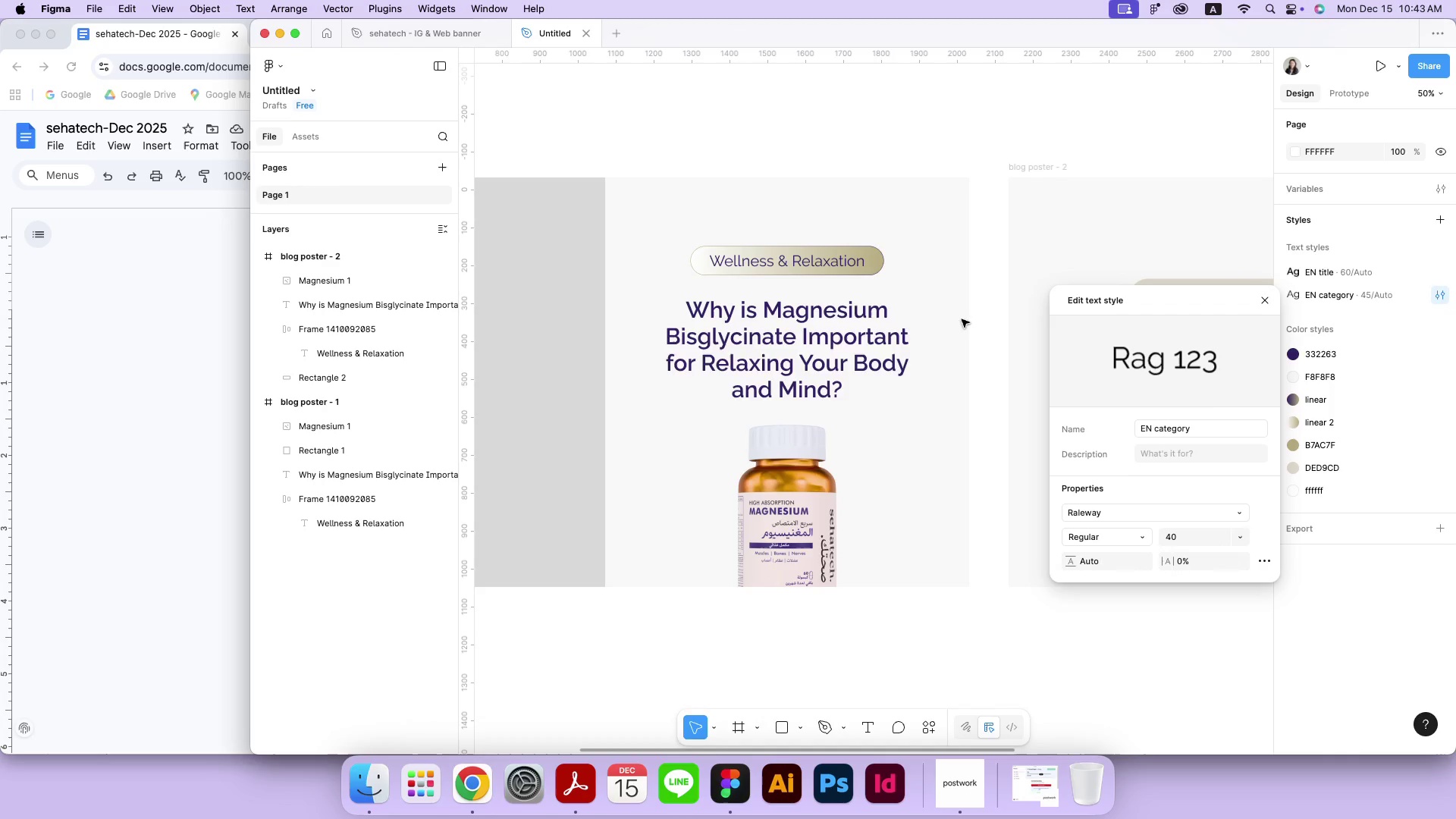 
double_click([902, 93])
 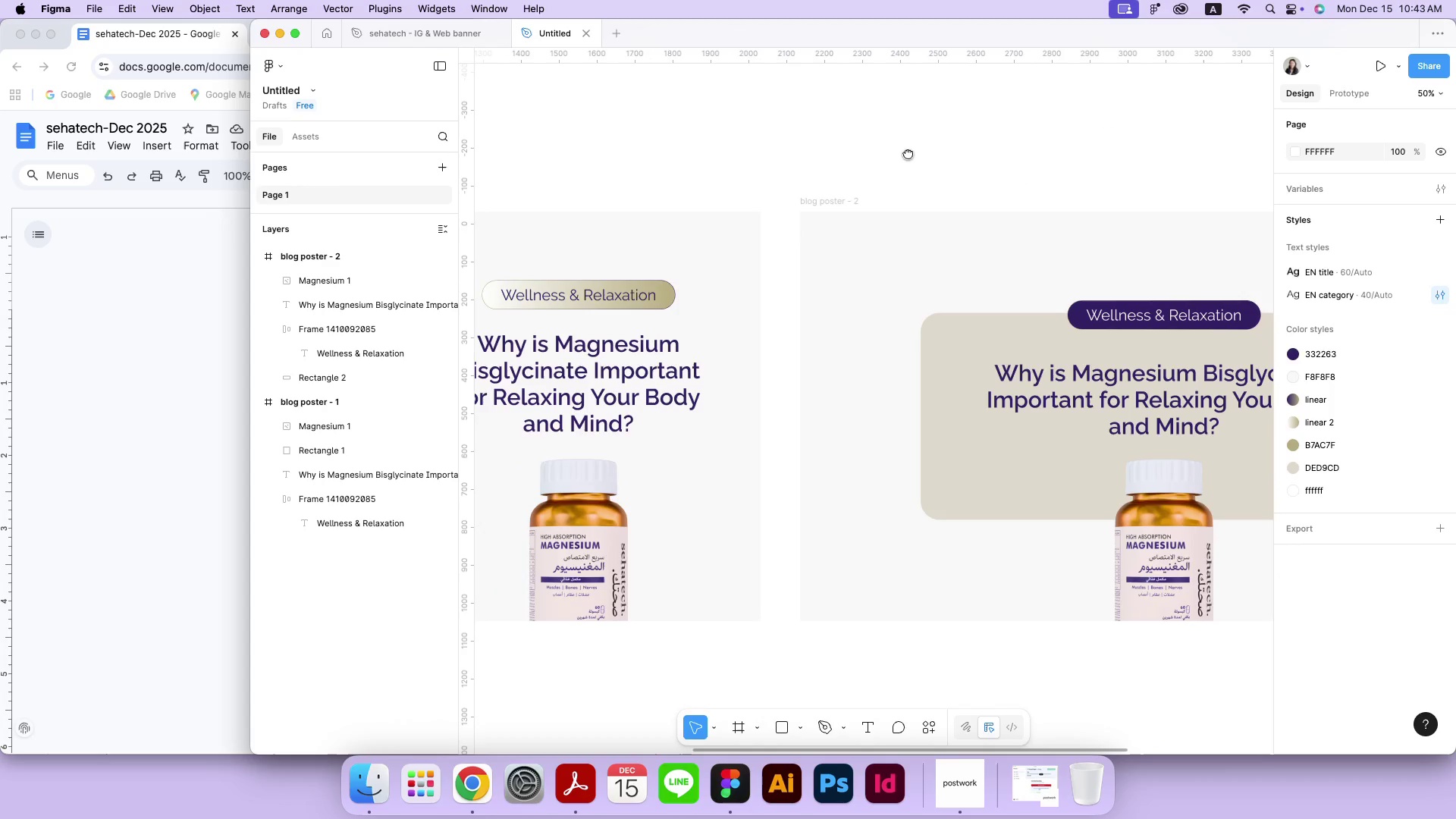 
hold_key(key=Space, duration=1.51)
 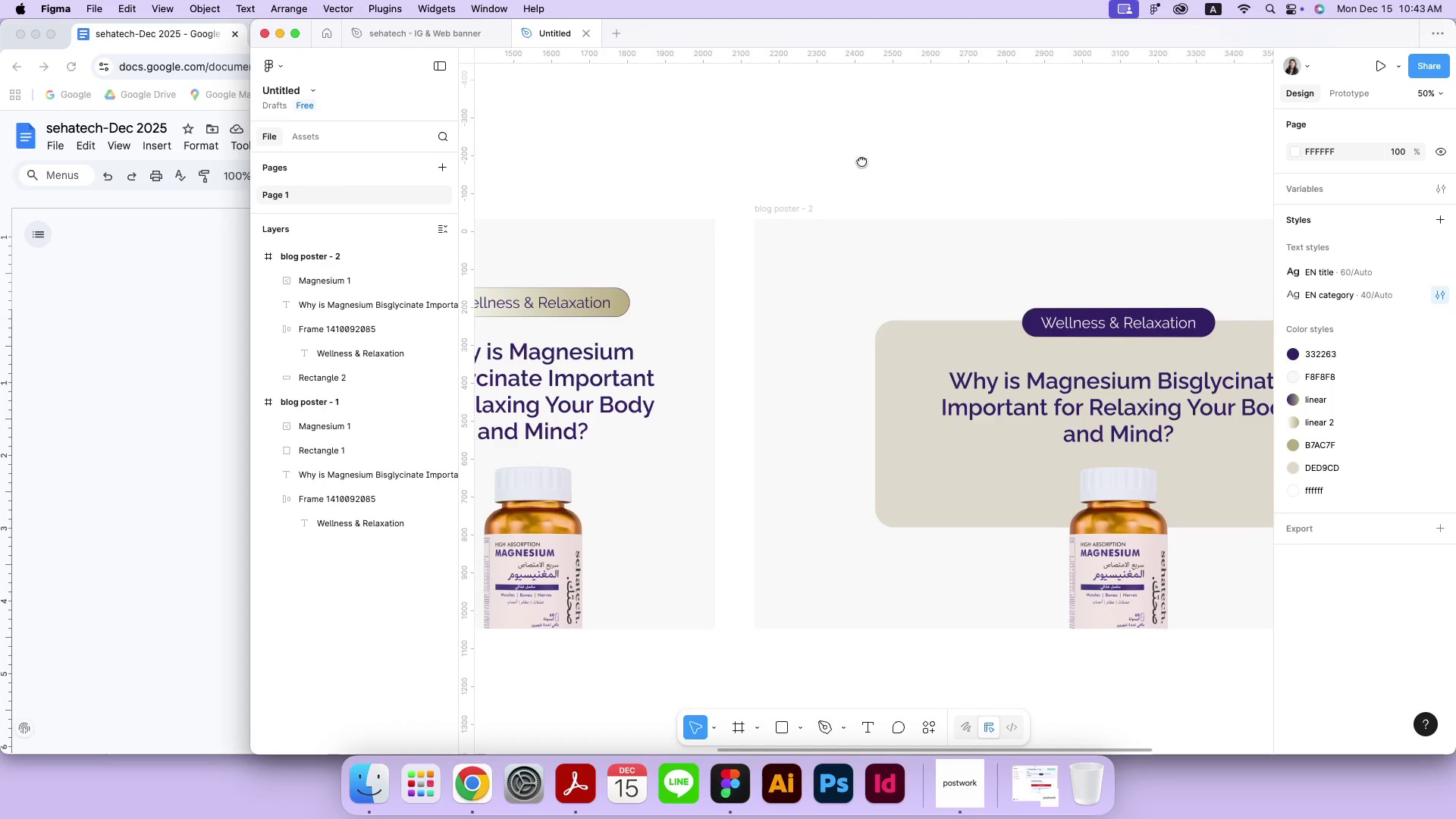 
left_click_drag(start_coordinate=[1116, 120], to_coordinate=[908, 153])
 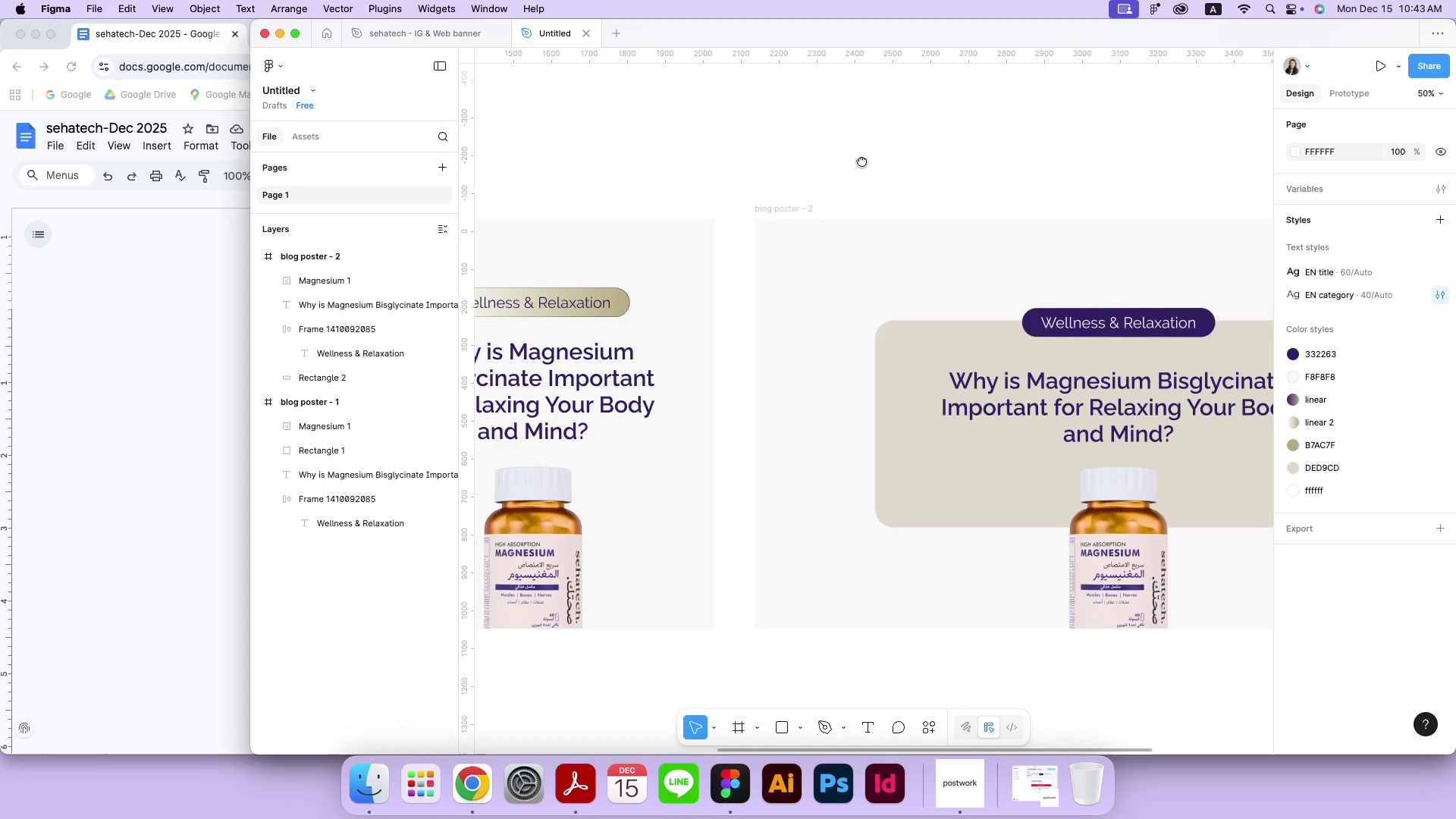 
key(Meta+MetaRight)
 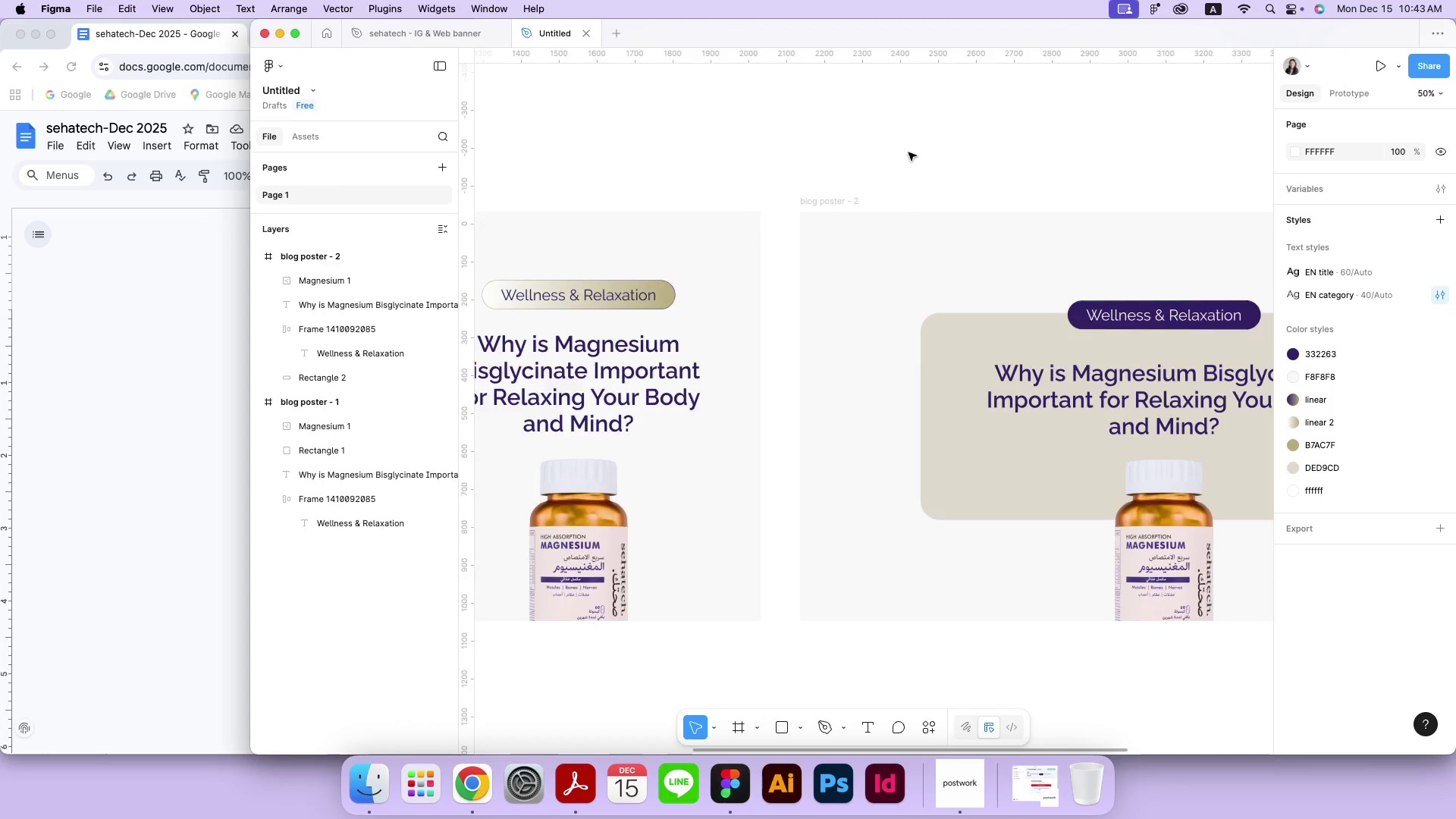 
key(Meta+Minus)
 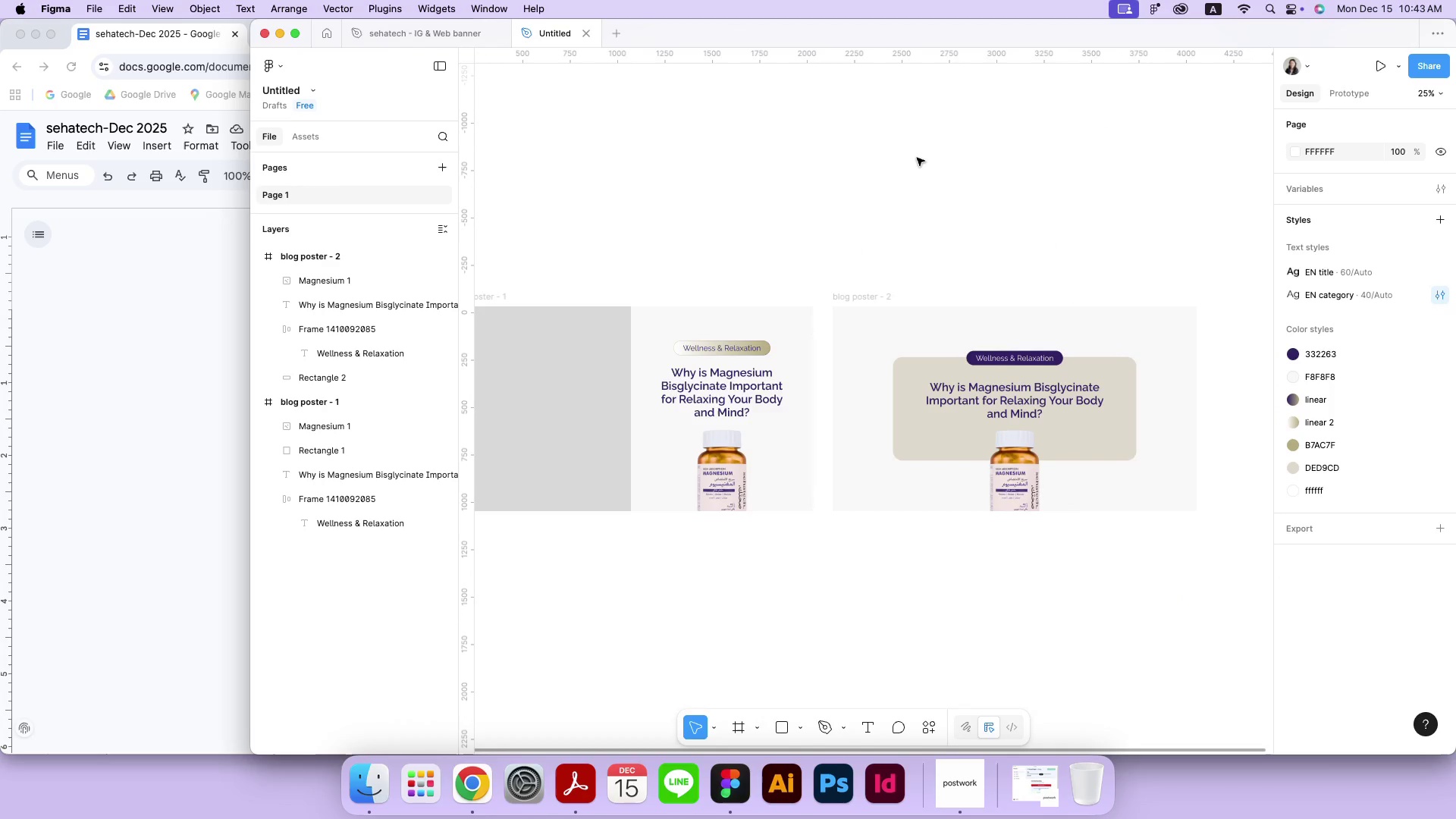 
wait(7.35)
 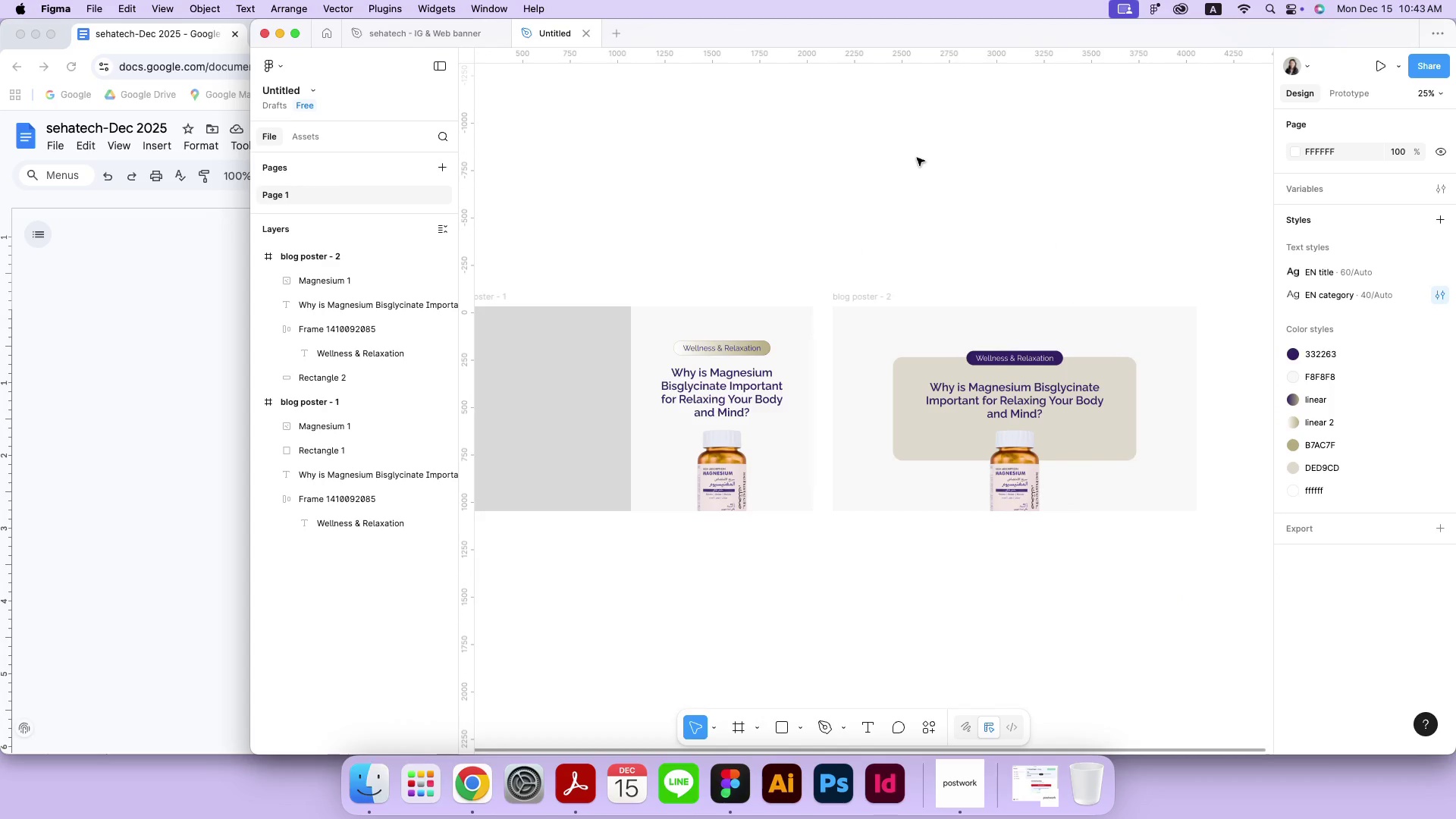 
left_click([1084, 399])
 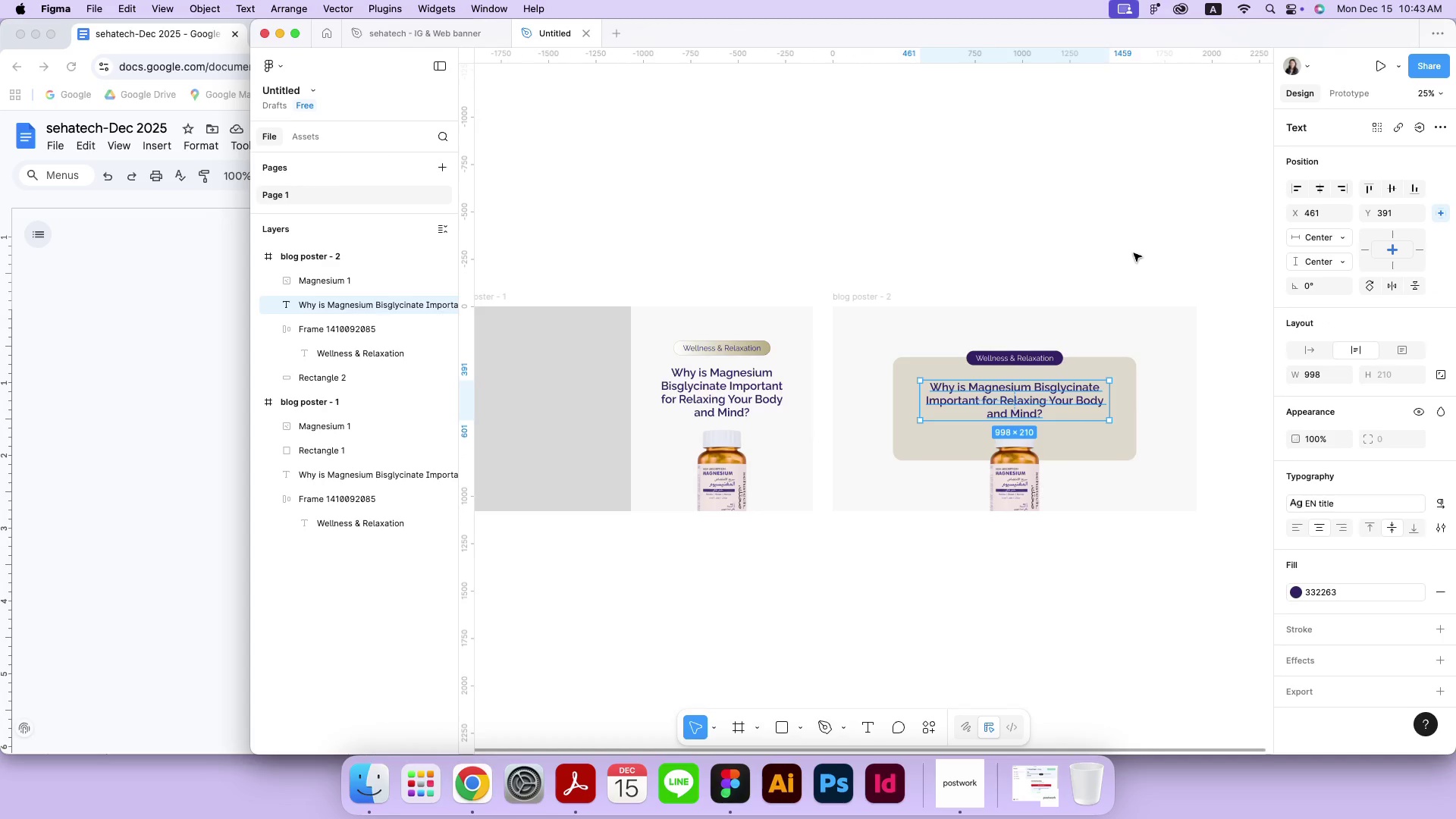 
left_click([1134, 253])
 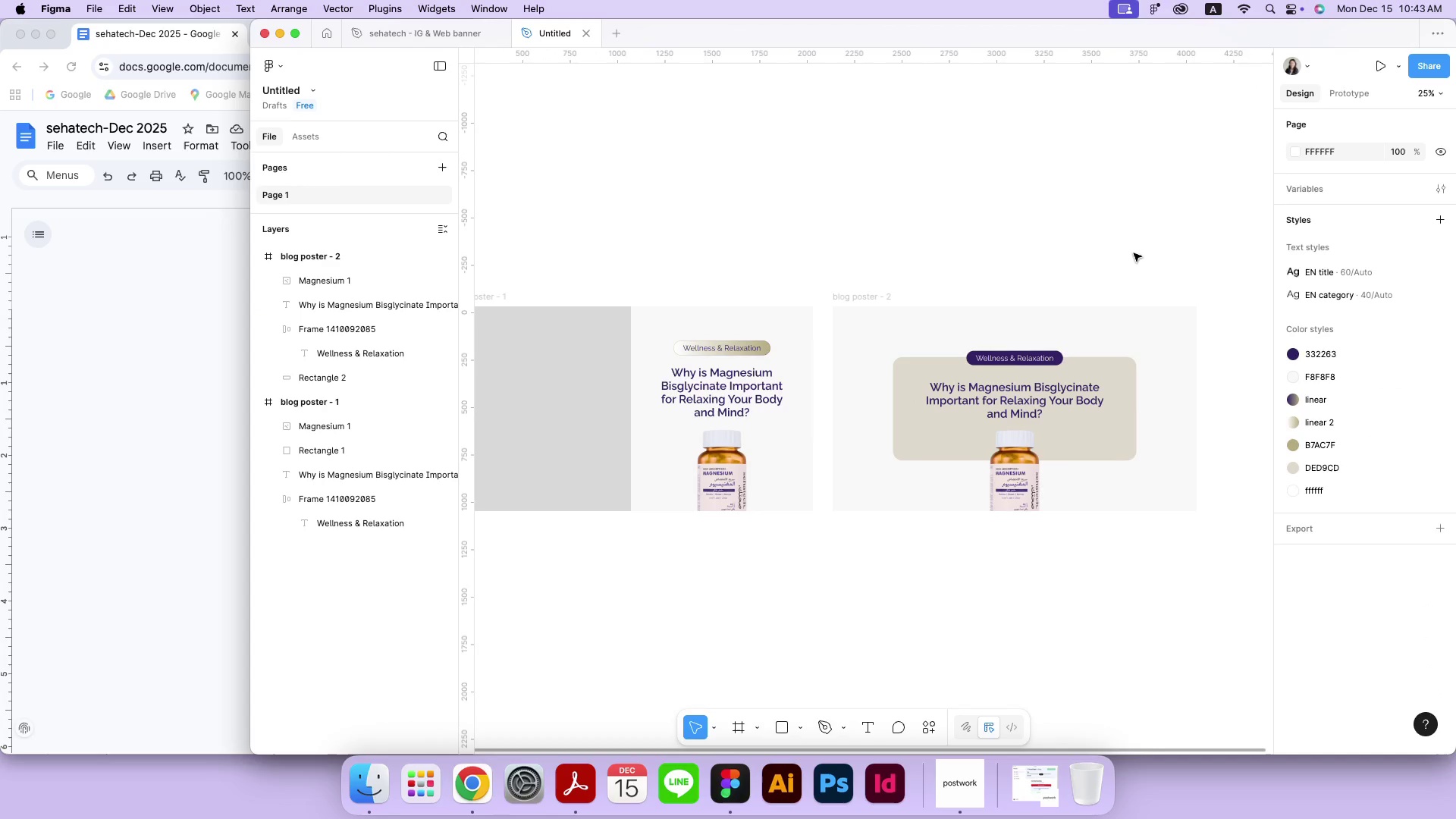 
wait(5.55)
 